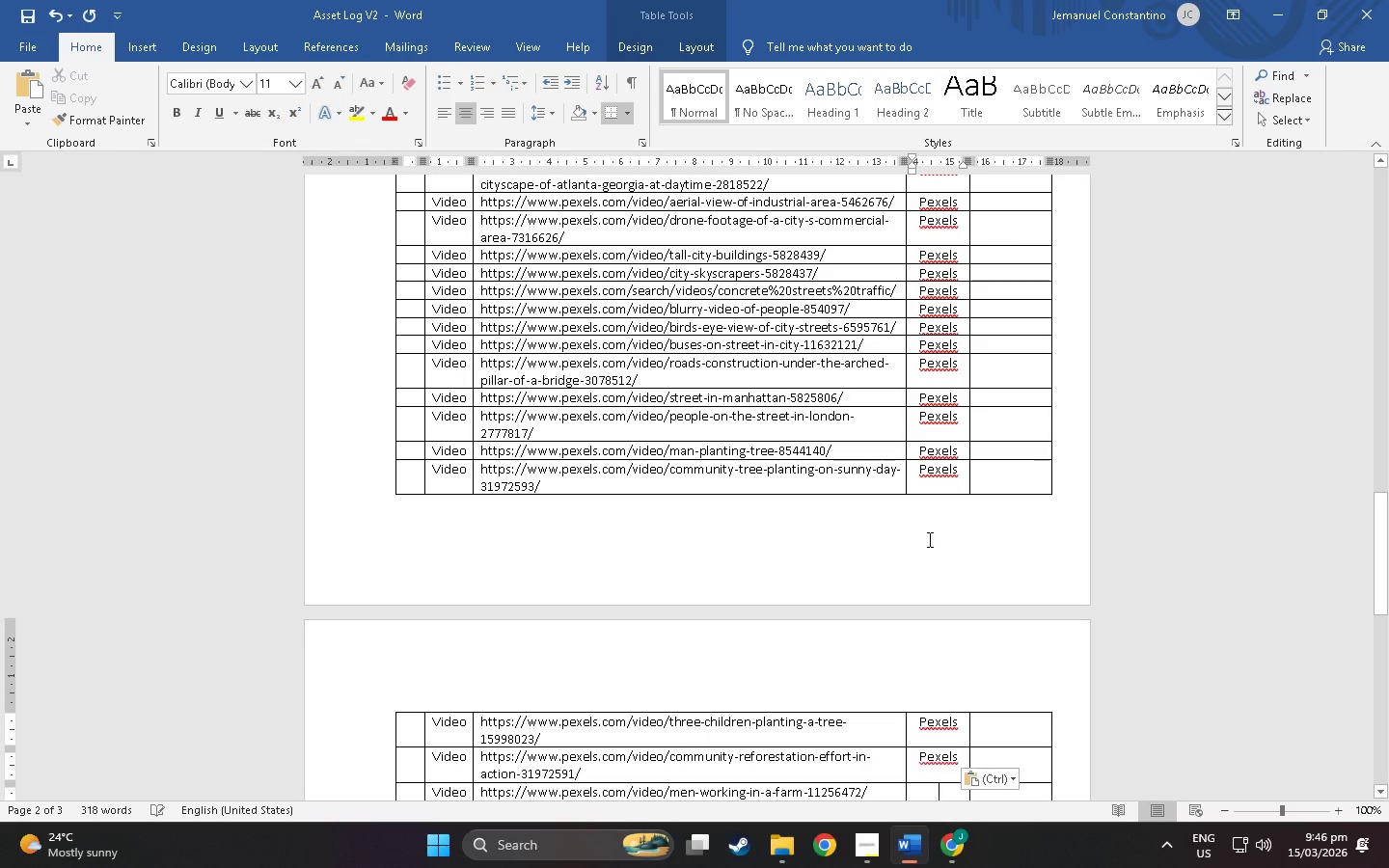 
key(ArrowDown)
 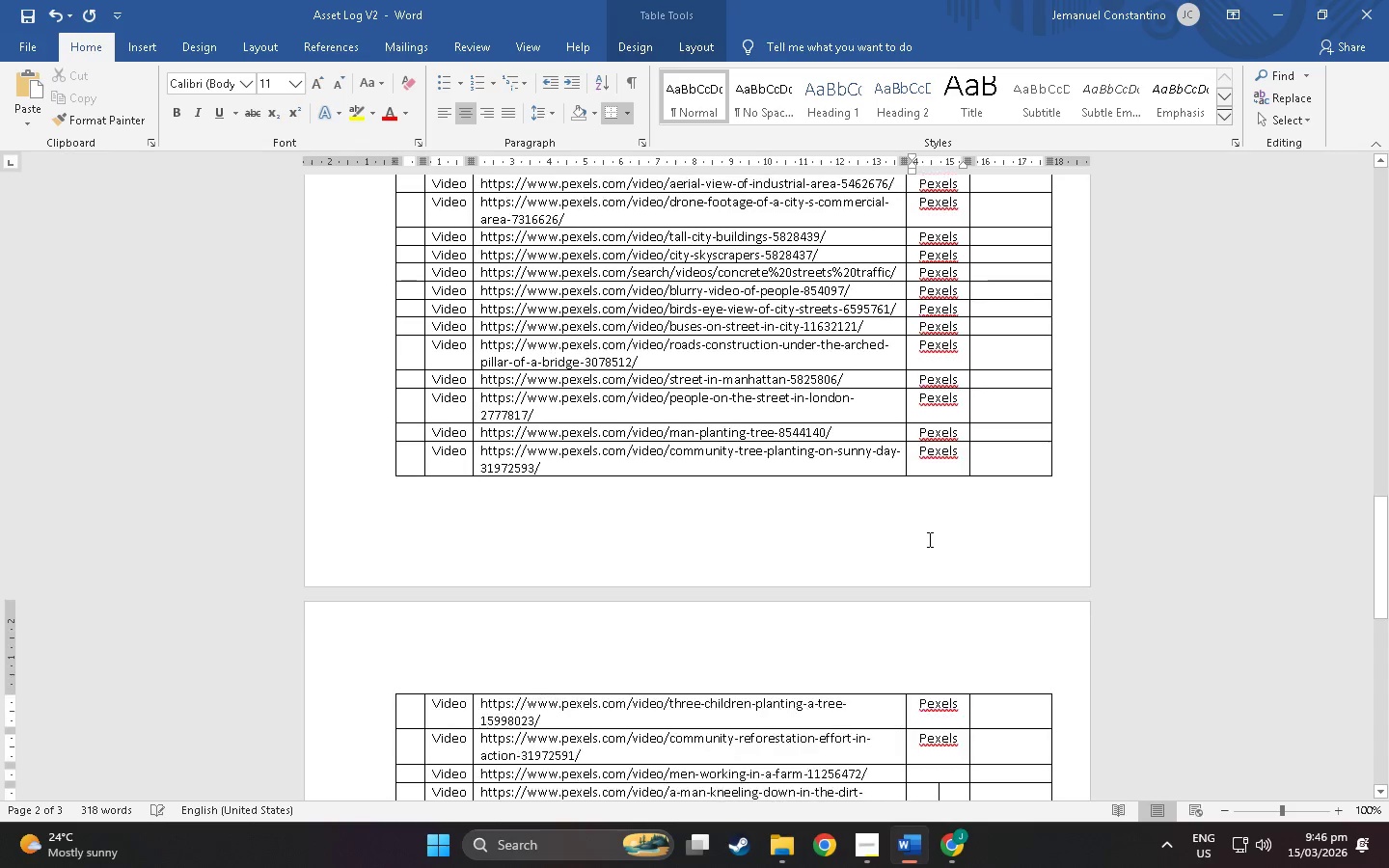 
key(ArrowDown)
 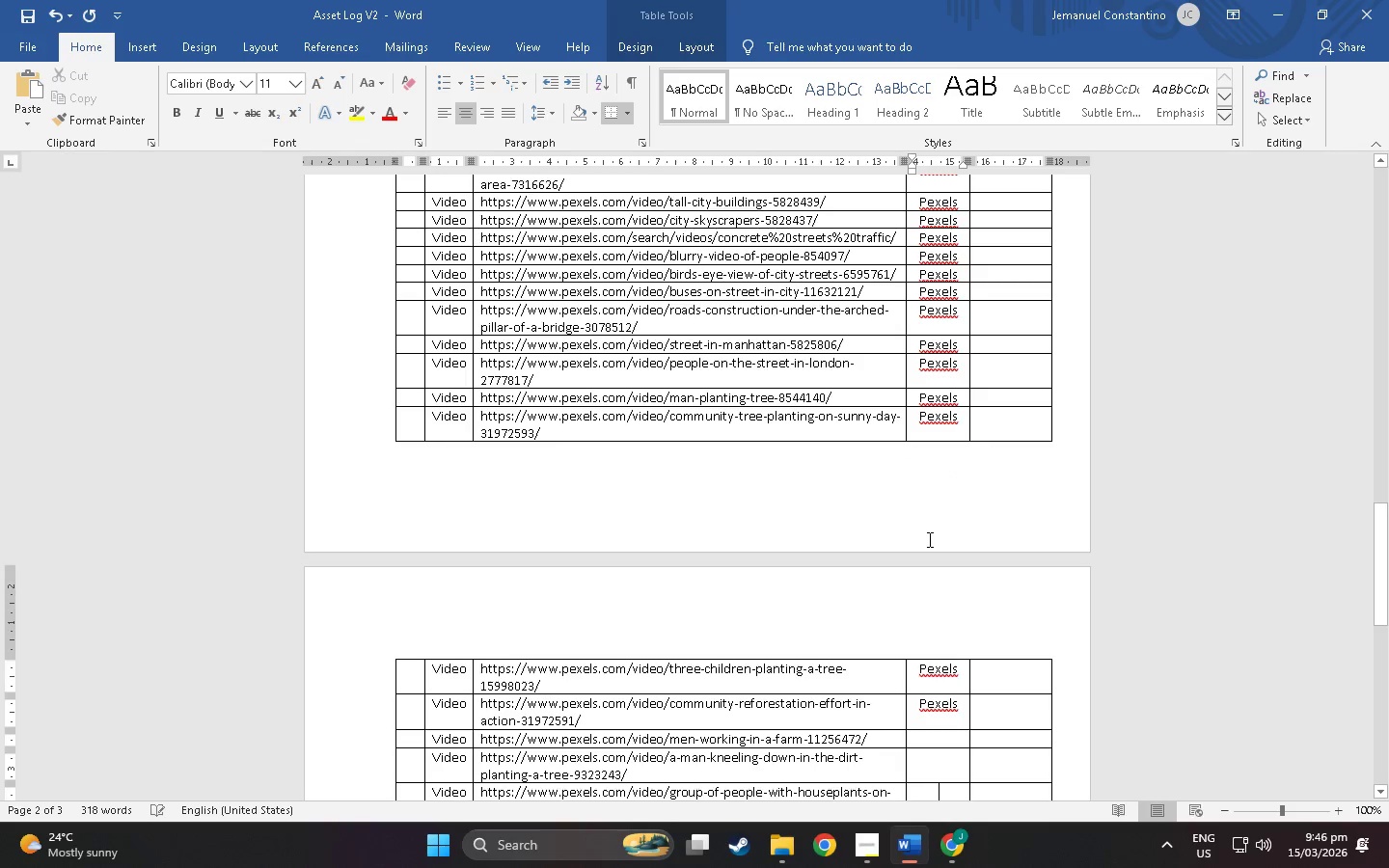 
key(ArrowDown)
 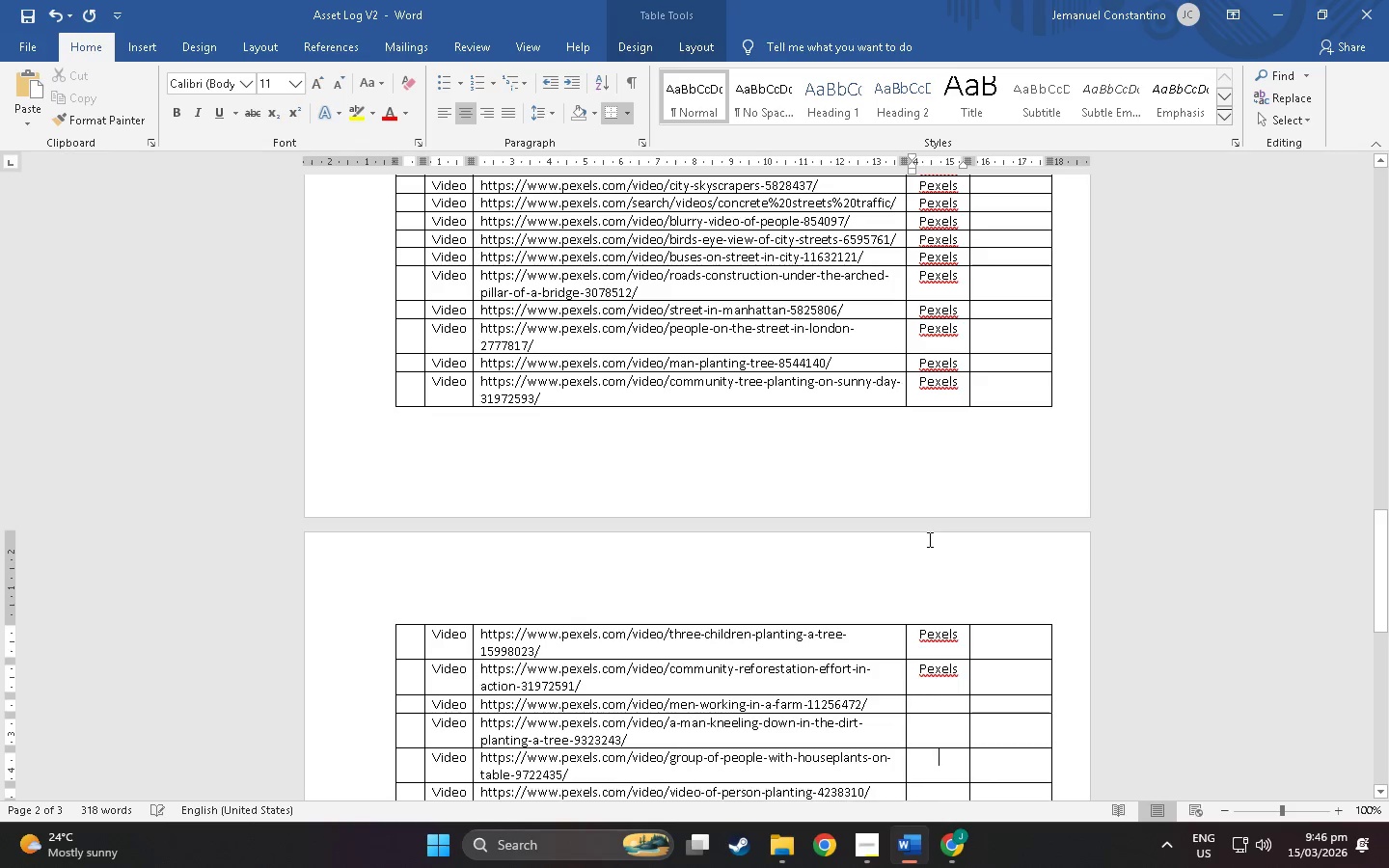 
key(ArrowUp)
 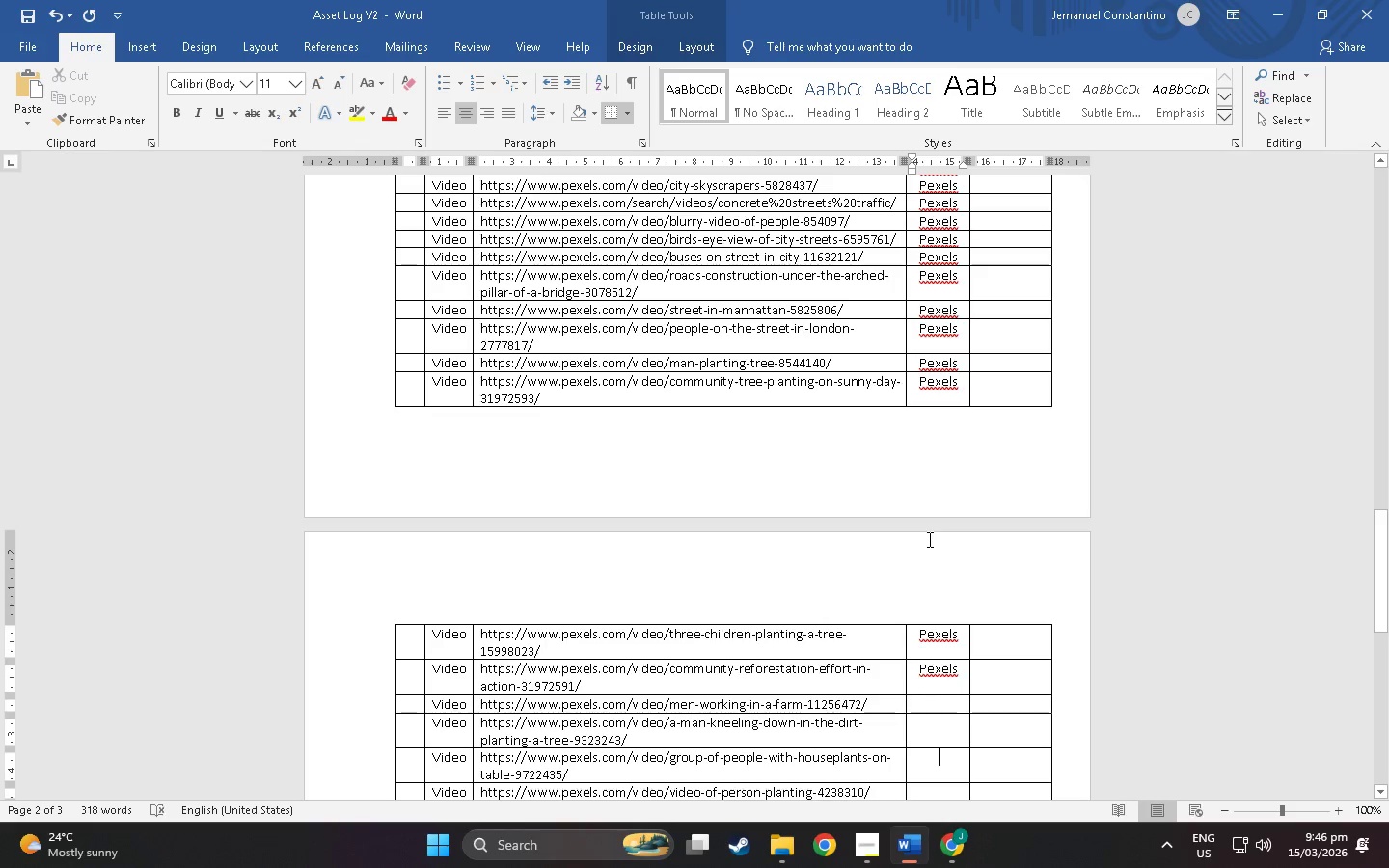 
key(ArrowUp)
 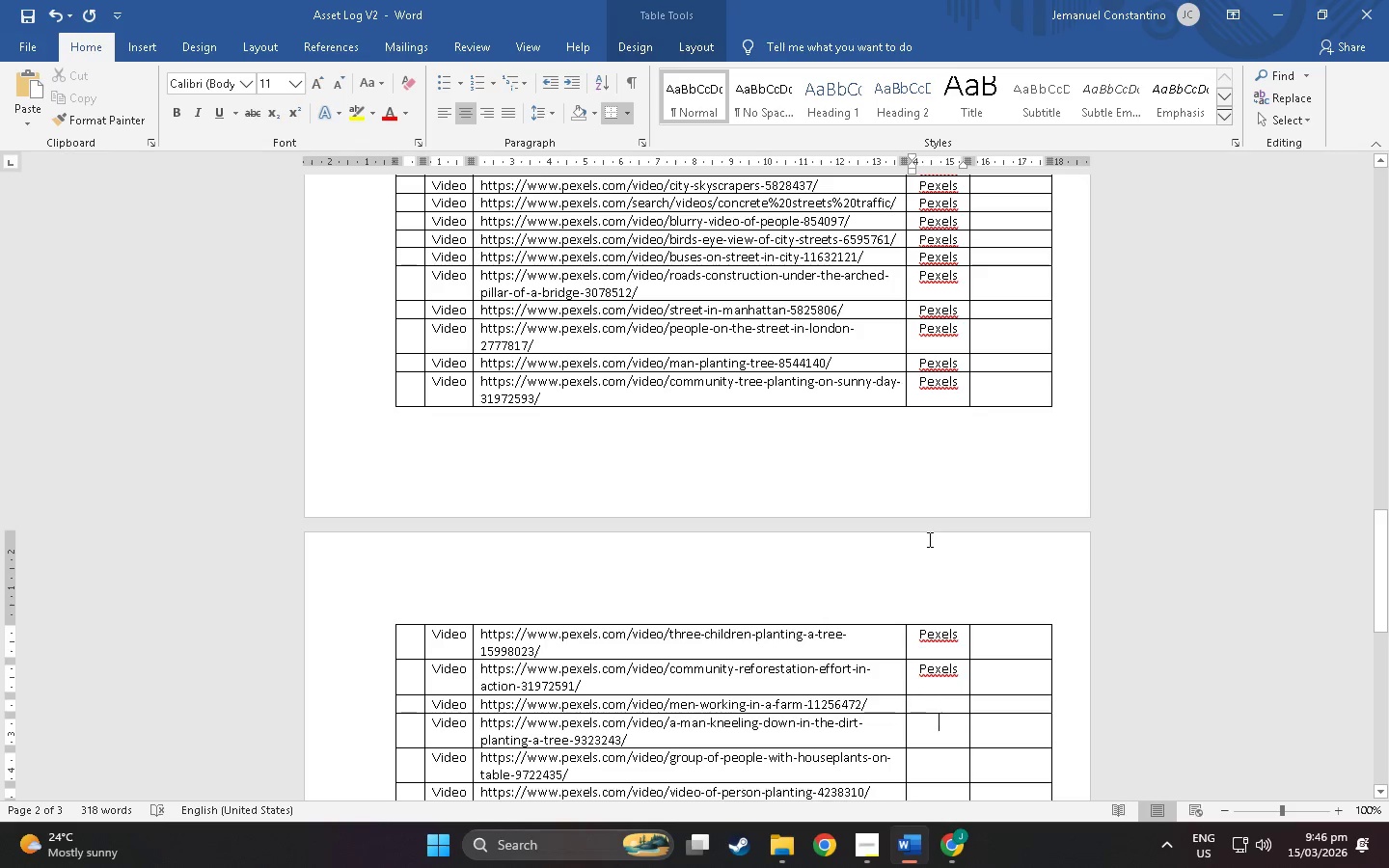 
key(ArrowUp)
 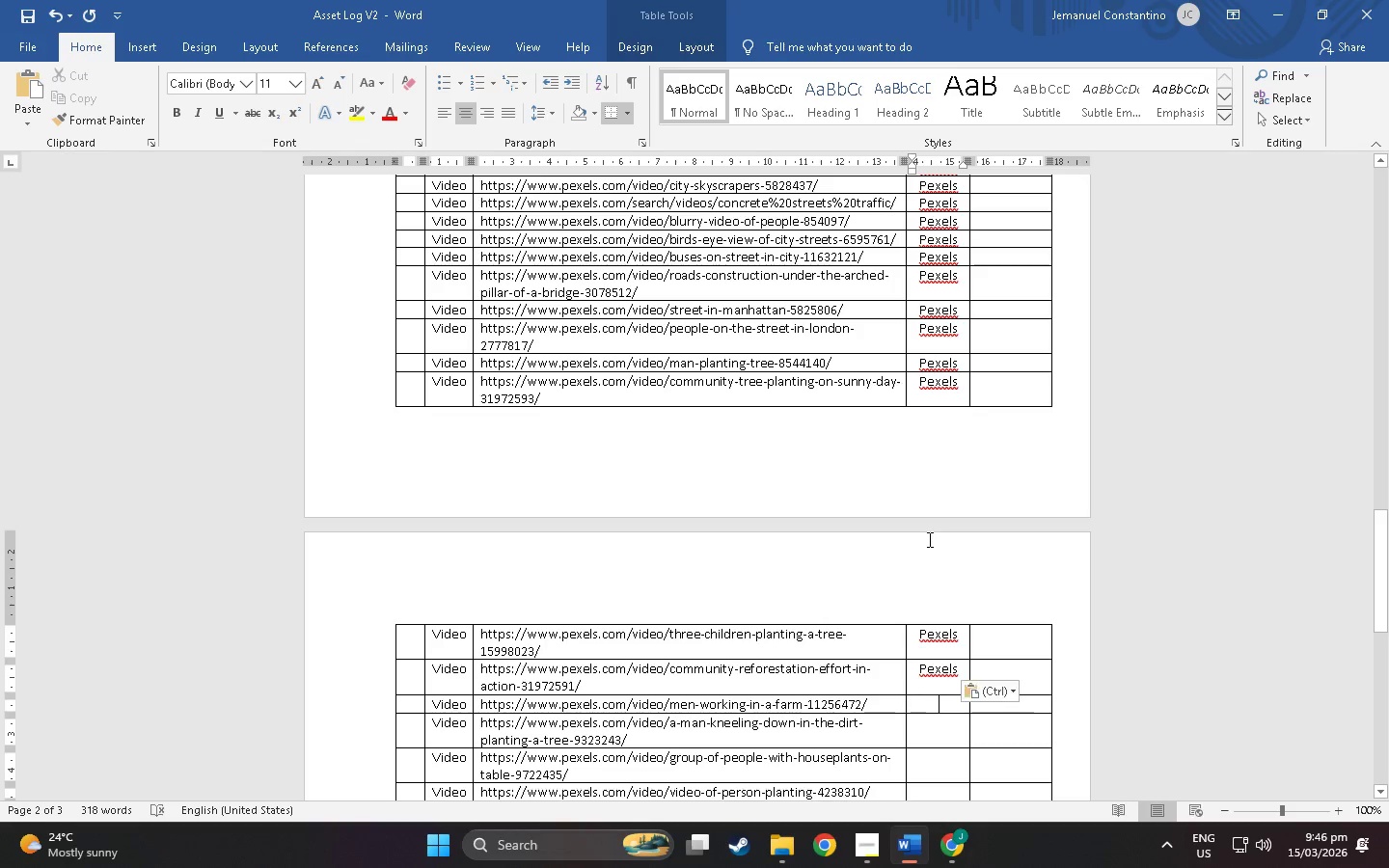 
key(Control+ControlLeft)
 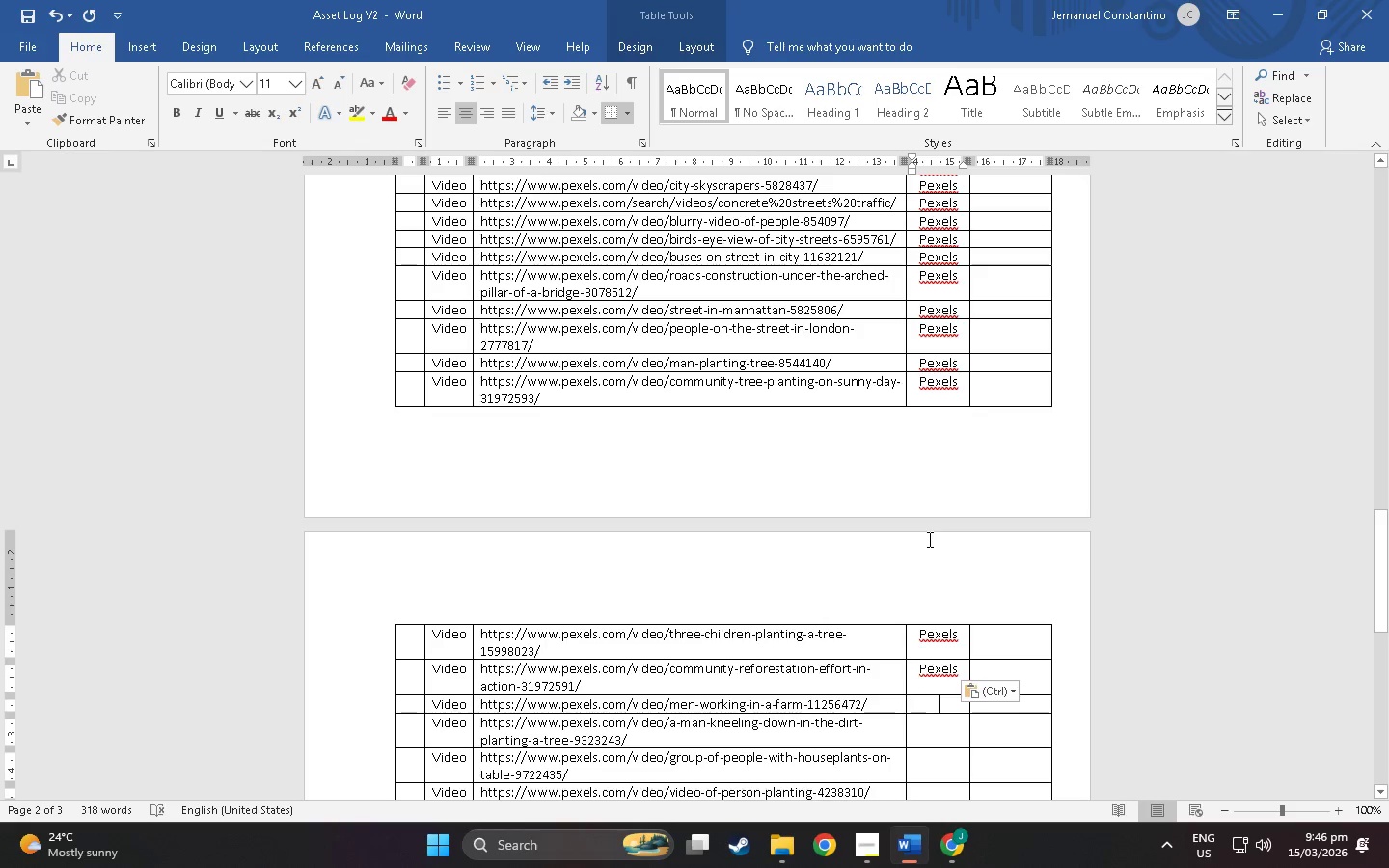 
key(Control+V)
 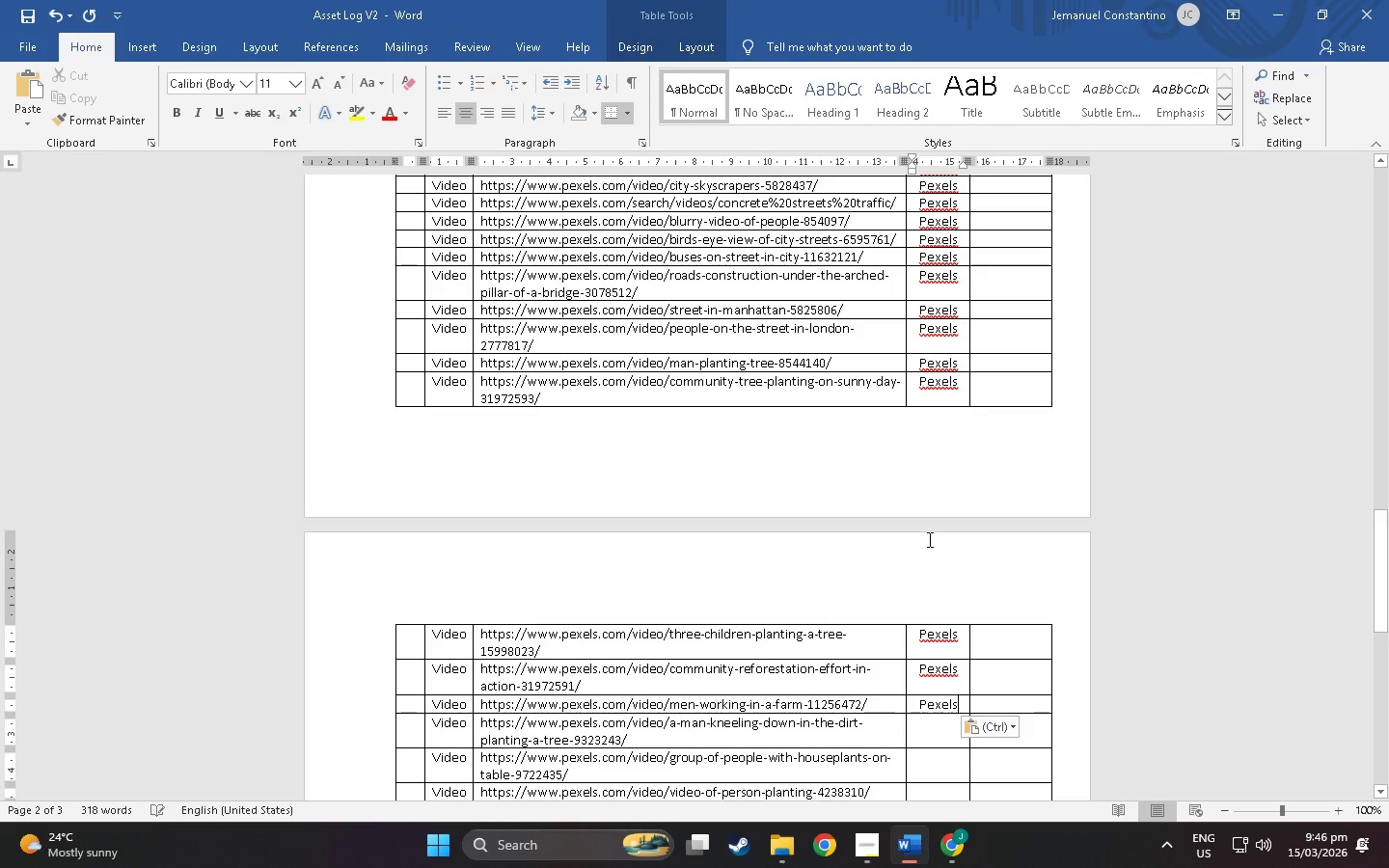 
key(ArrowDown)
 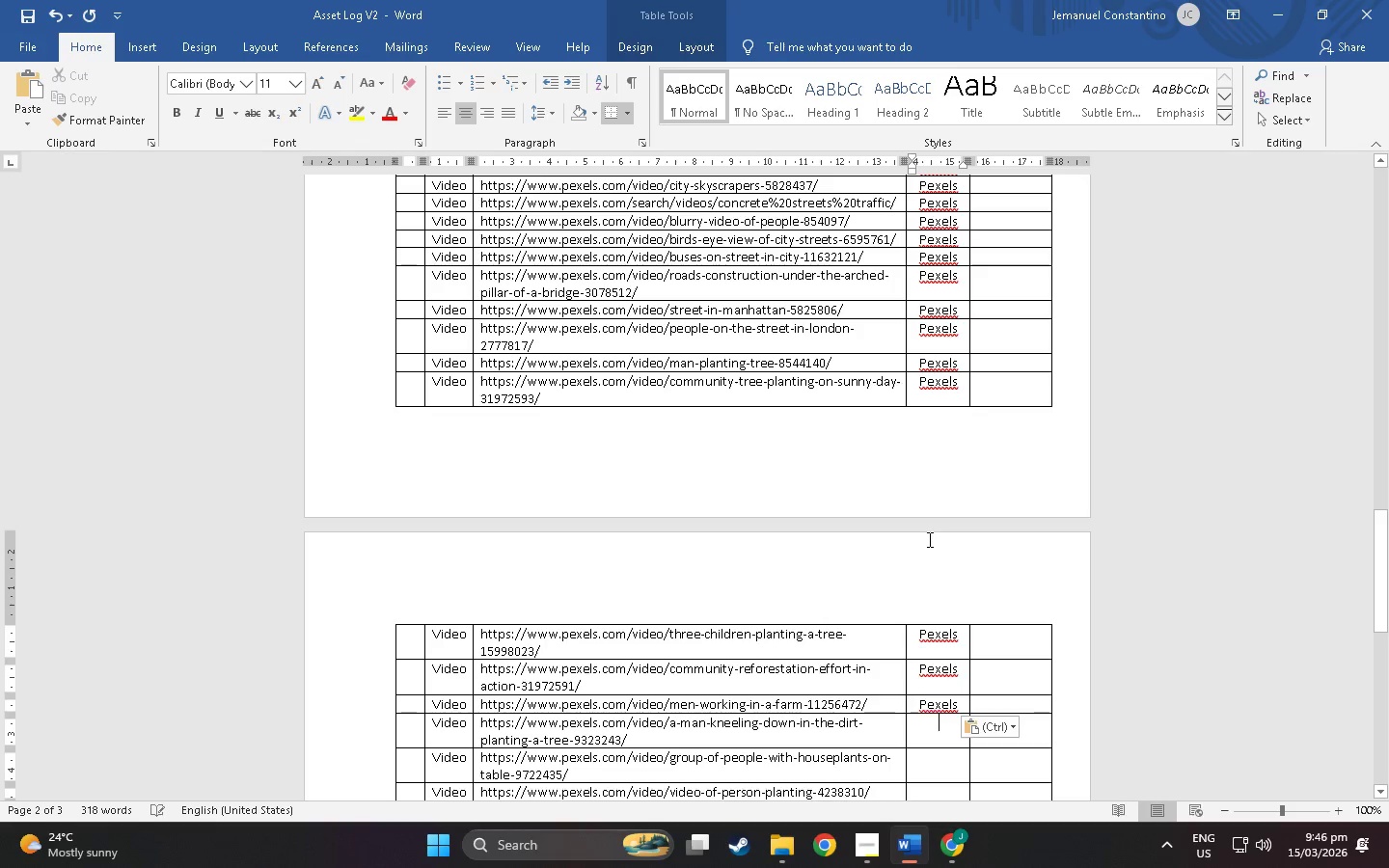 
key(ArrowDown)
 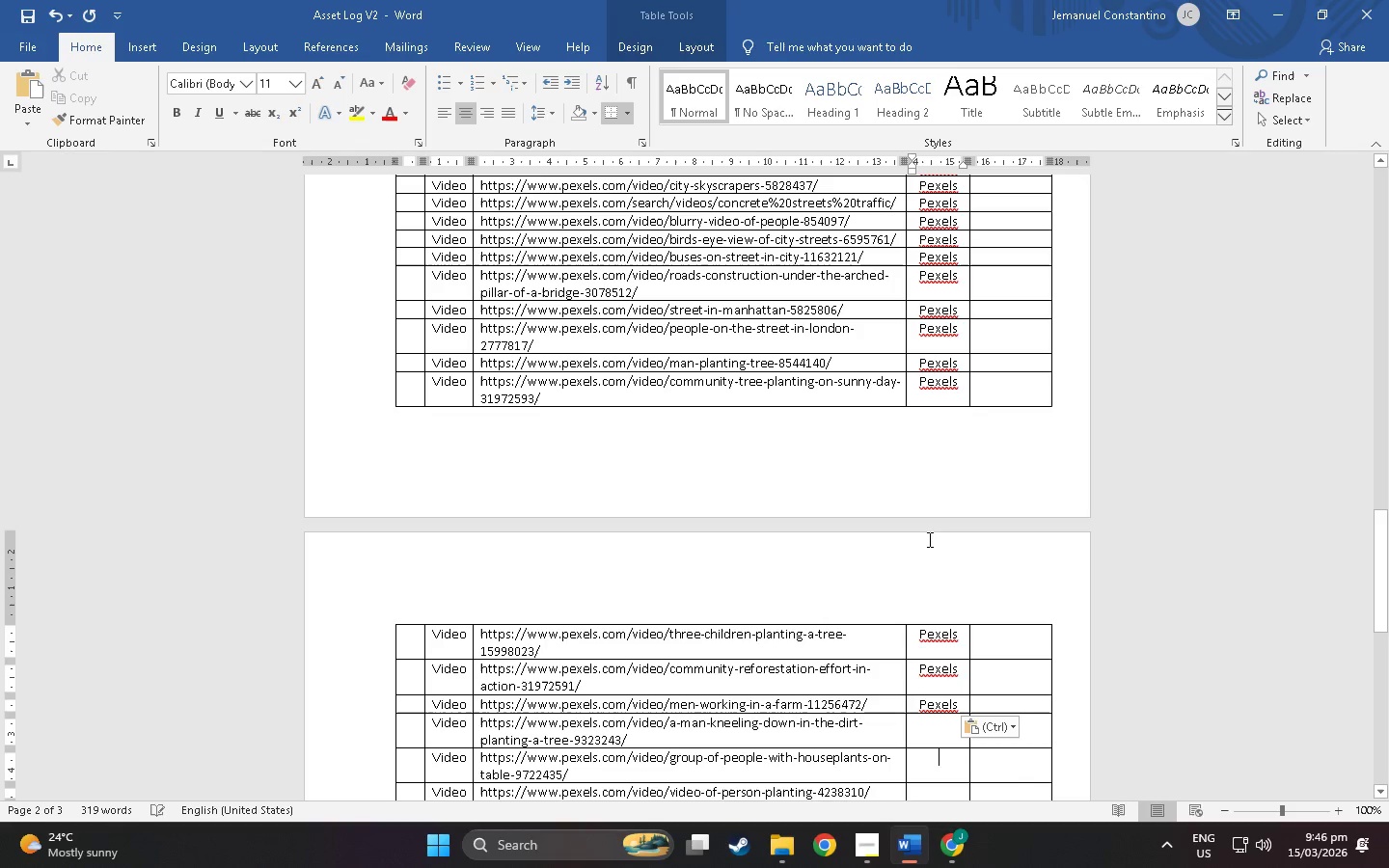 
key(ArrowUp)
 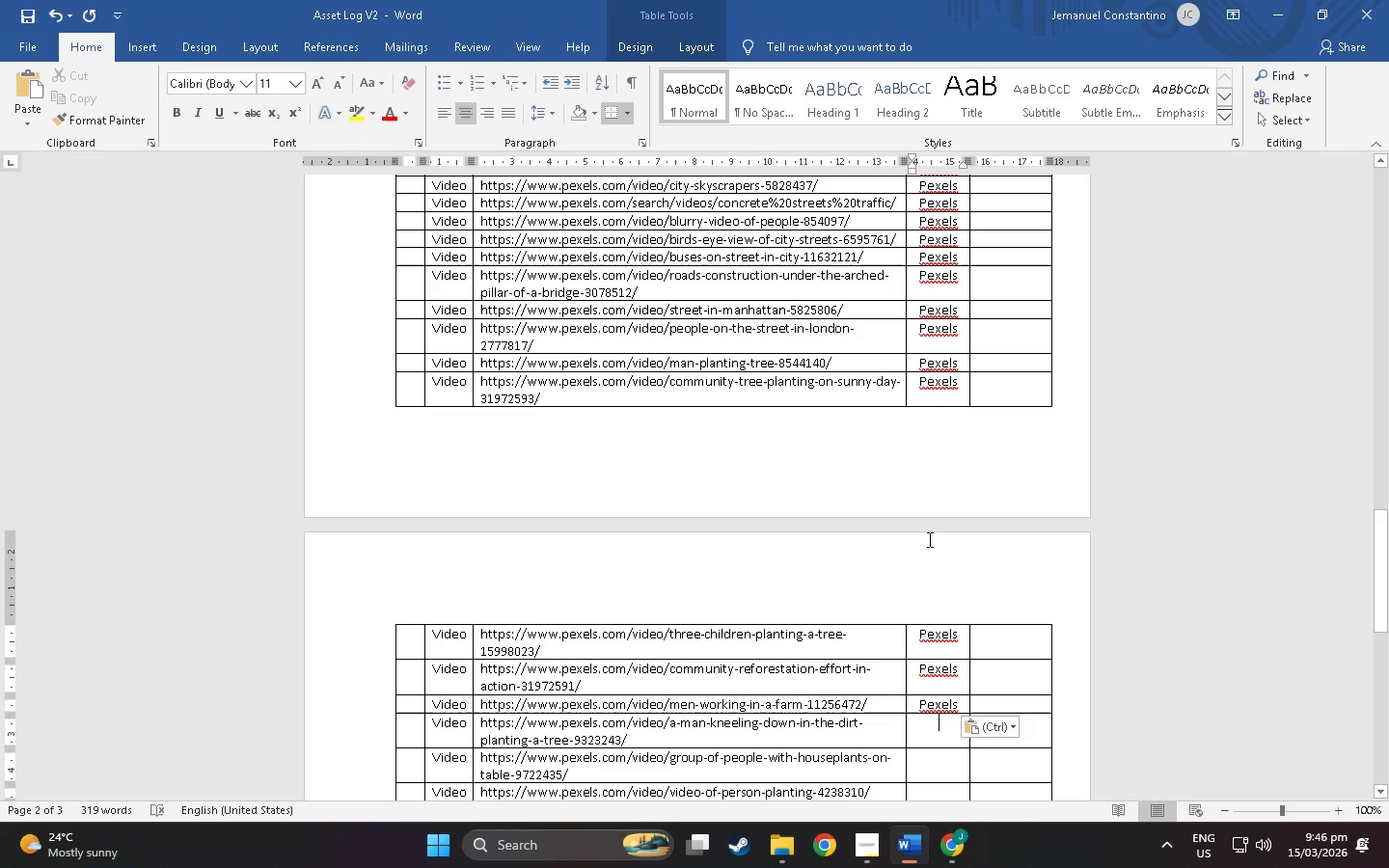 
key(Control+ControlLeft)
 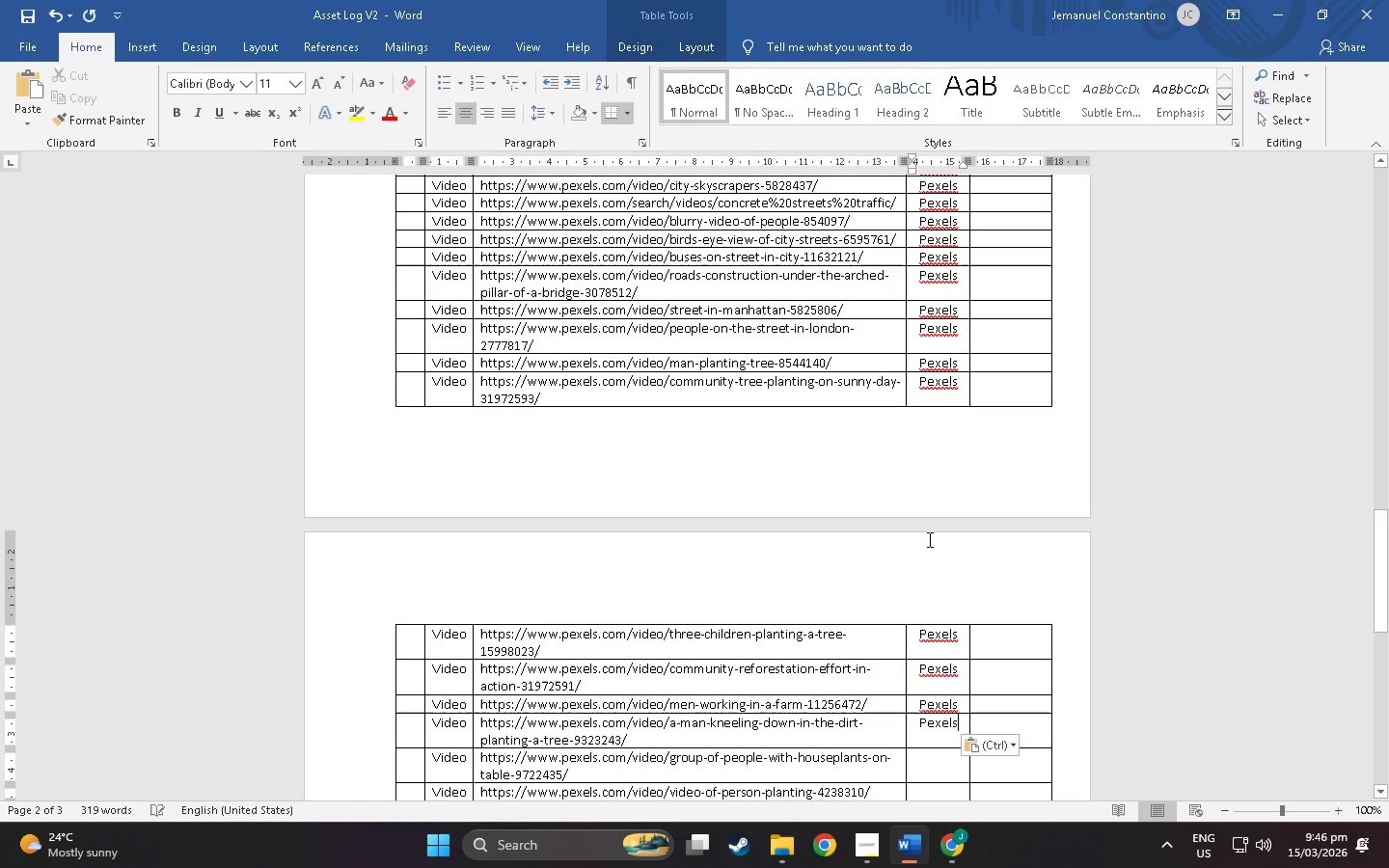 
key(Control+V)
 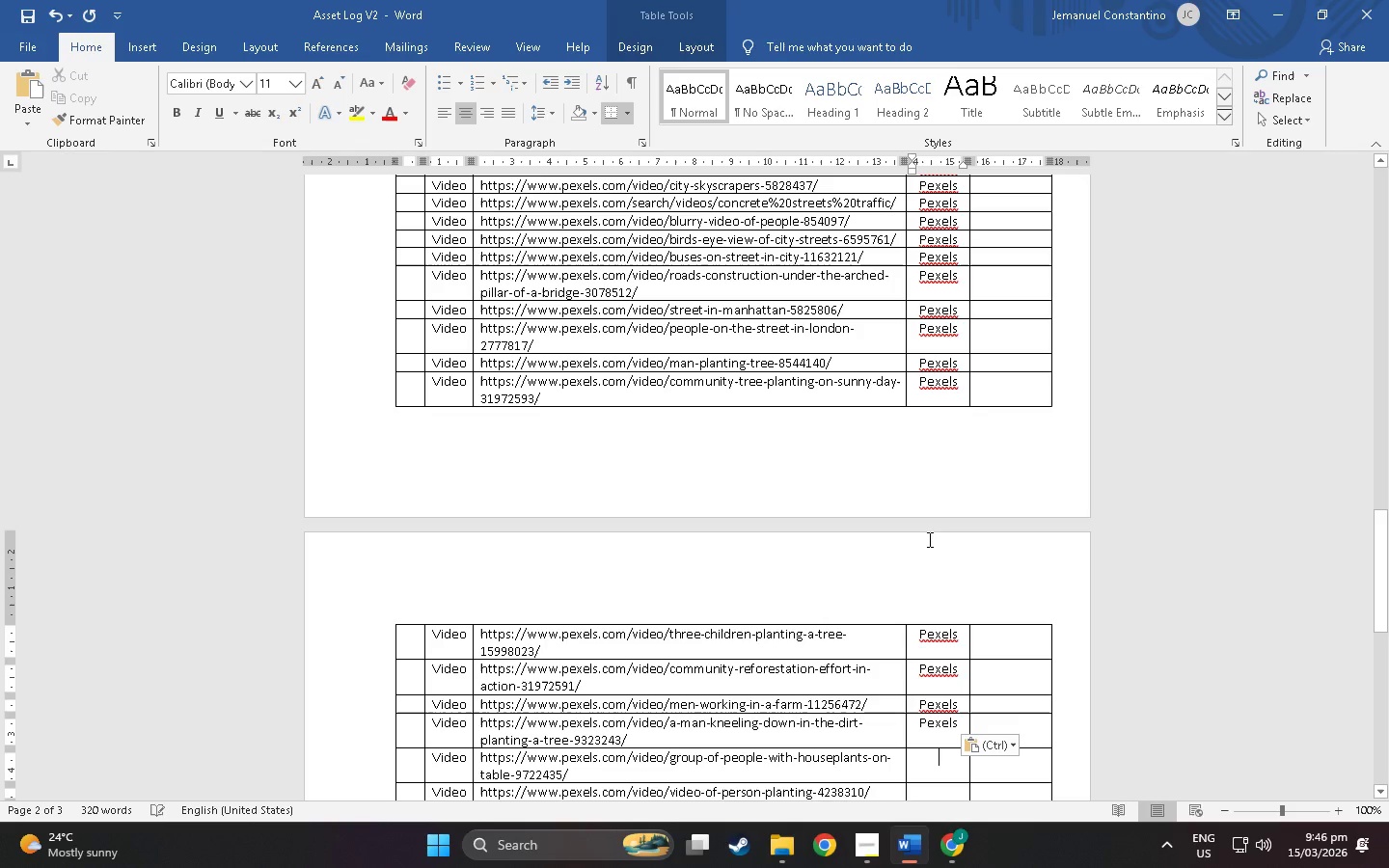 
key(ArrowDown)
 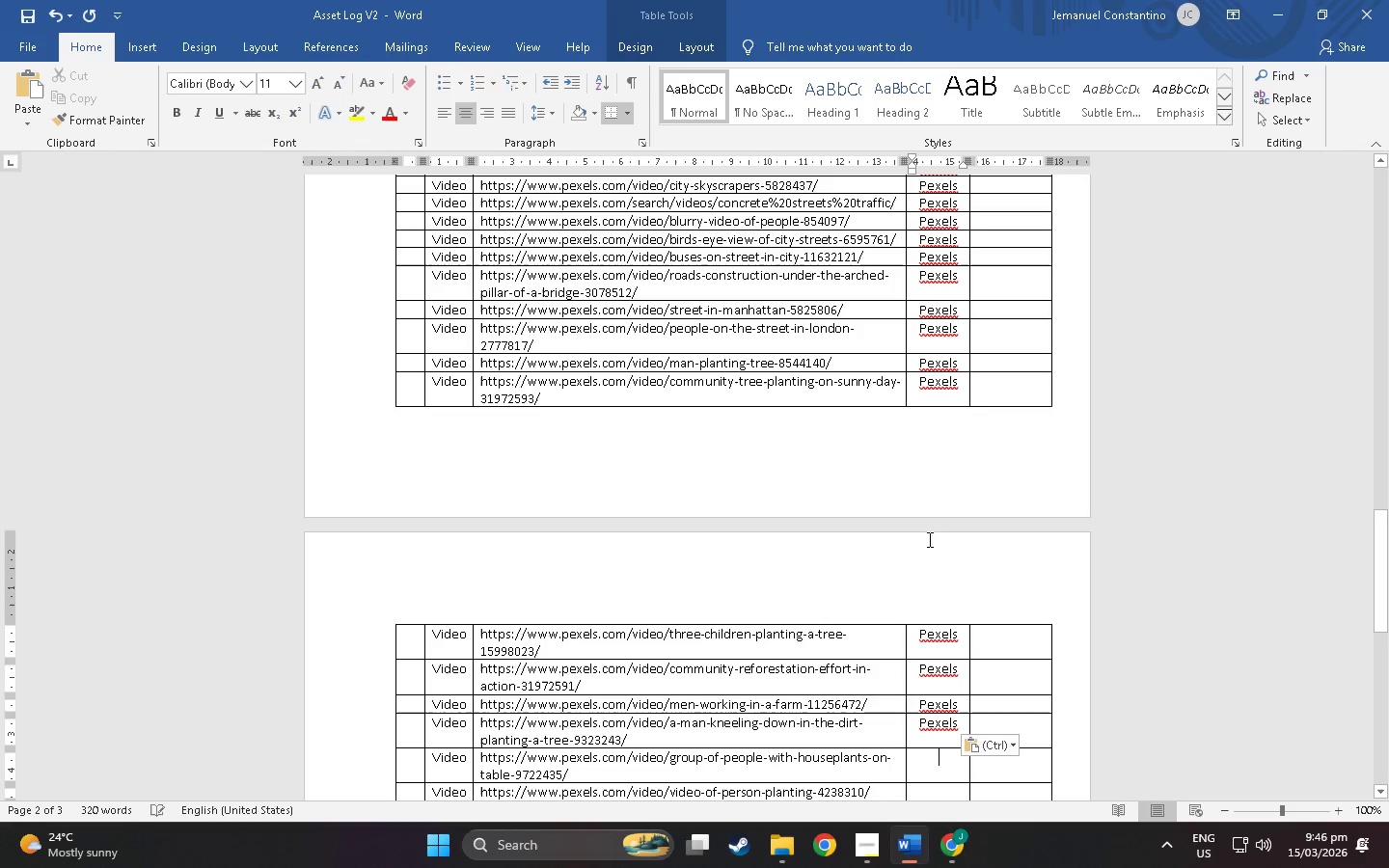 
key(ArrowDown)
 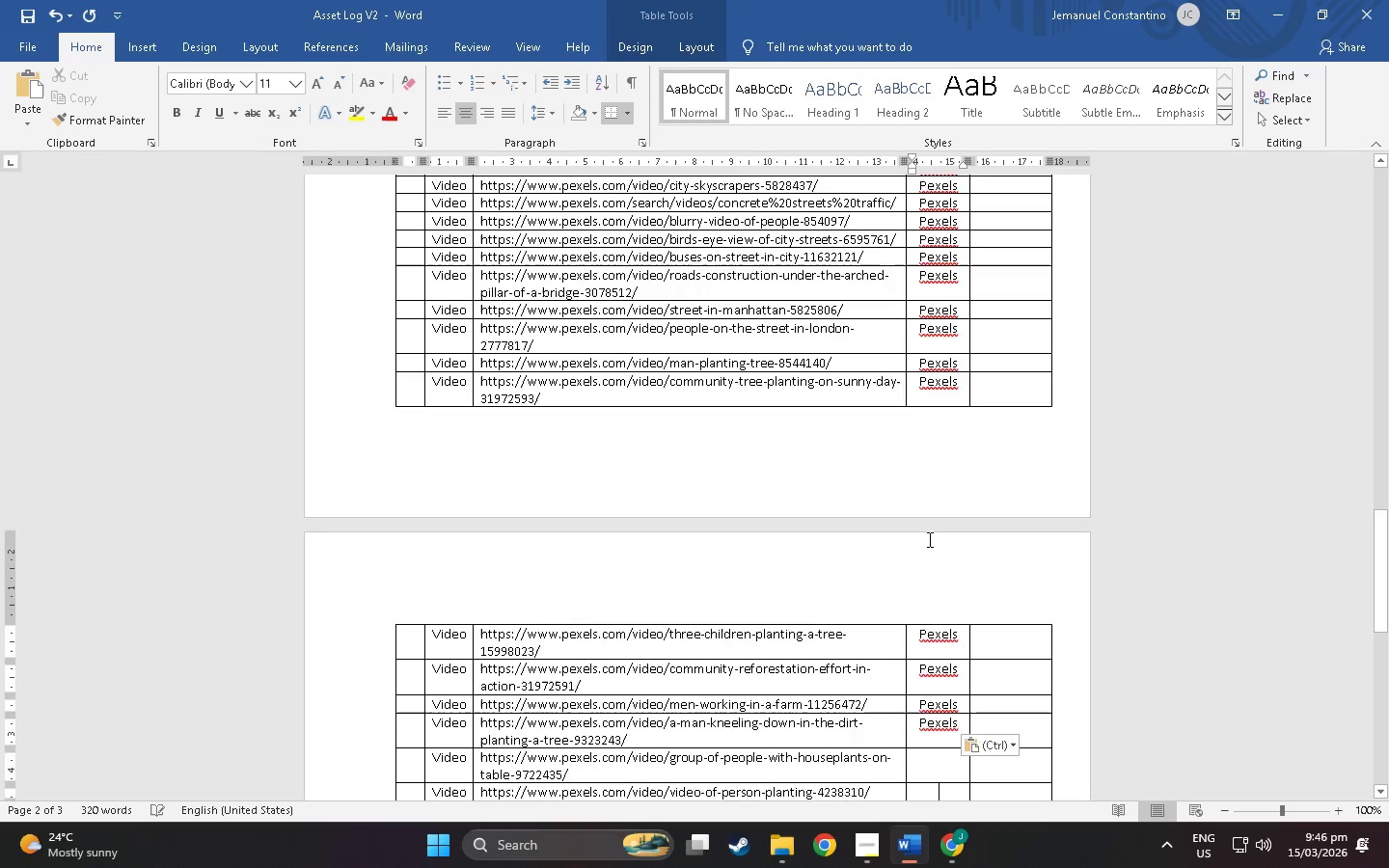 
key(ArrowDown)
 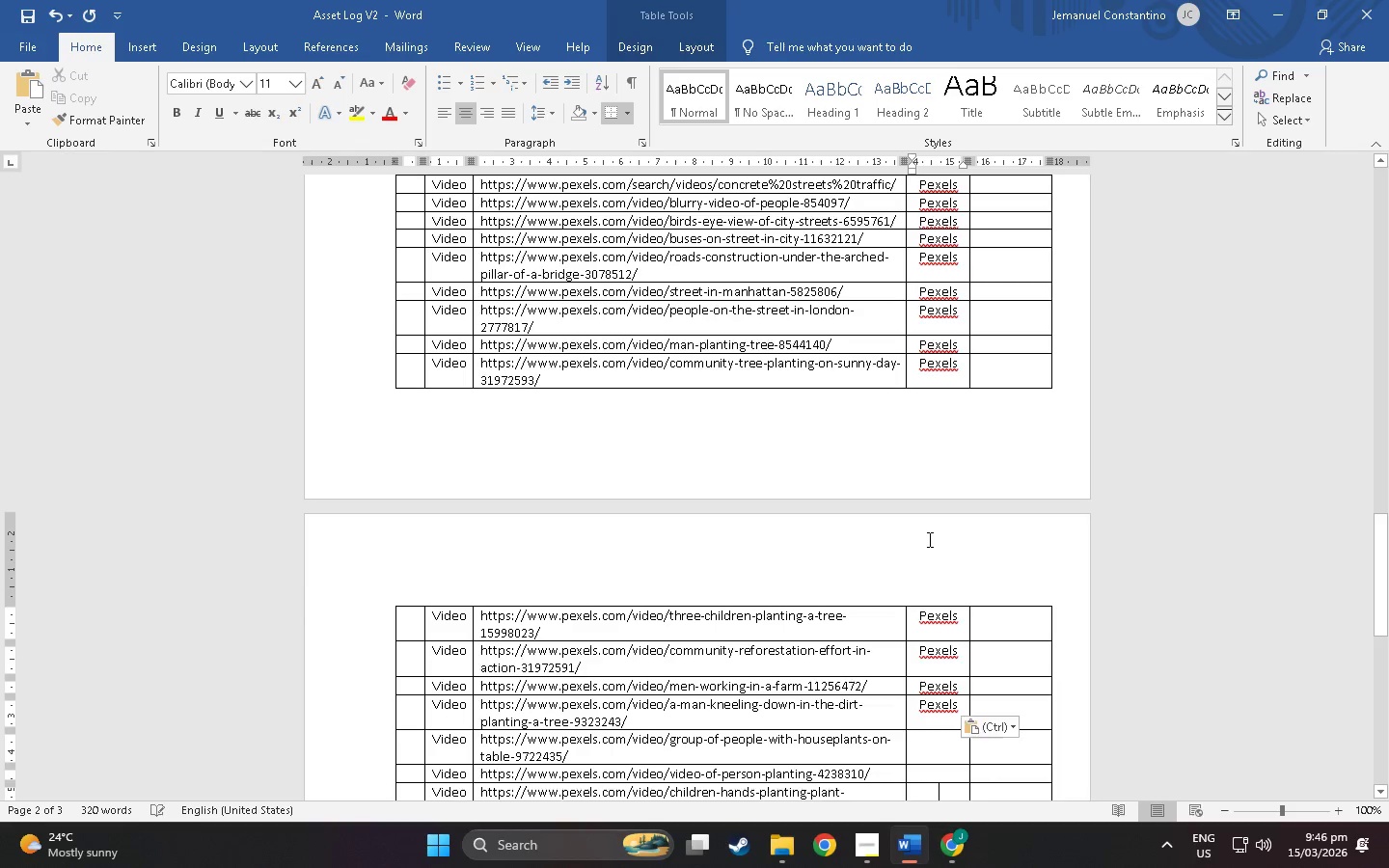 
key(ArrowUp)
 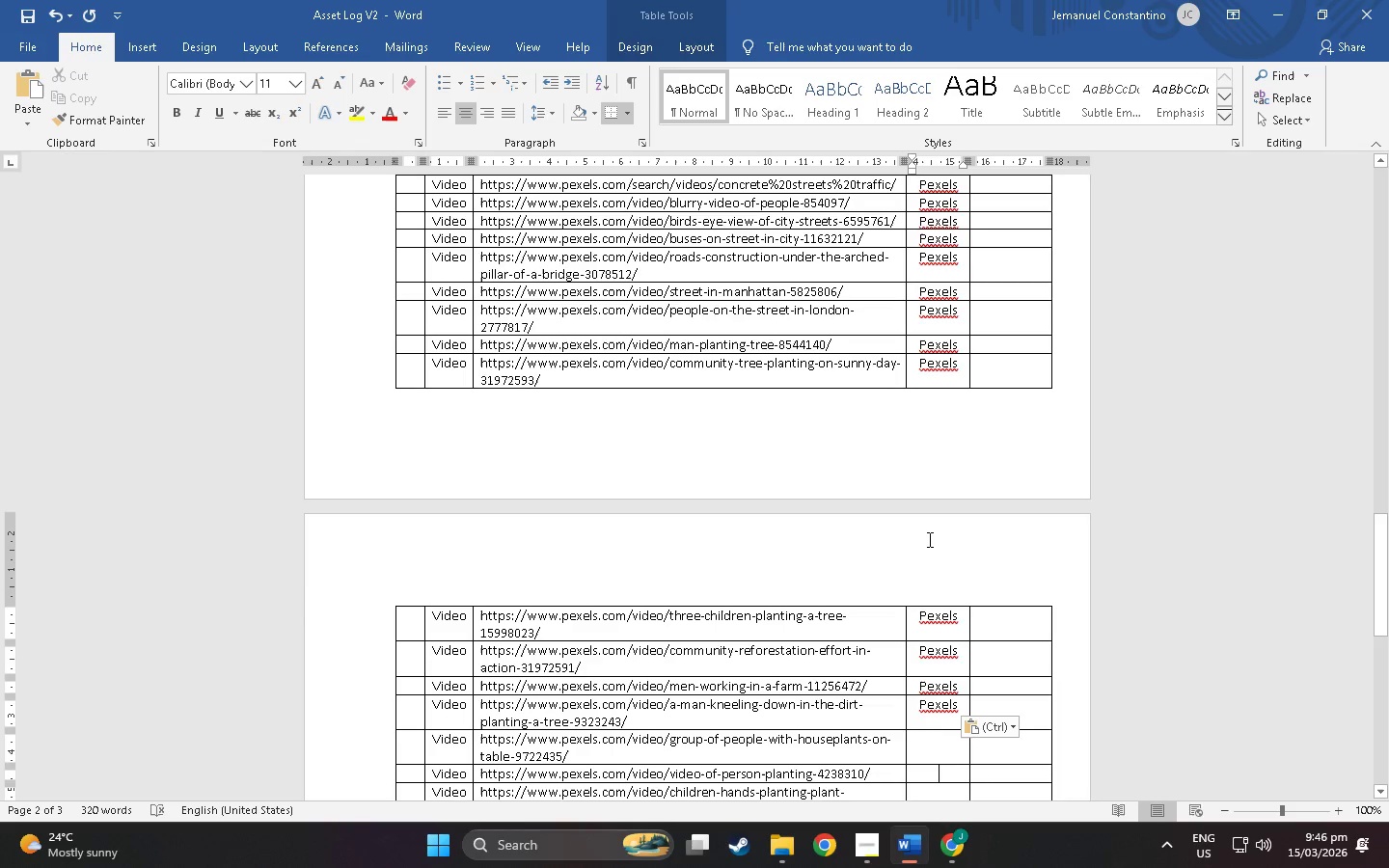 
key(ArrowUp)
 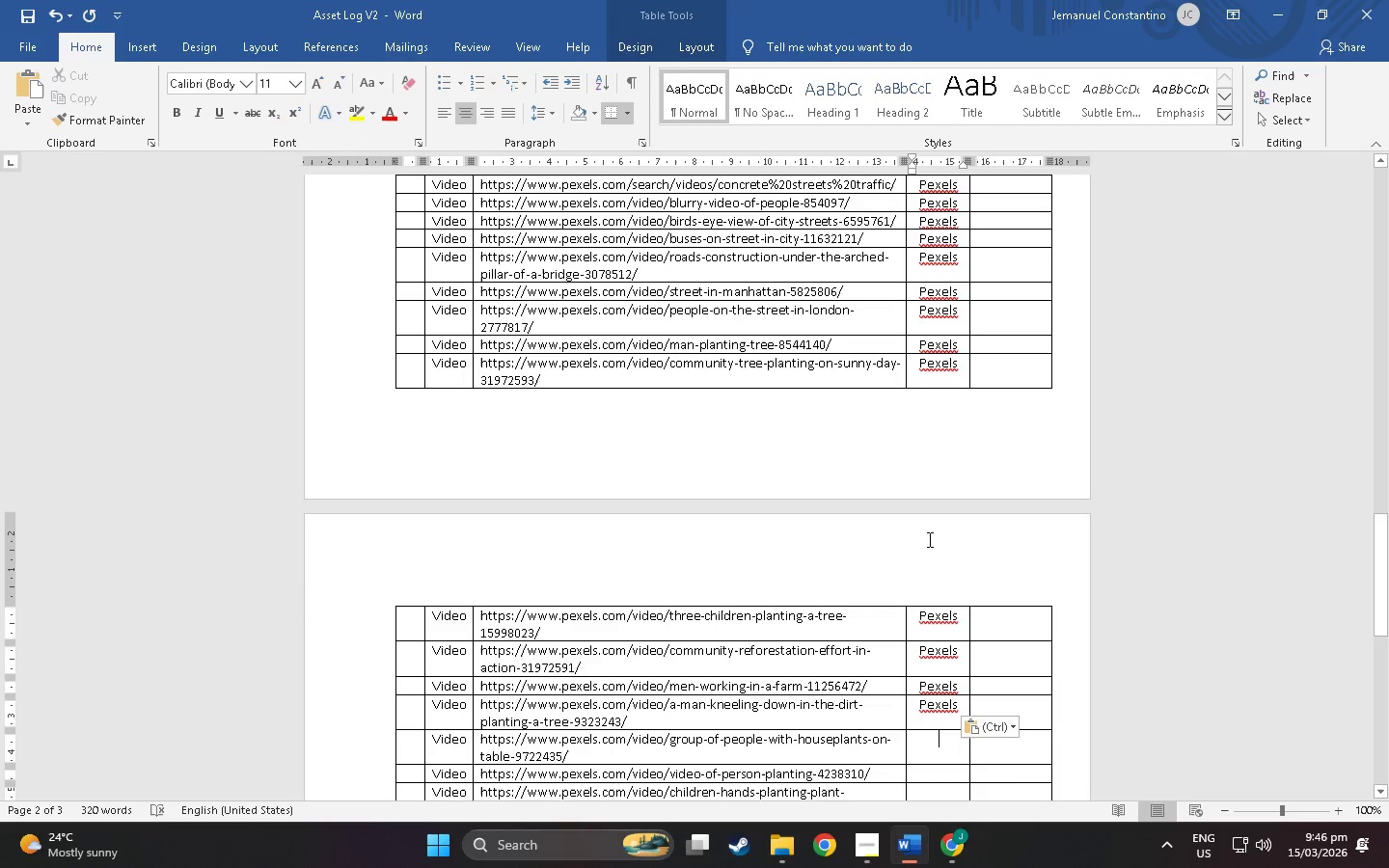 
key(Control+ControlLeft)
 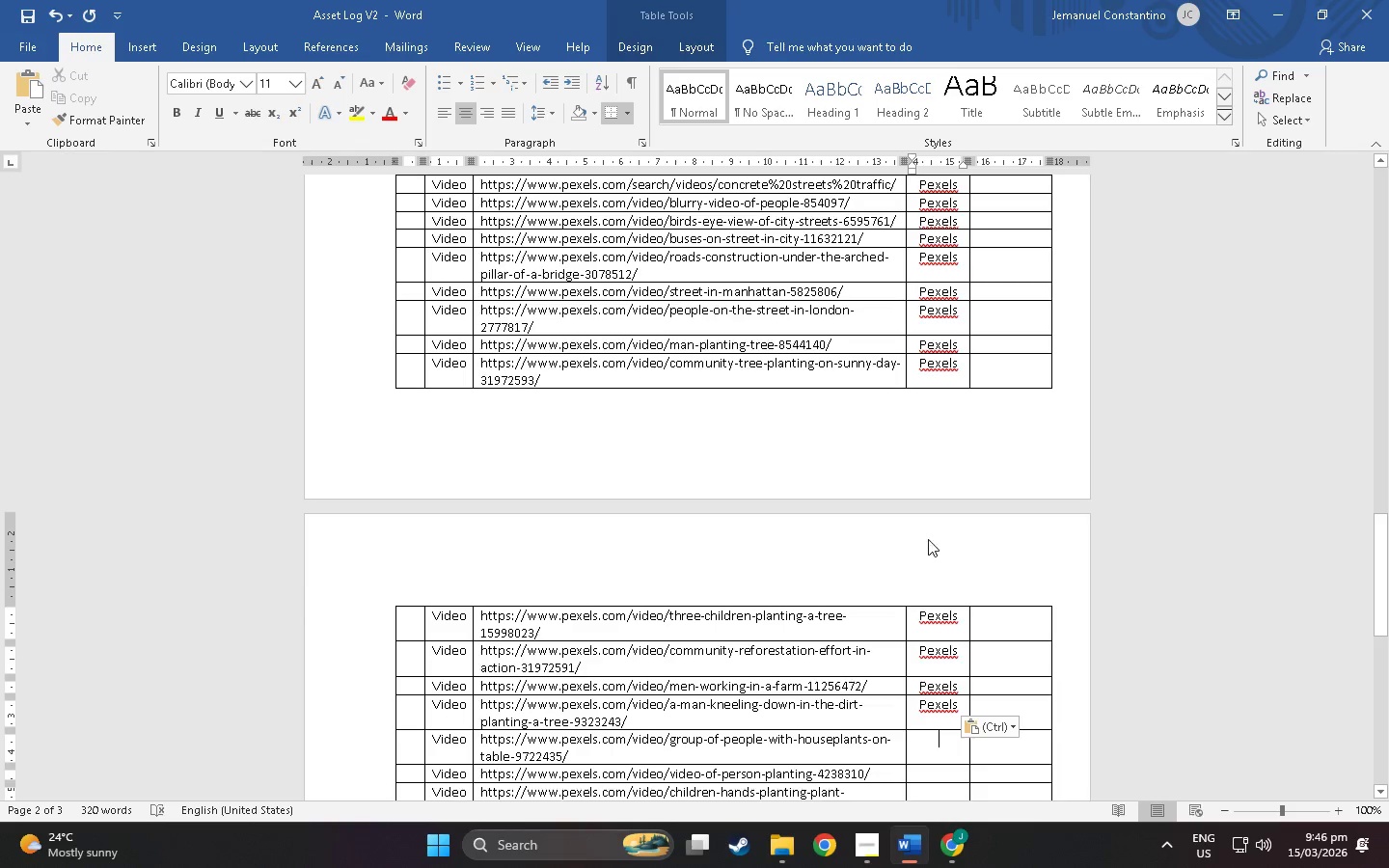 
key(Control+V)
 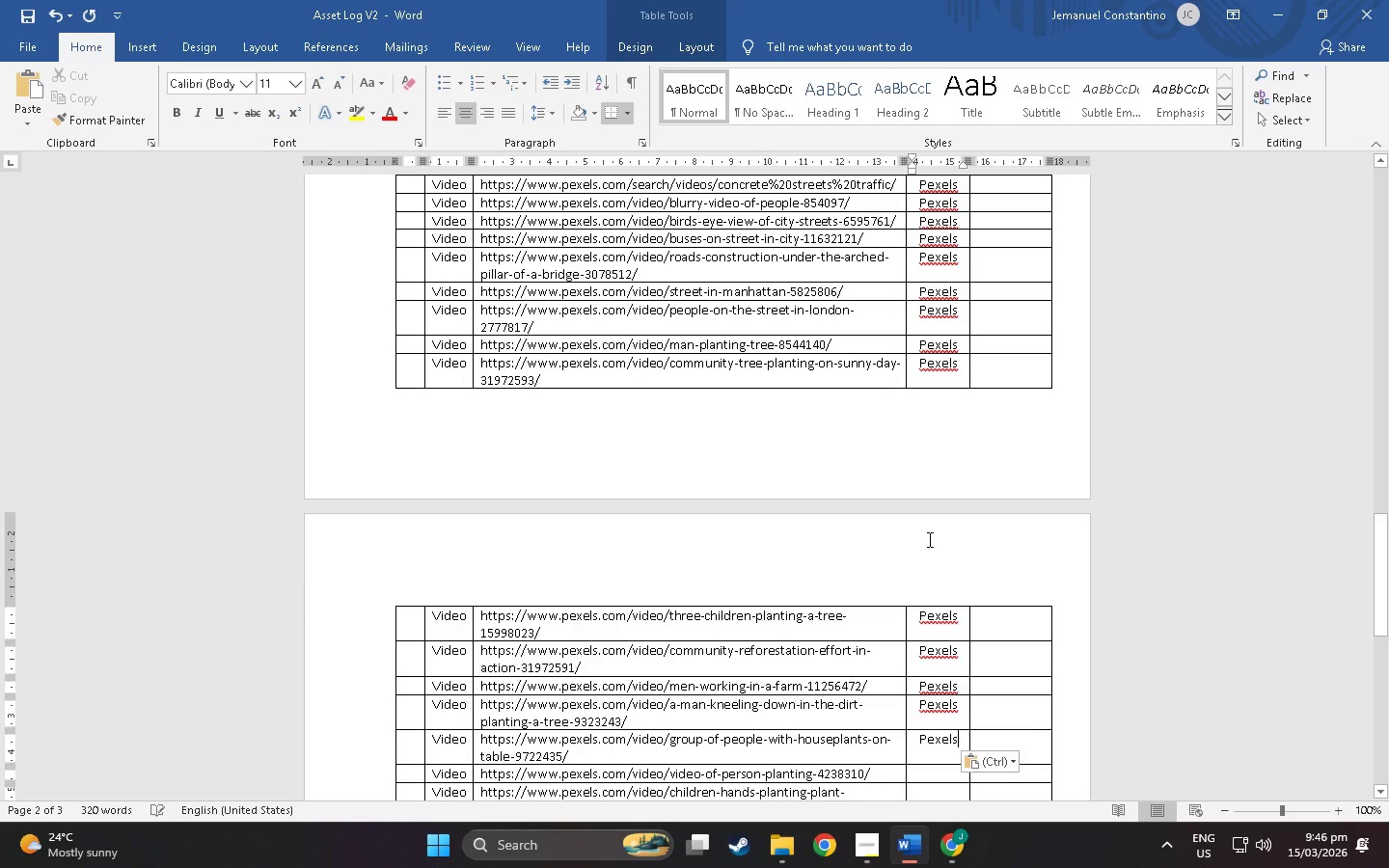 
key(ArrowDown)
 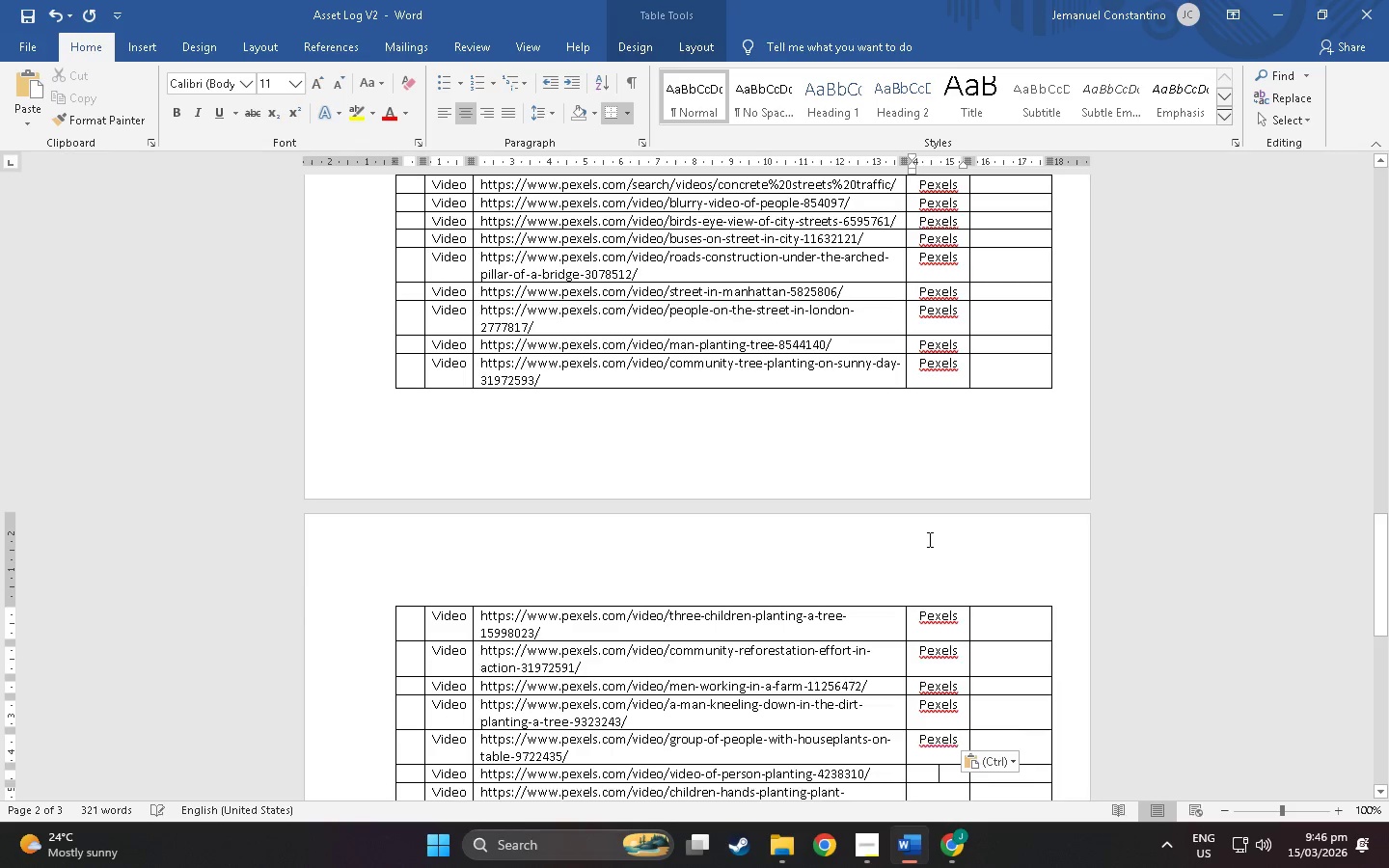 
key(ArrowDown)
 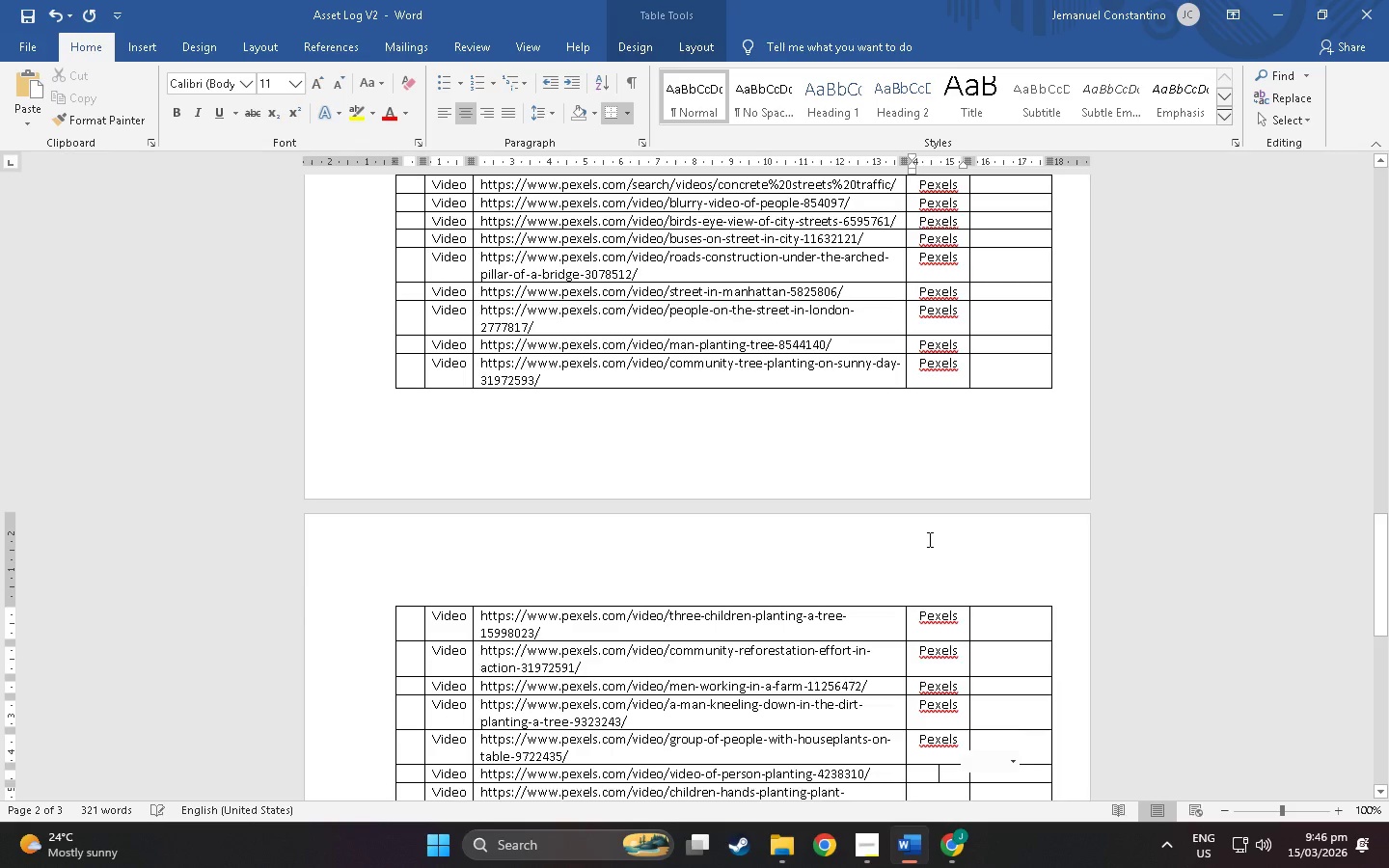 
key(ArrowUp)
 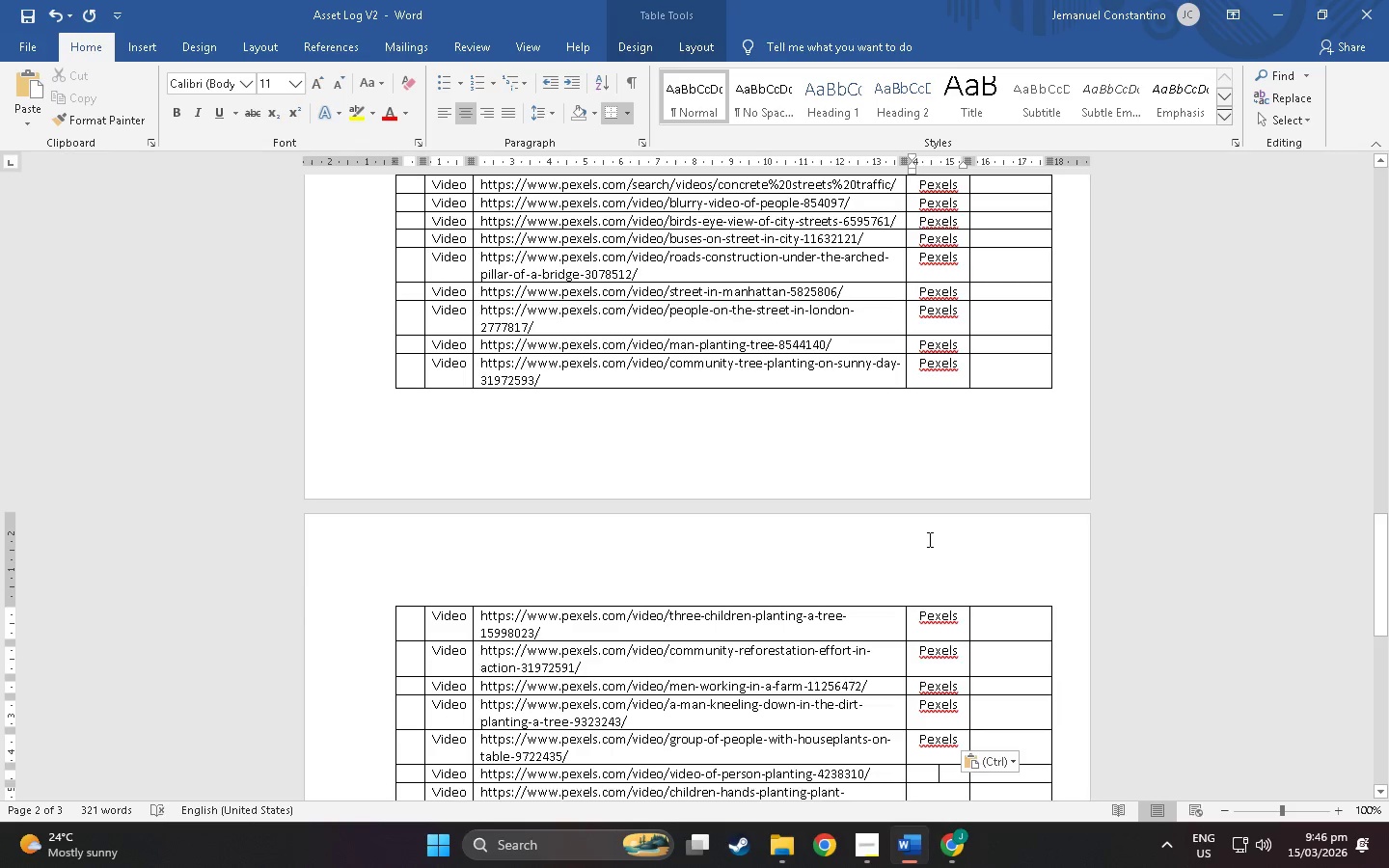 
key(Control+ControlLeft)
 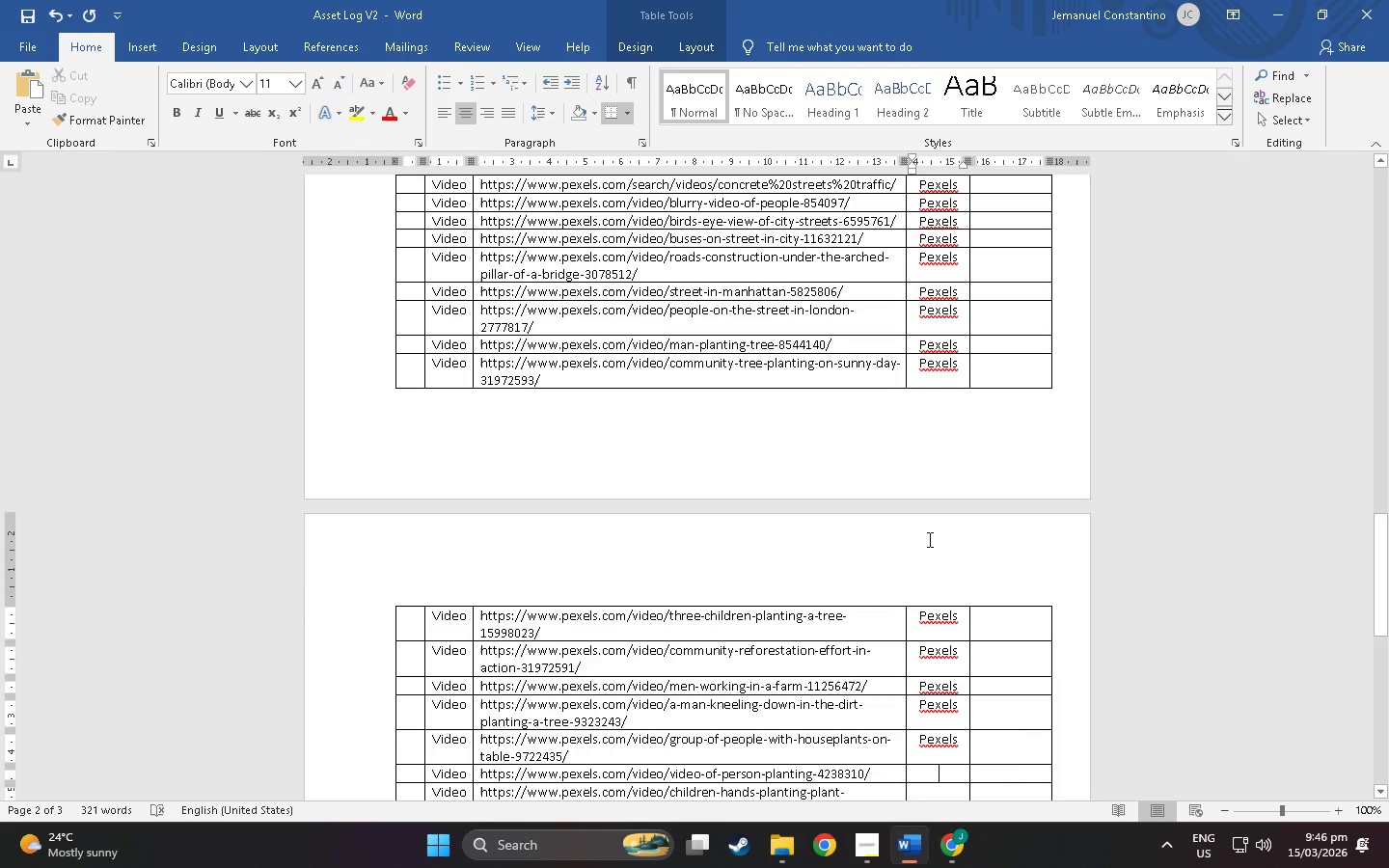 
key(Control+V)
 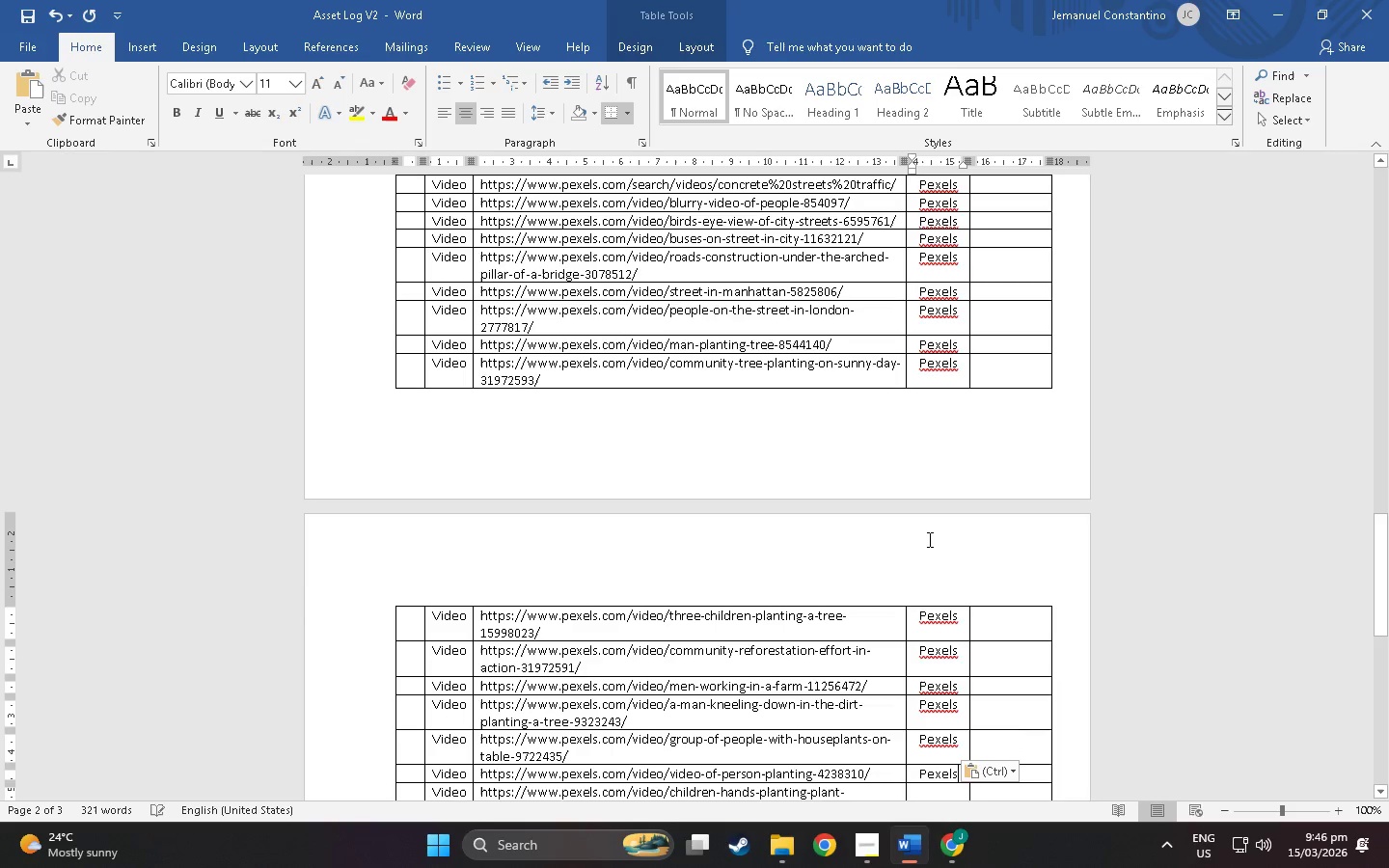 
key(ArrowDown)
 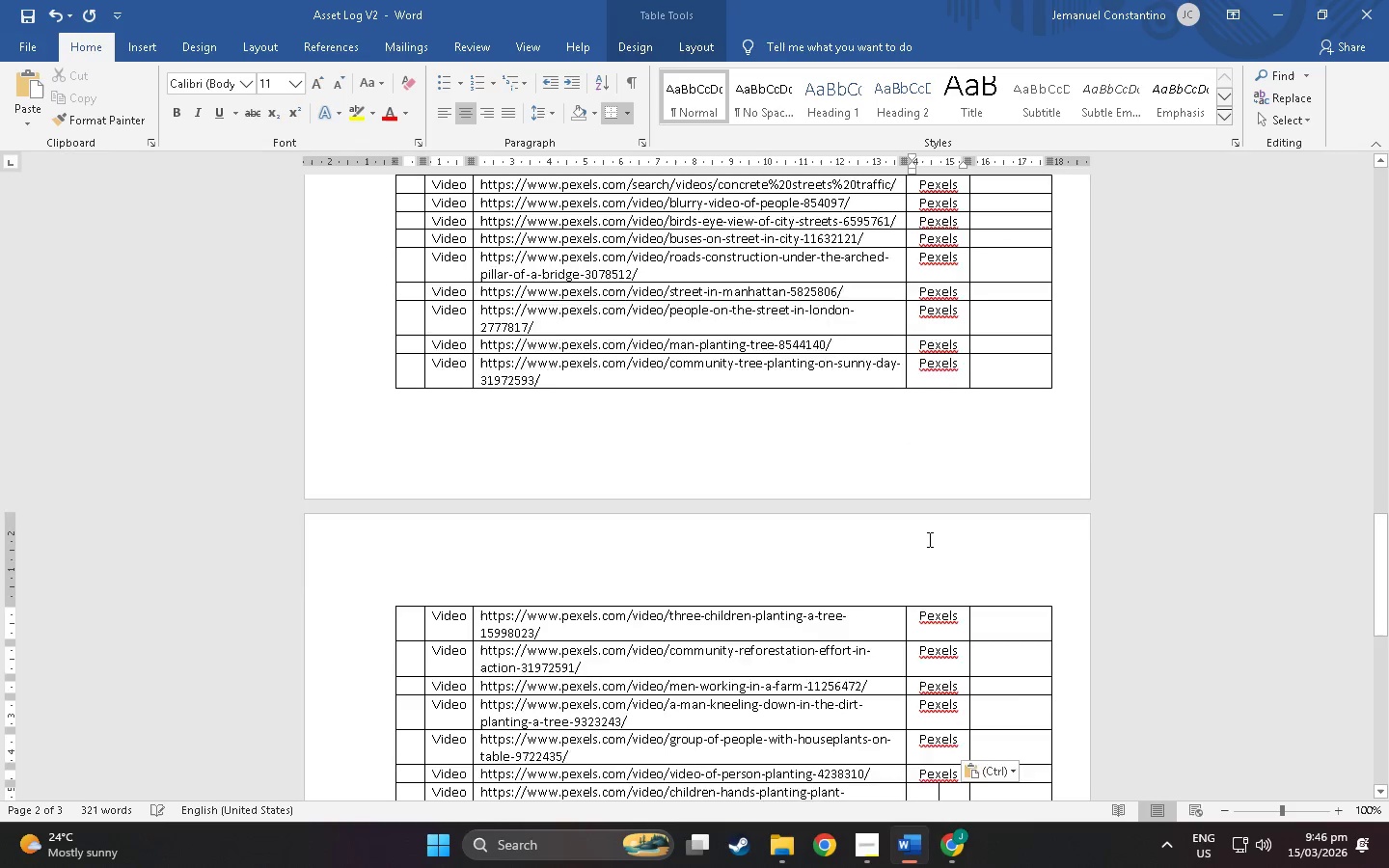 
key(ArrowDown)
 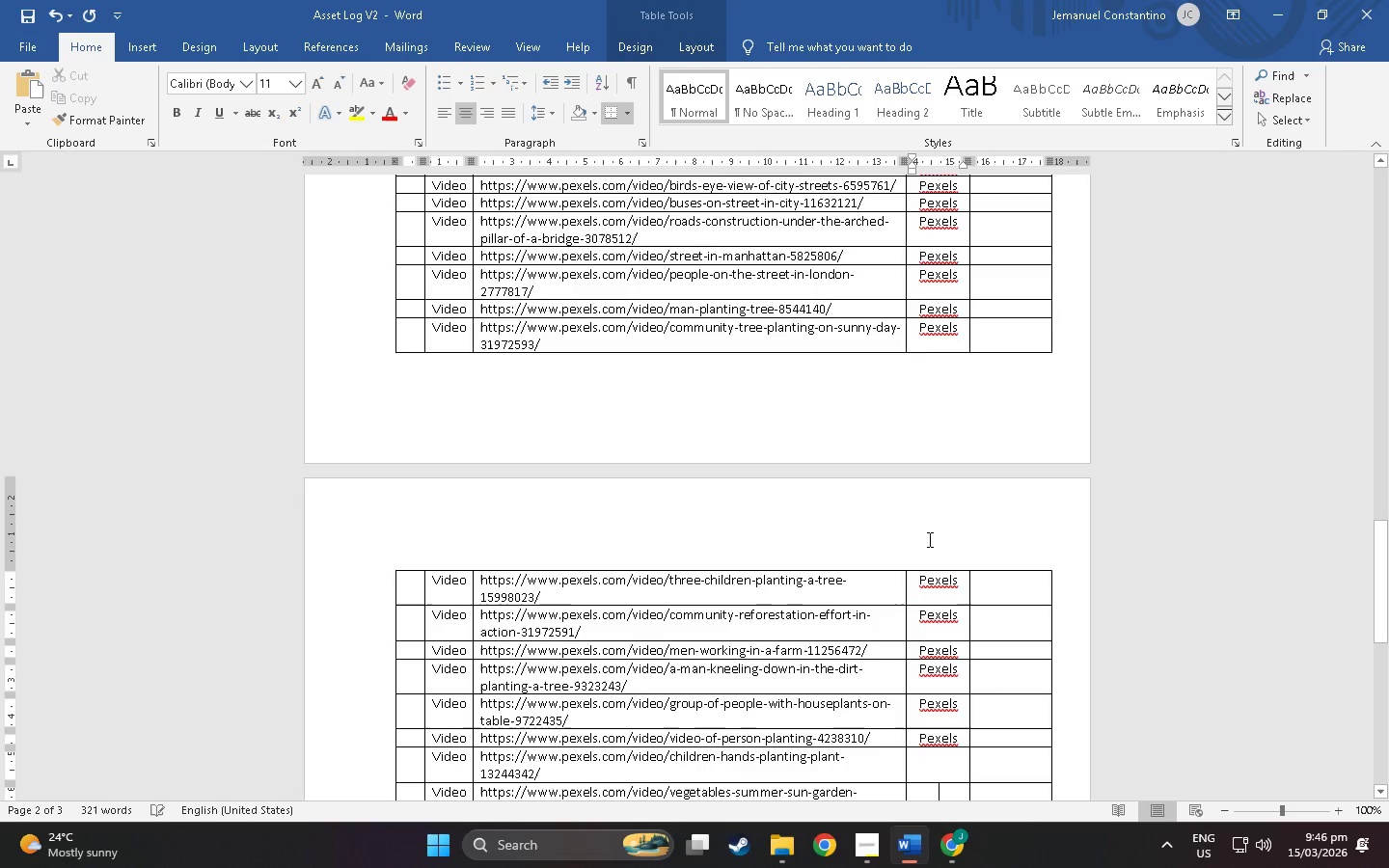 
key(ArrowDown)
 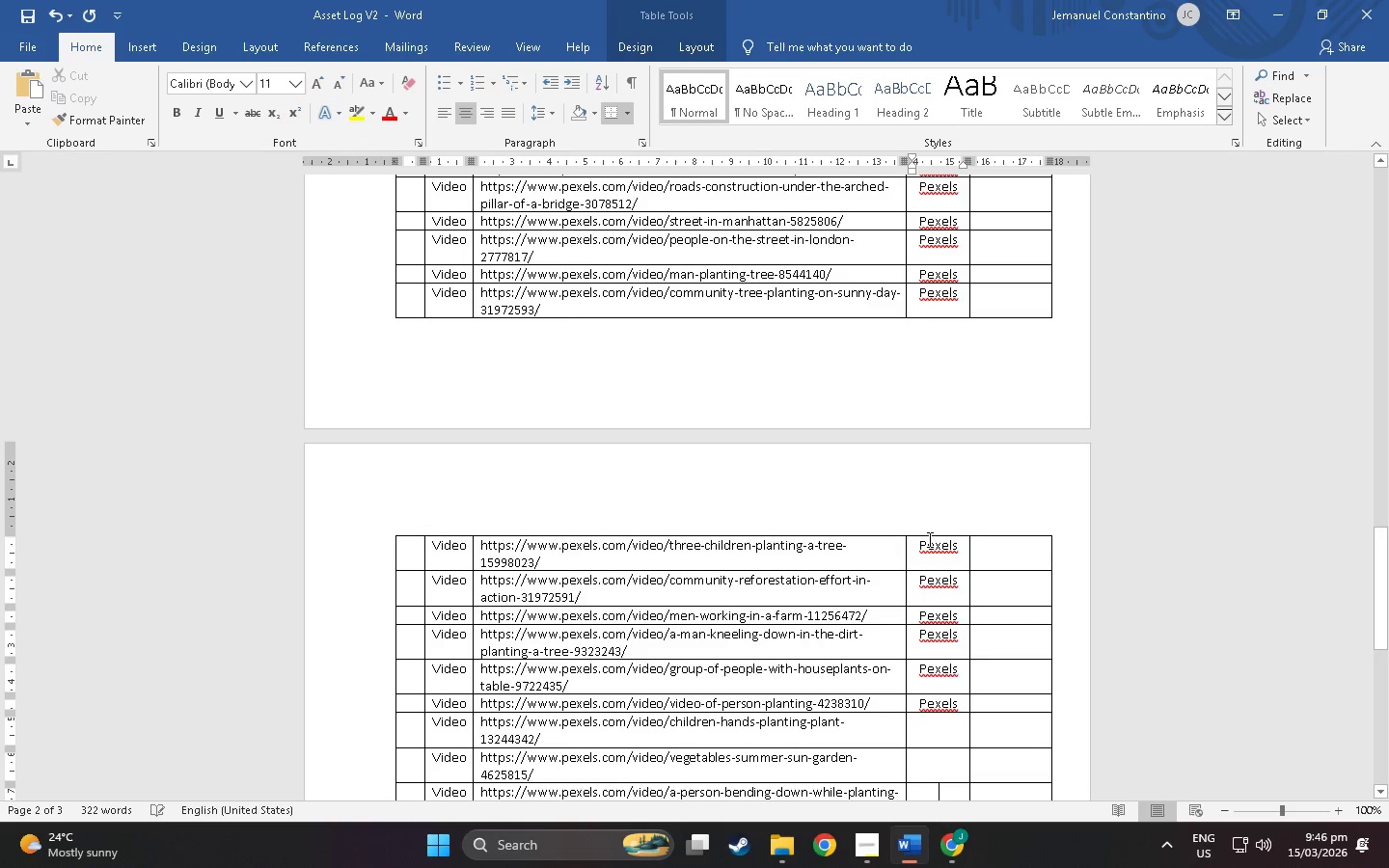 
key(ArrowUp)
 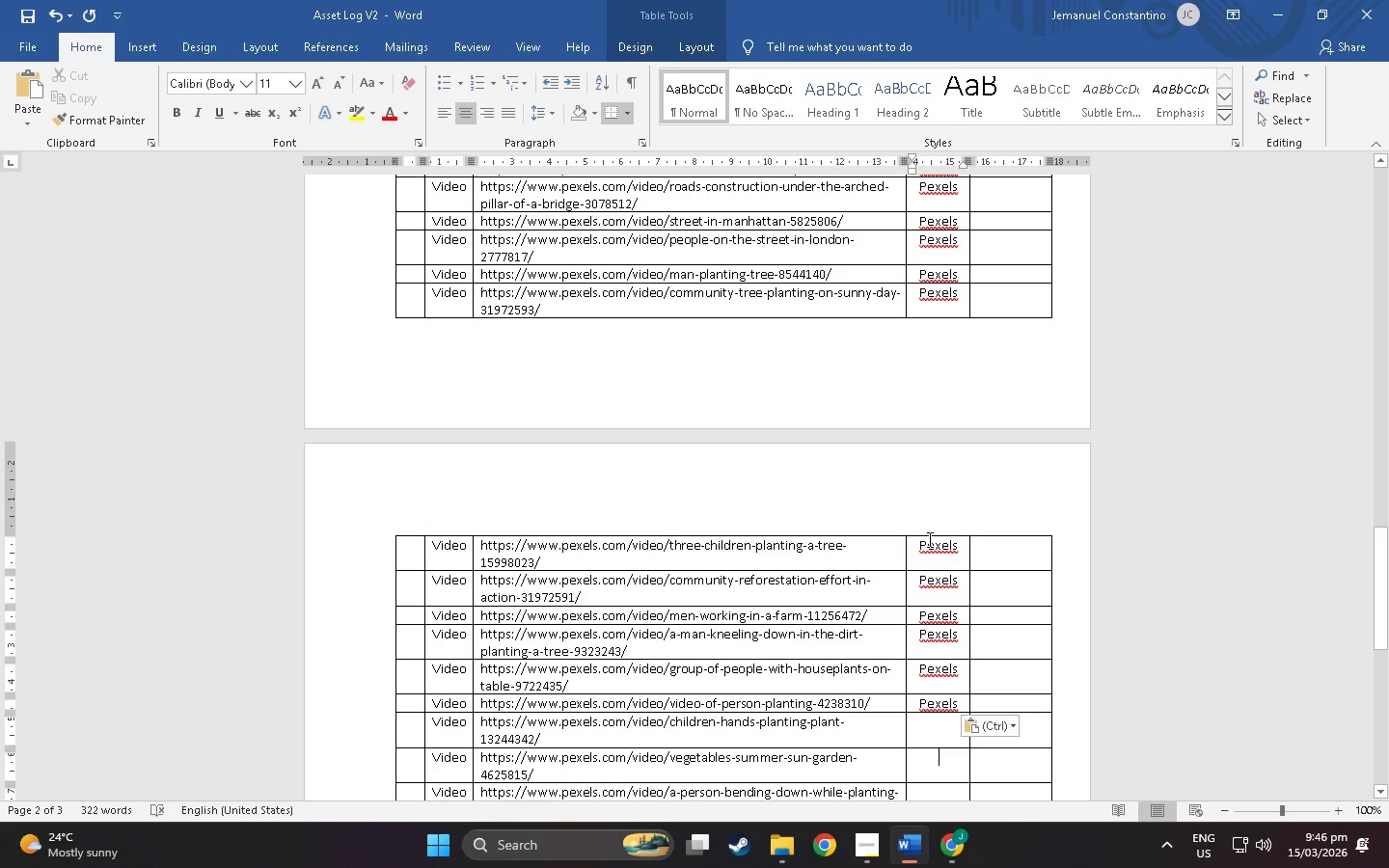 
key(ArrowUp)
 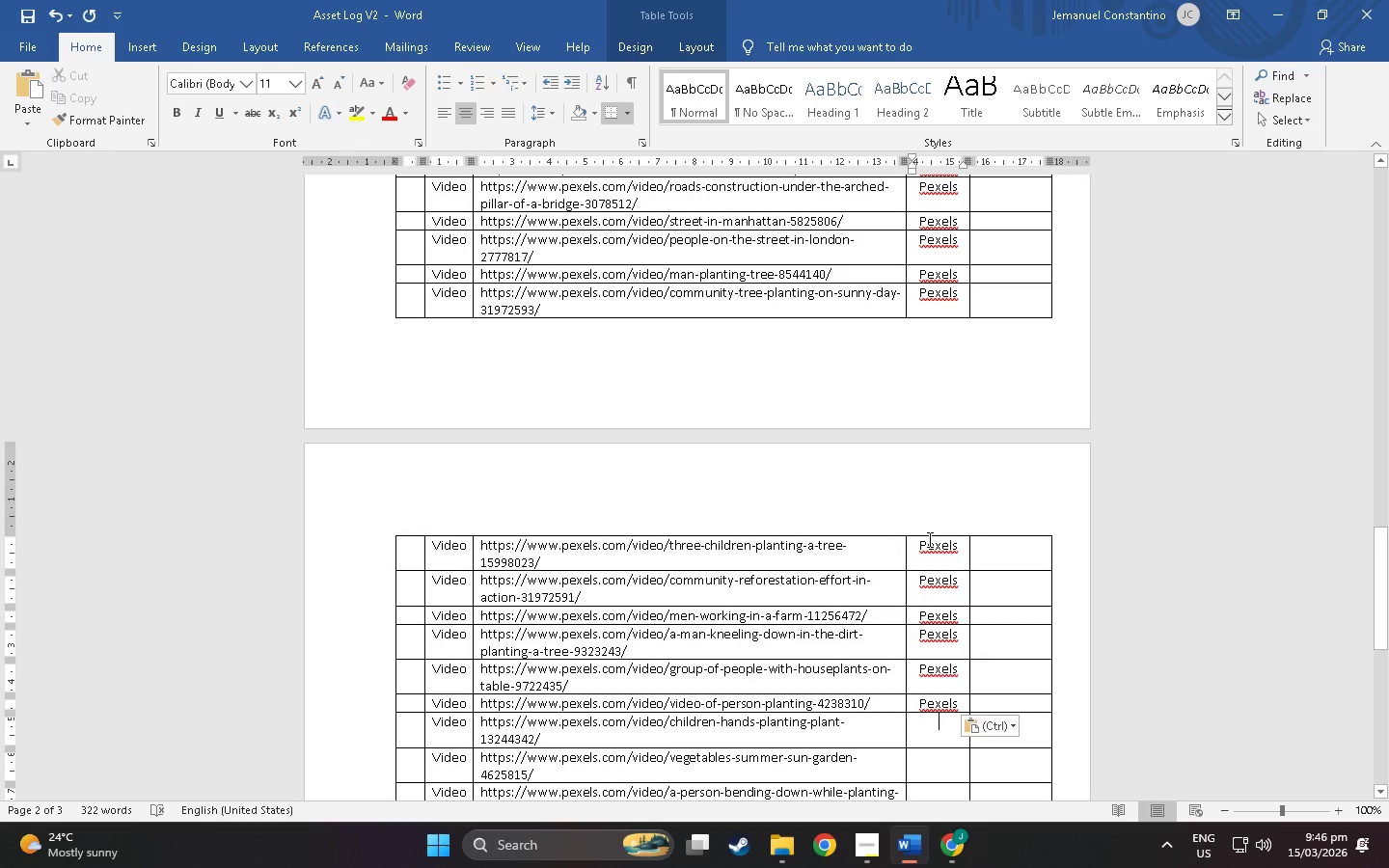 
key(Control+ControlLeft)
 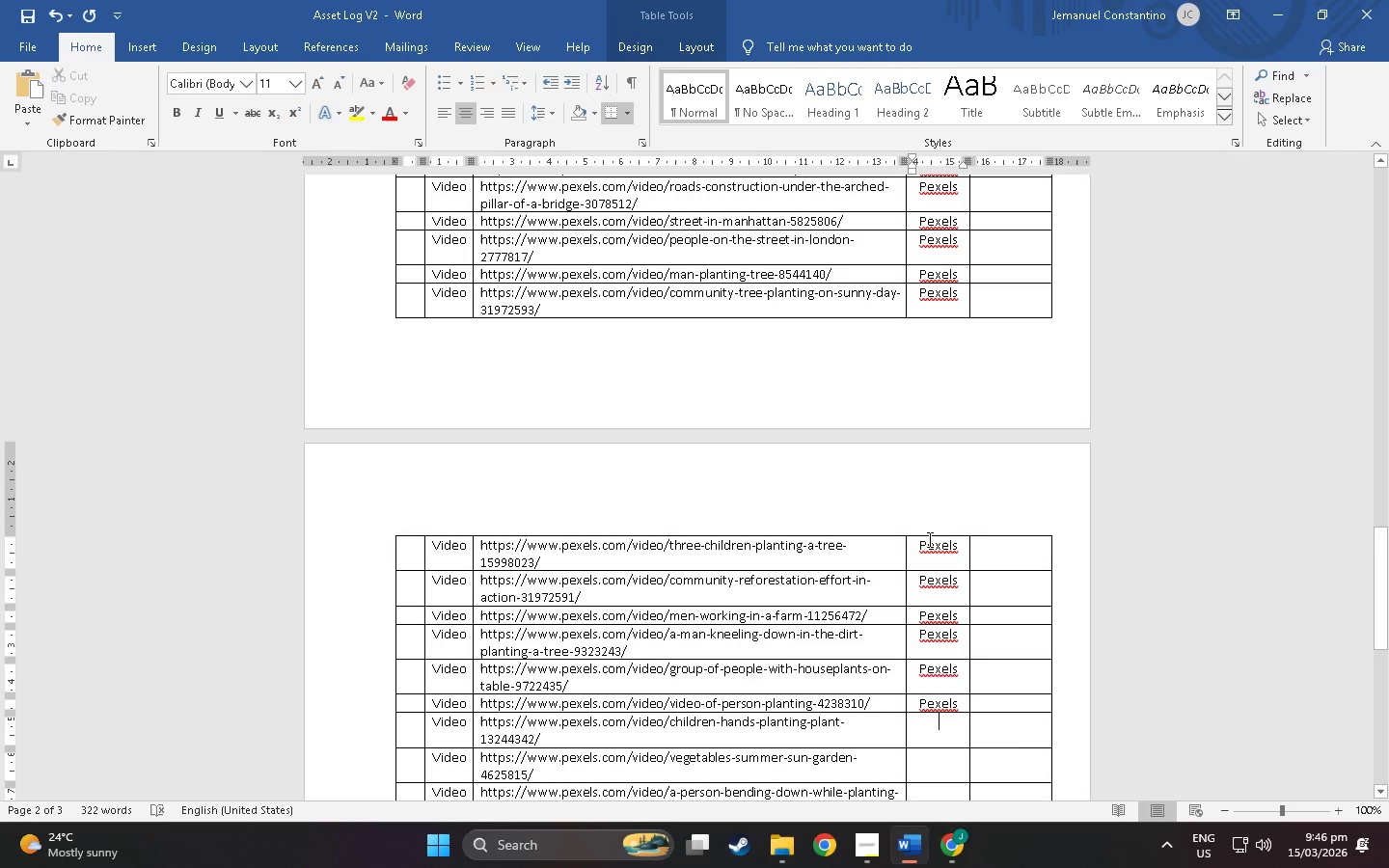 
key(Control+V)
 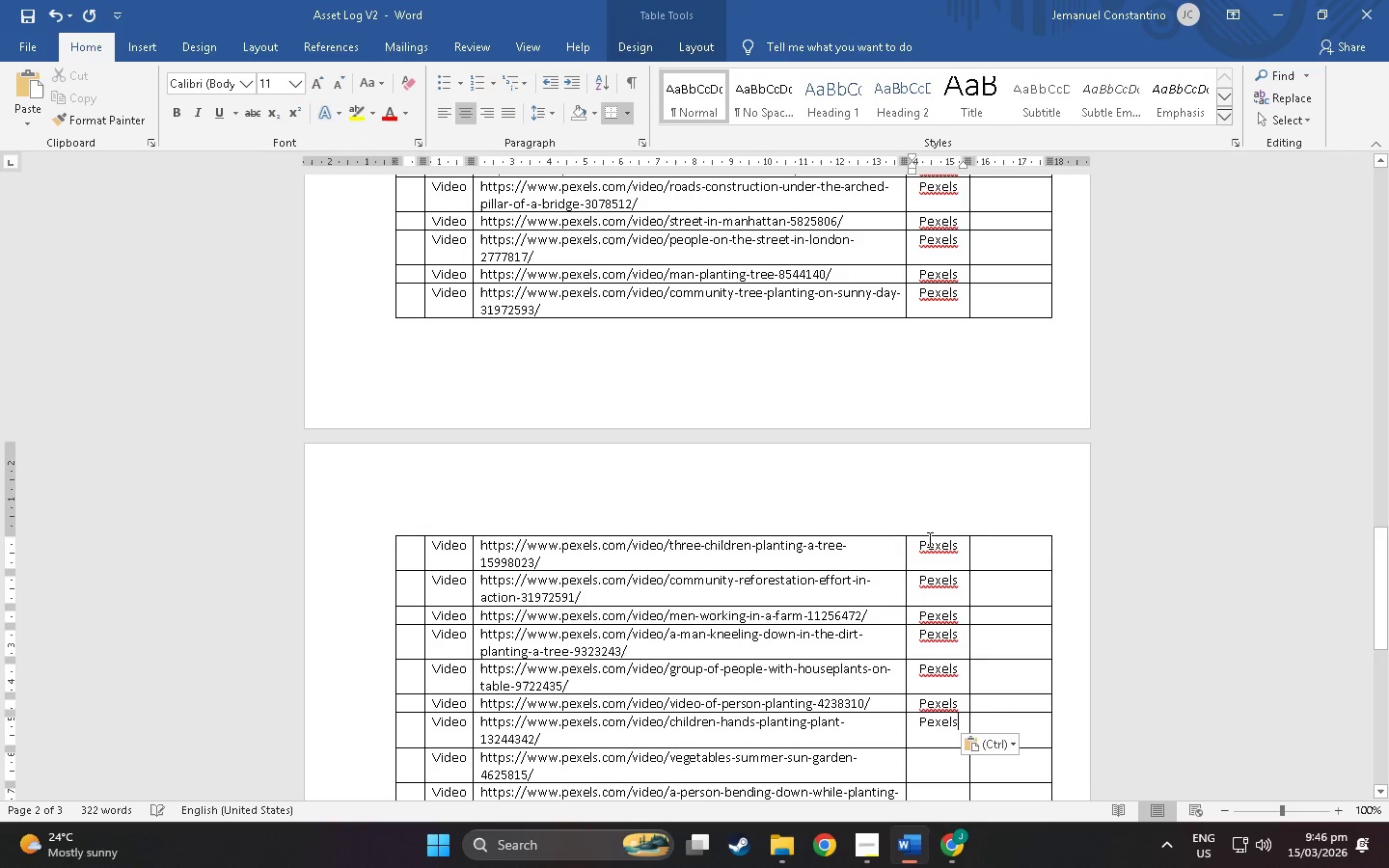 
key(ArrowDown)
 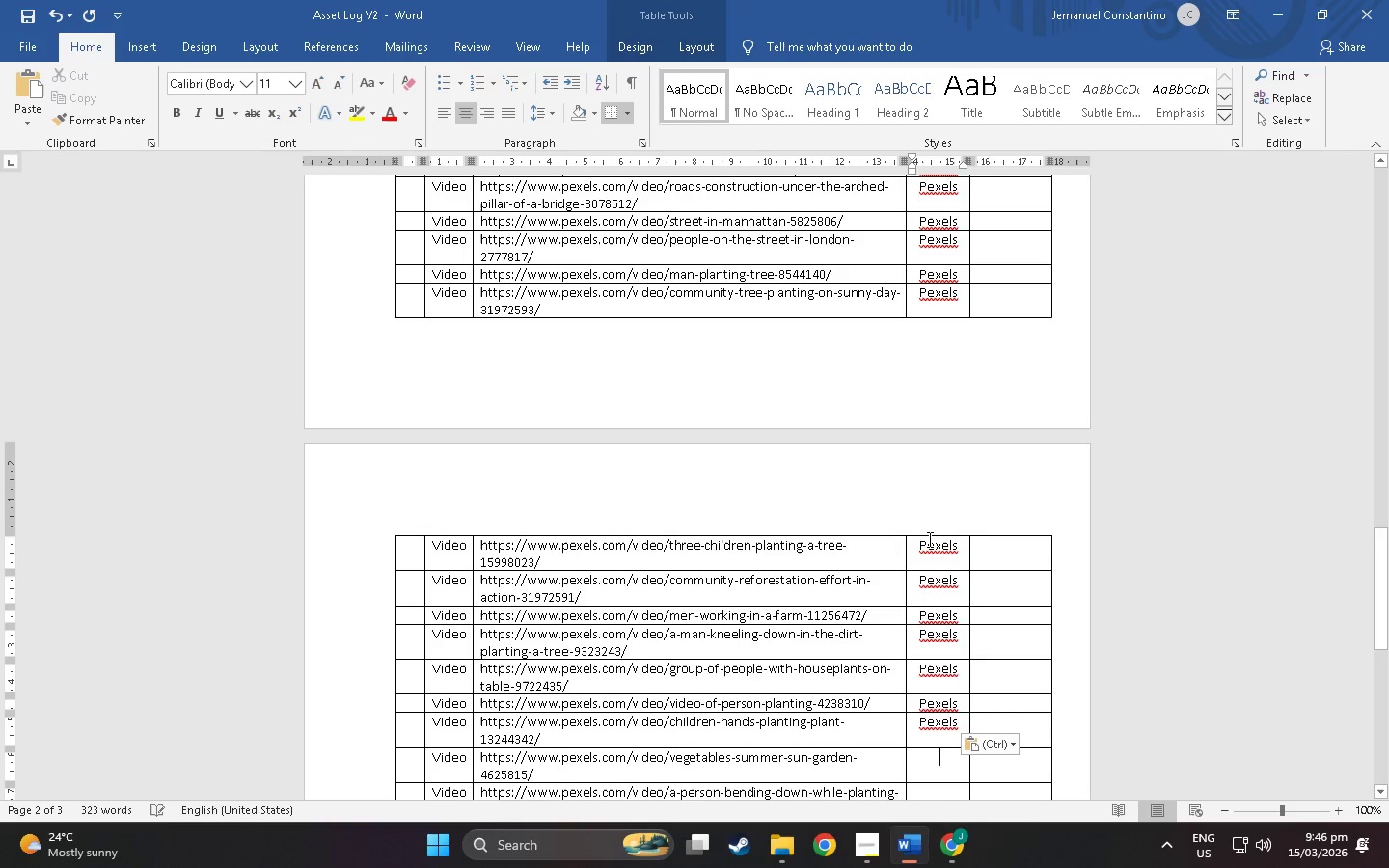 
key(ArrowDown)
 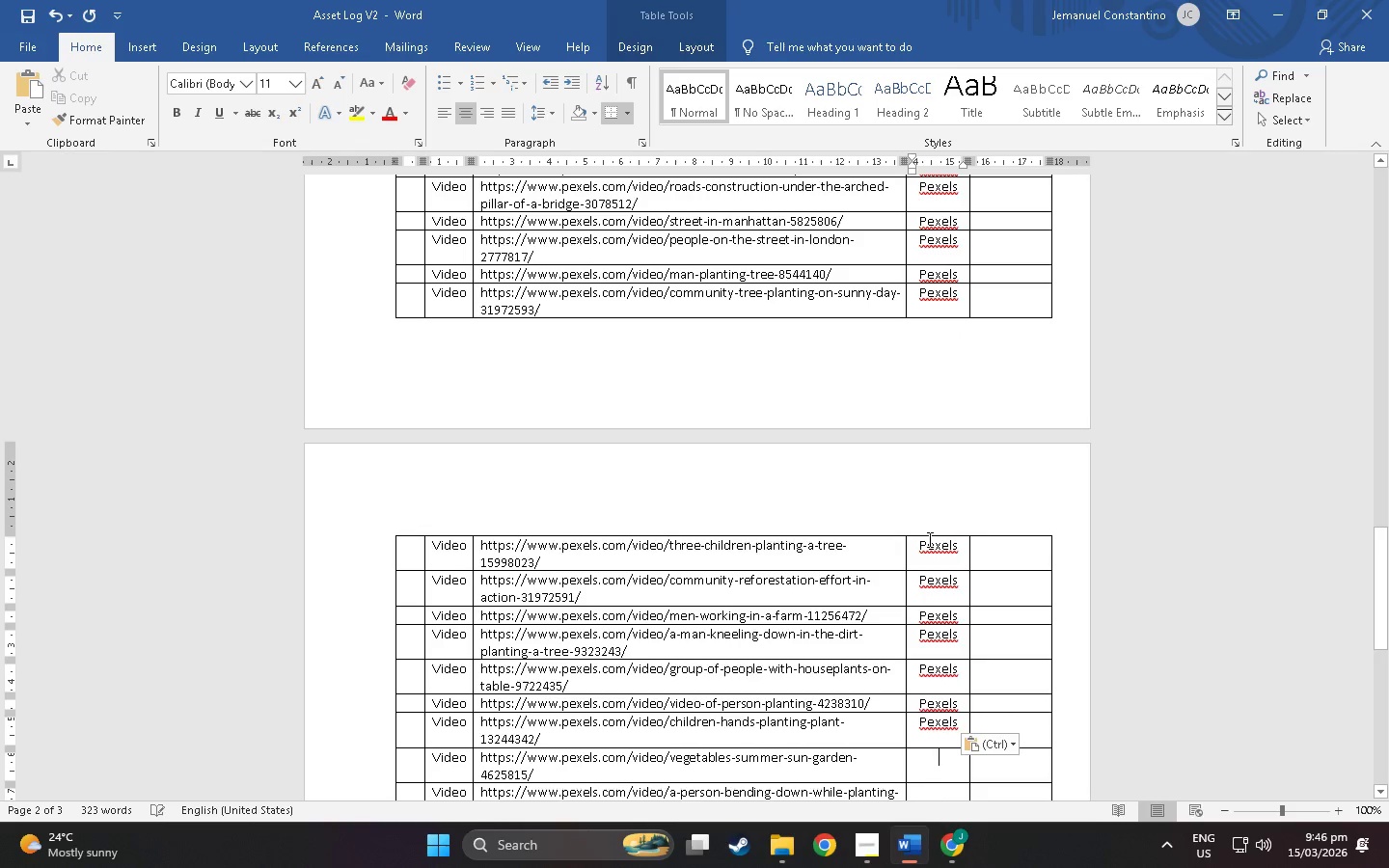 
key(ArrowUp)
 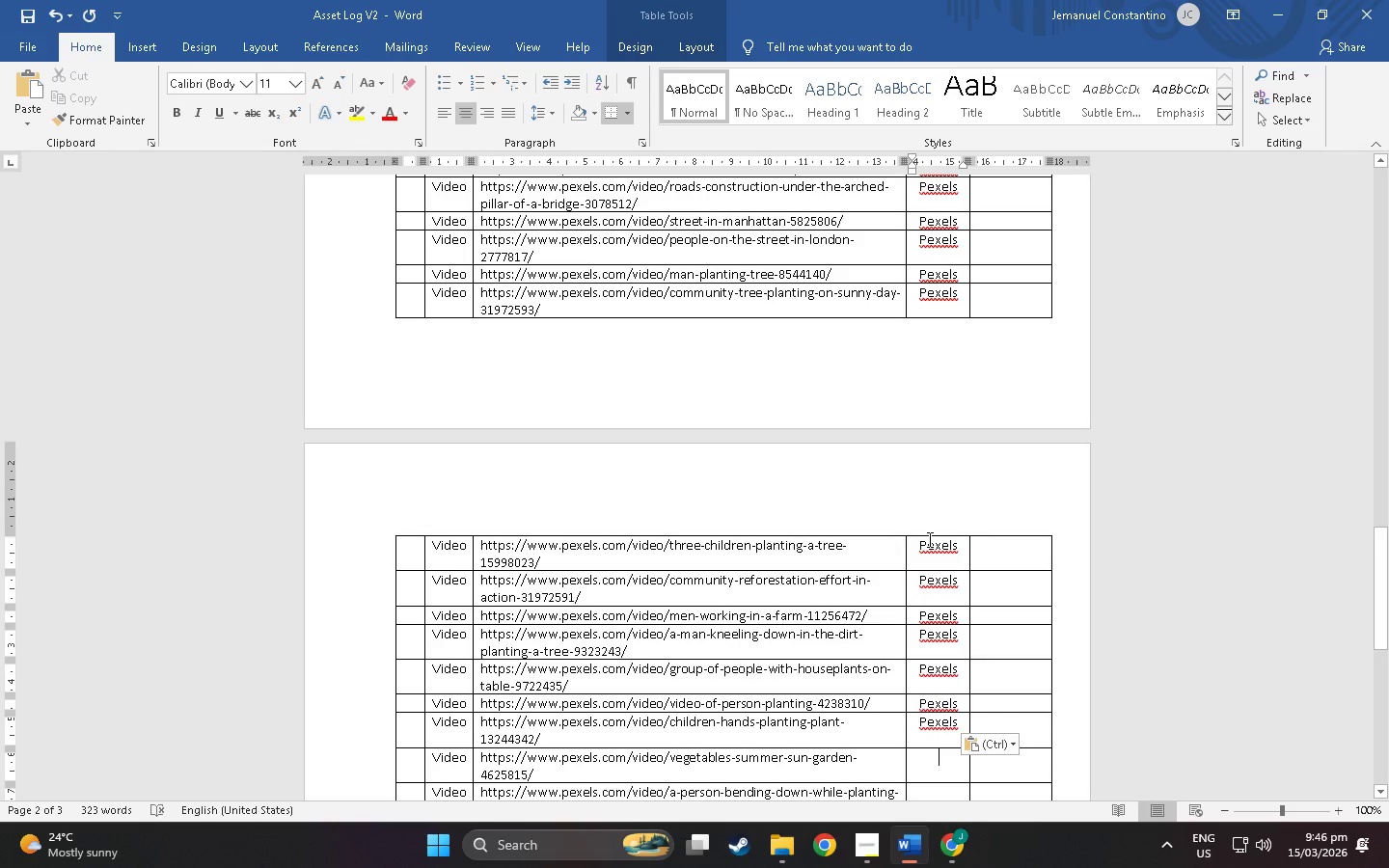 
key(Control+ControlLeft)
 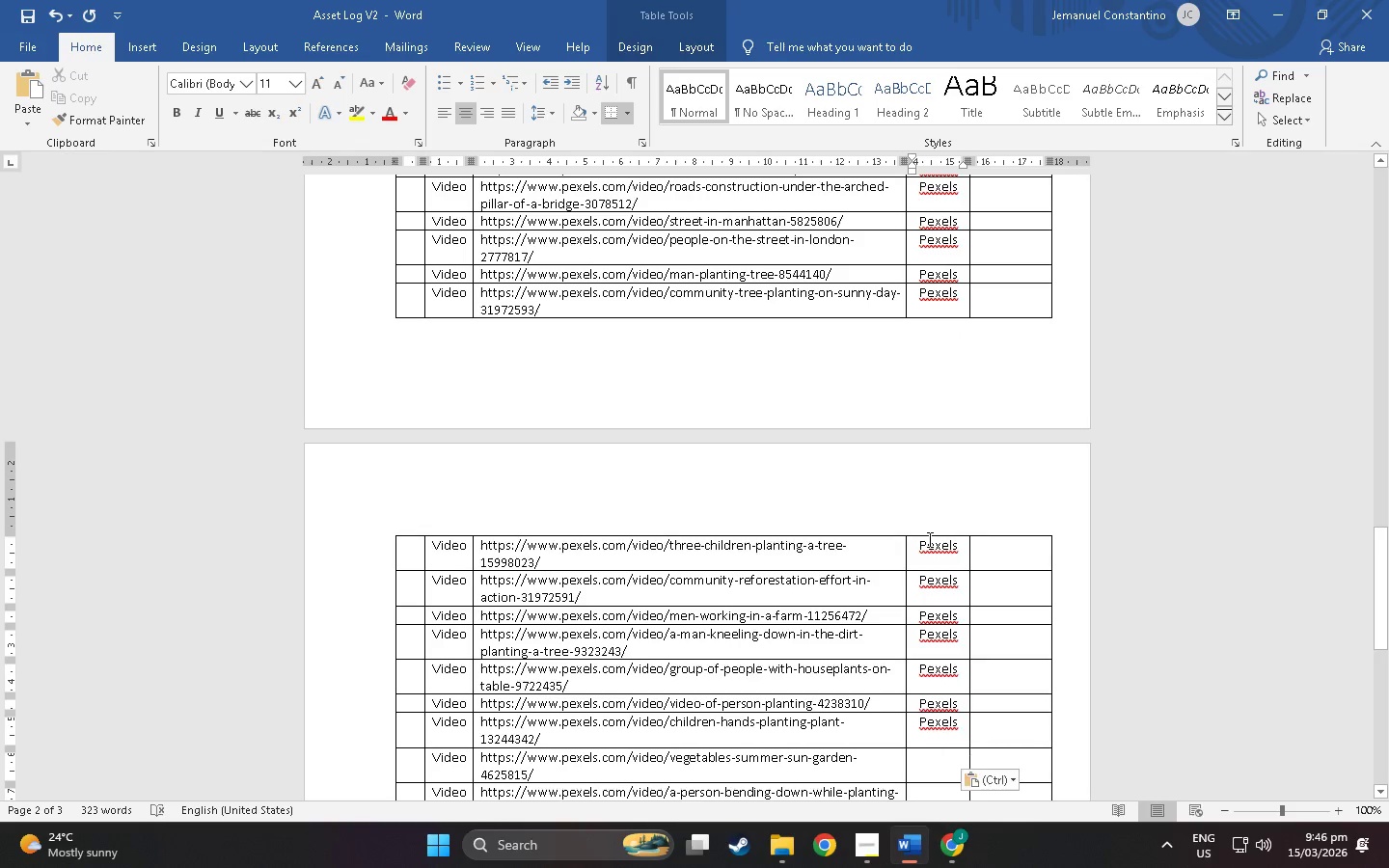 
key(Control+V)
 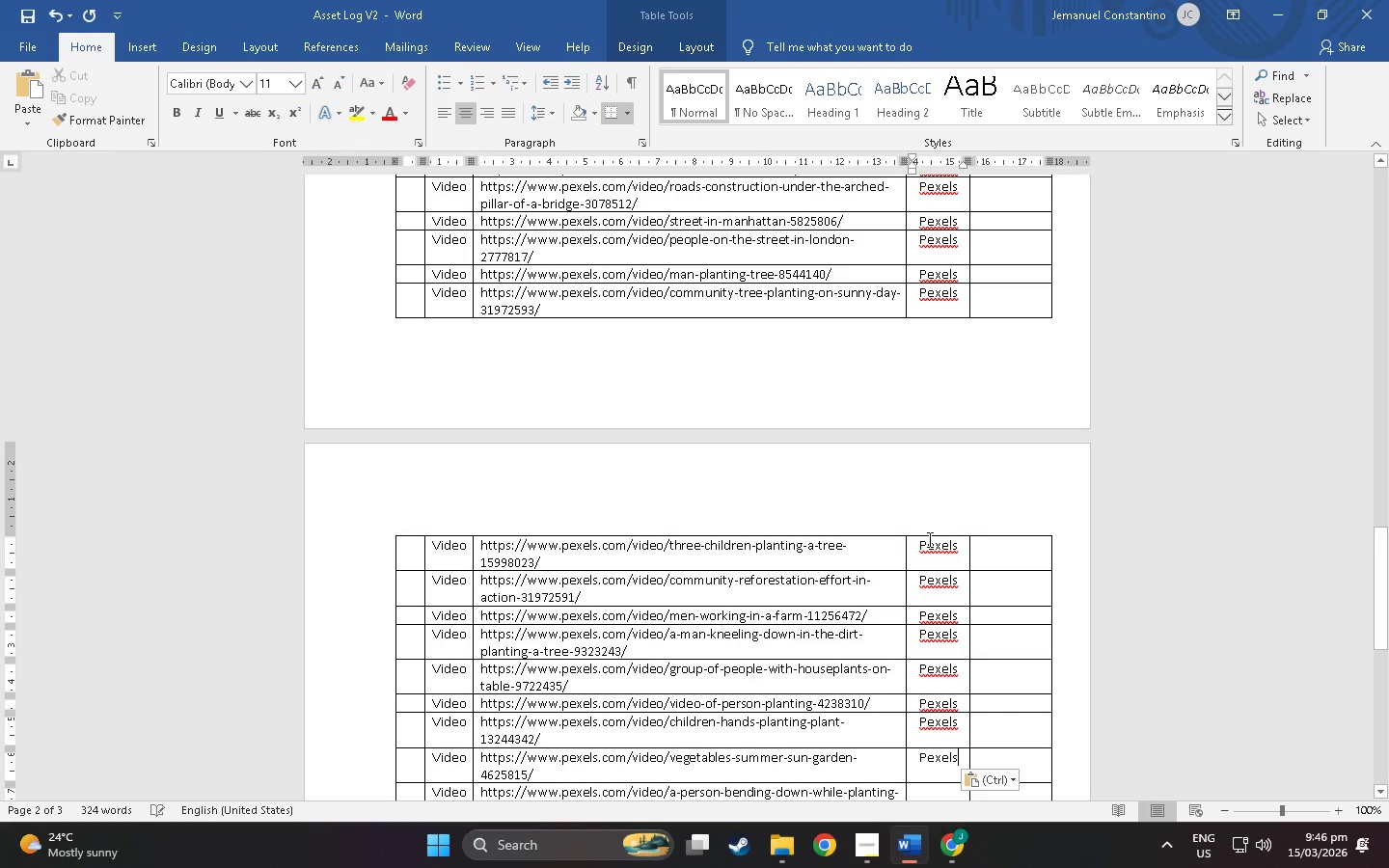 
key(ArrowDown)
 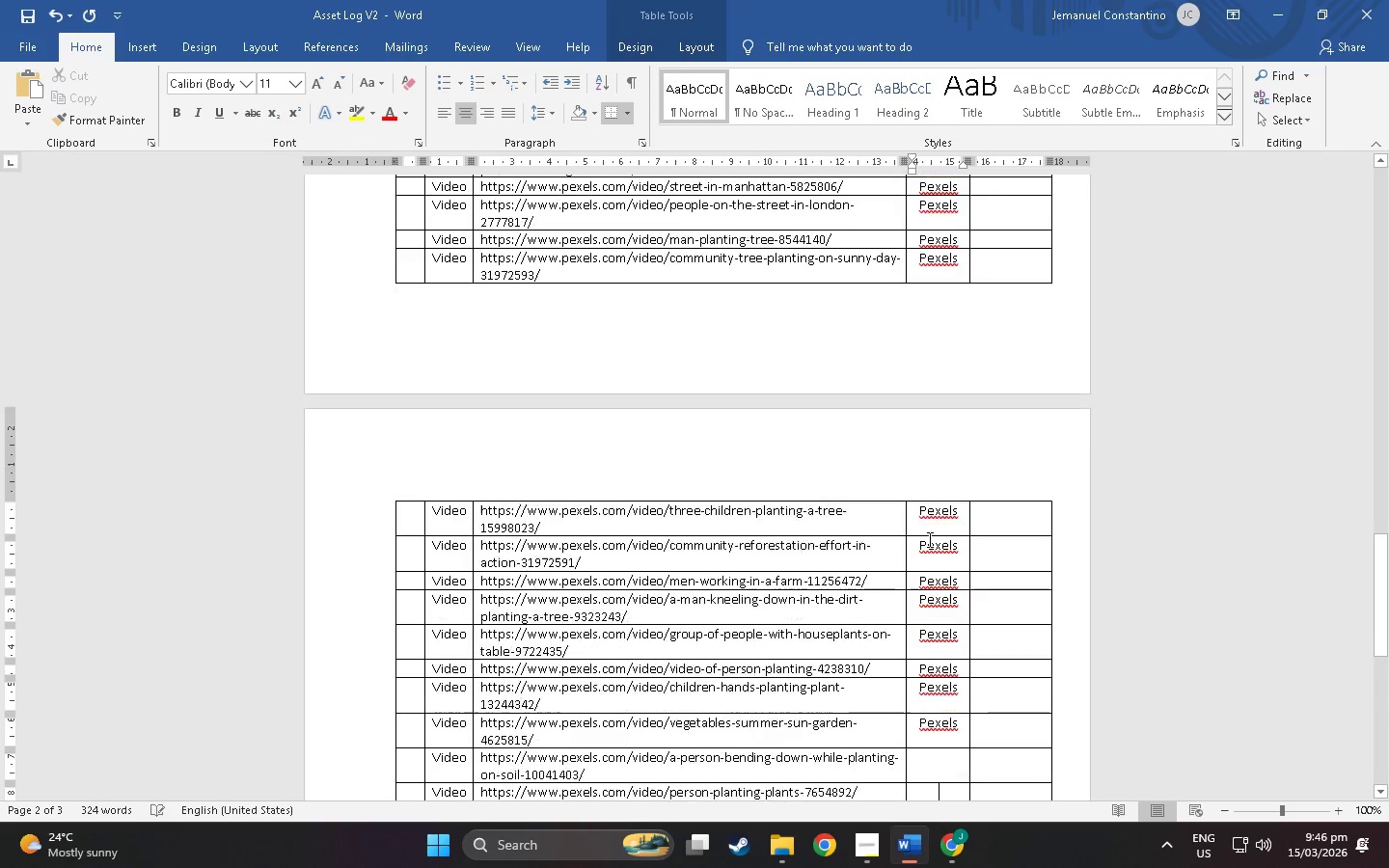 
key(ArrowDown)
 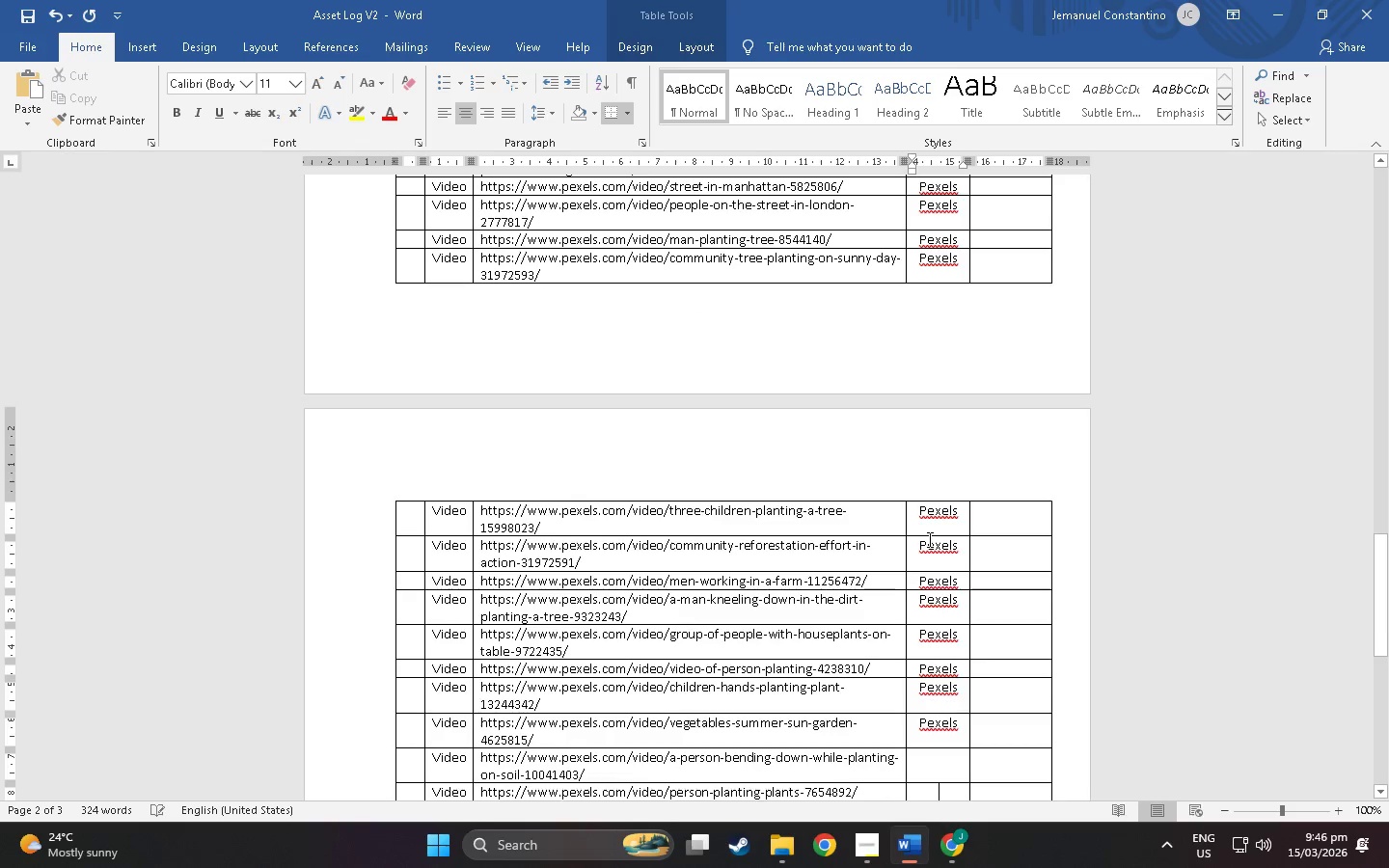 
key(ArrowDown)
 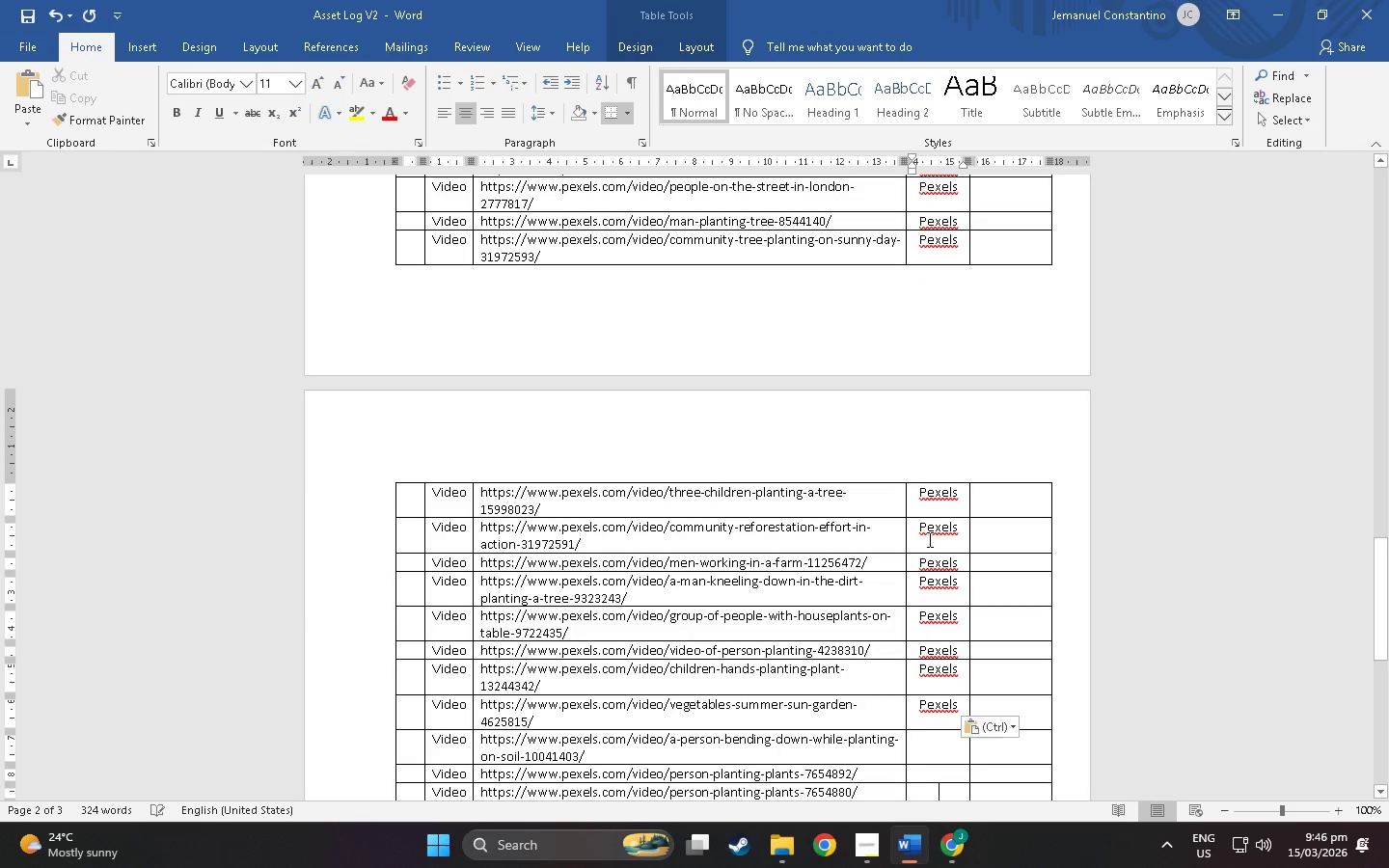 
key(ArrowUp)
 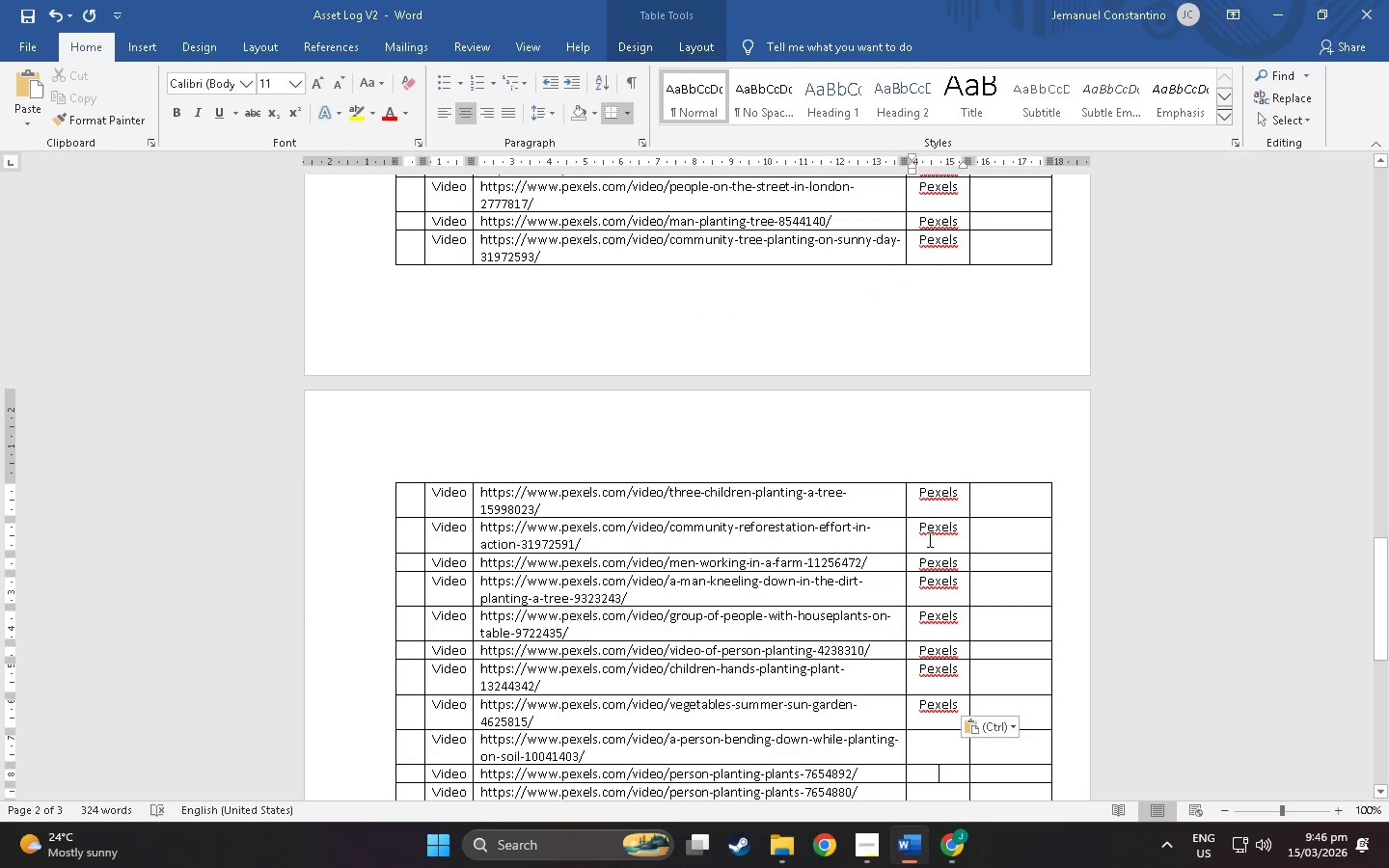 
key(ArrowUp)
 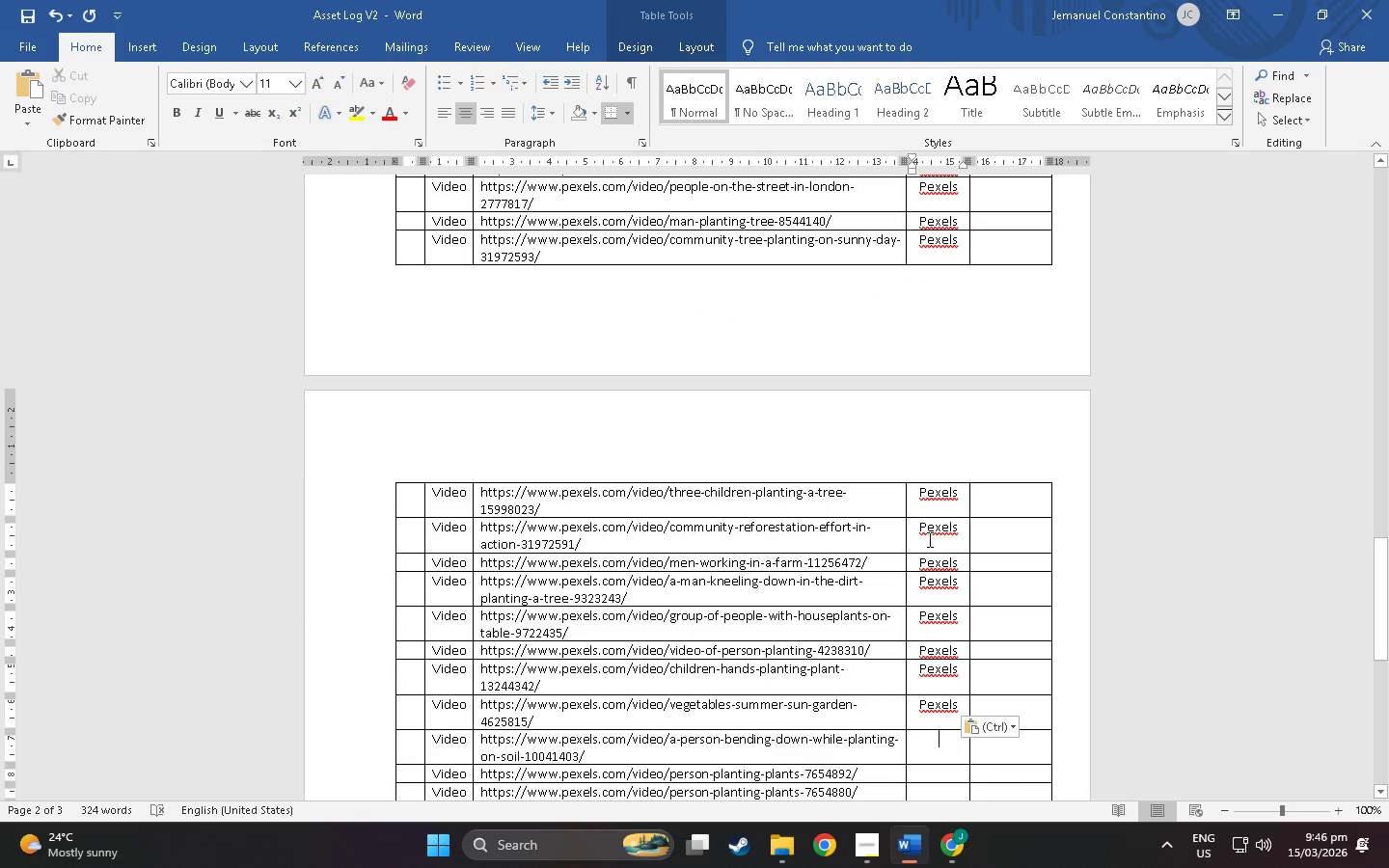 
key(Control+ControlLeft)
 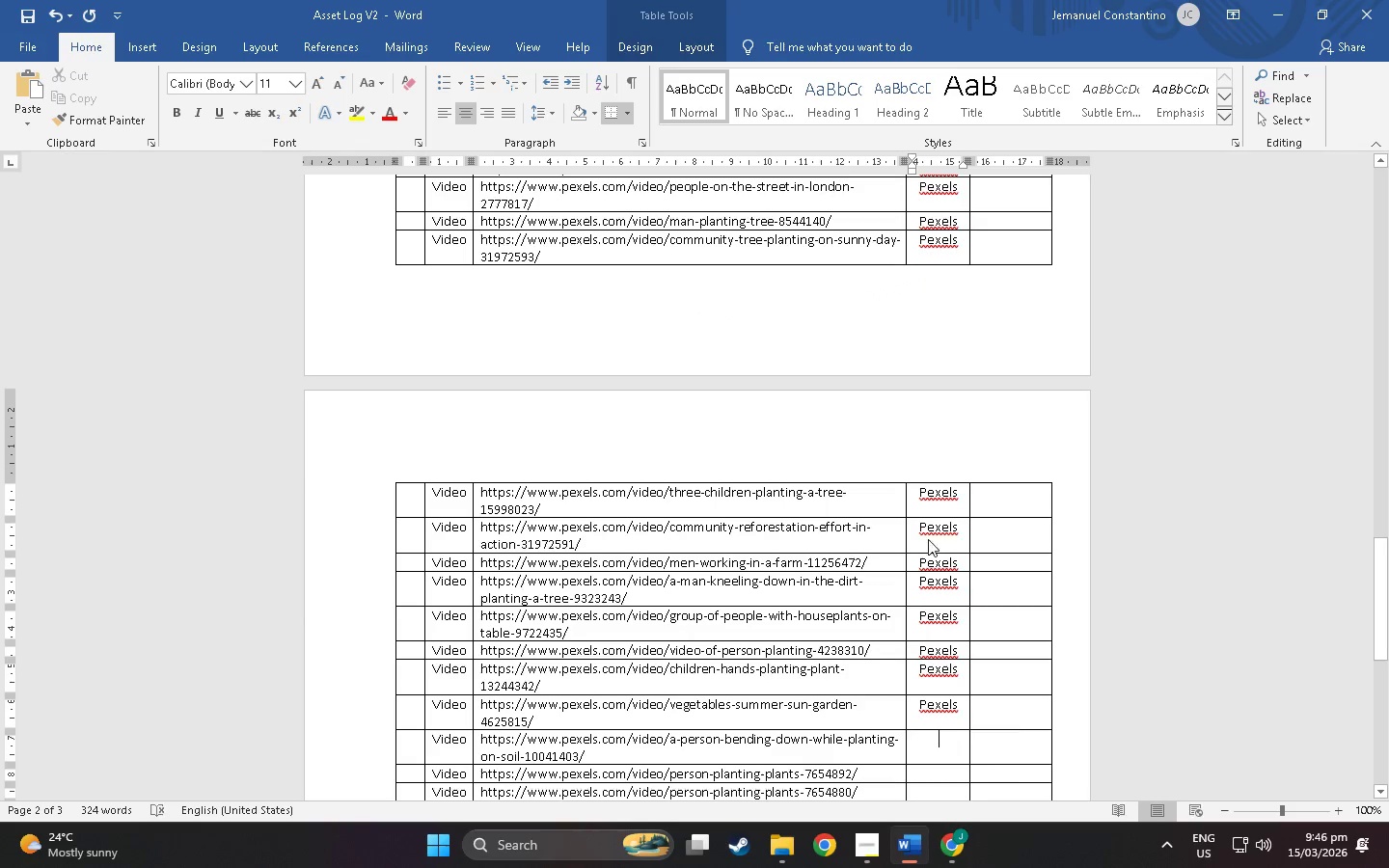 
key(Control+V)
 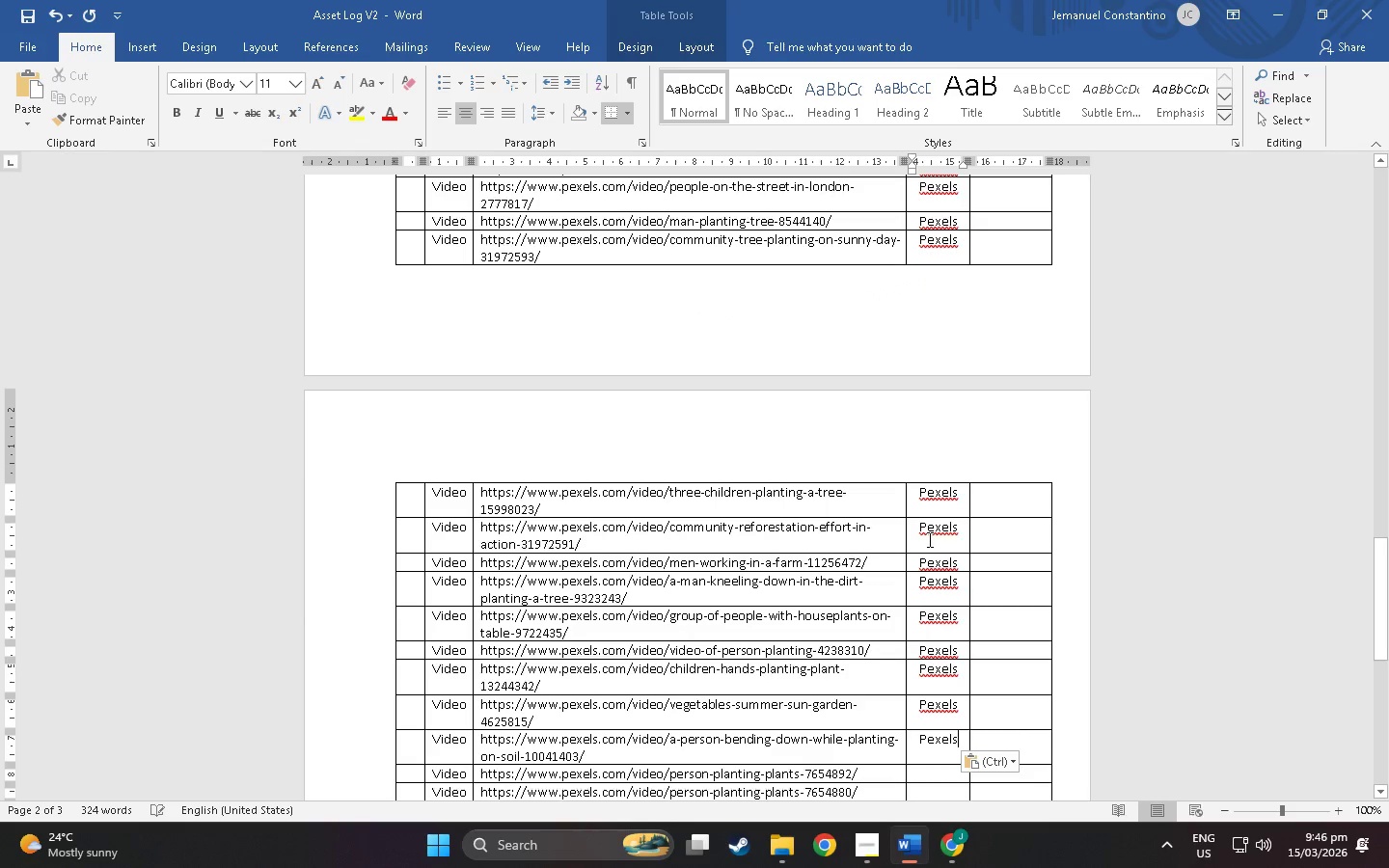 
key(ArrowDown)
 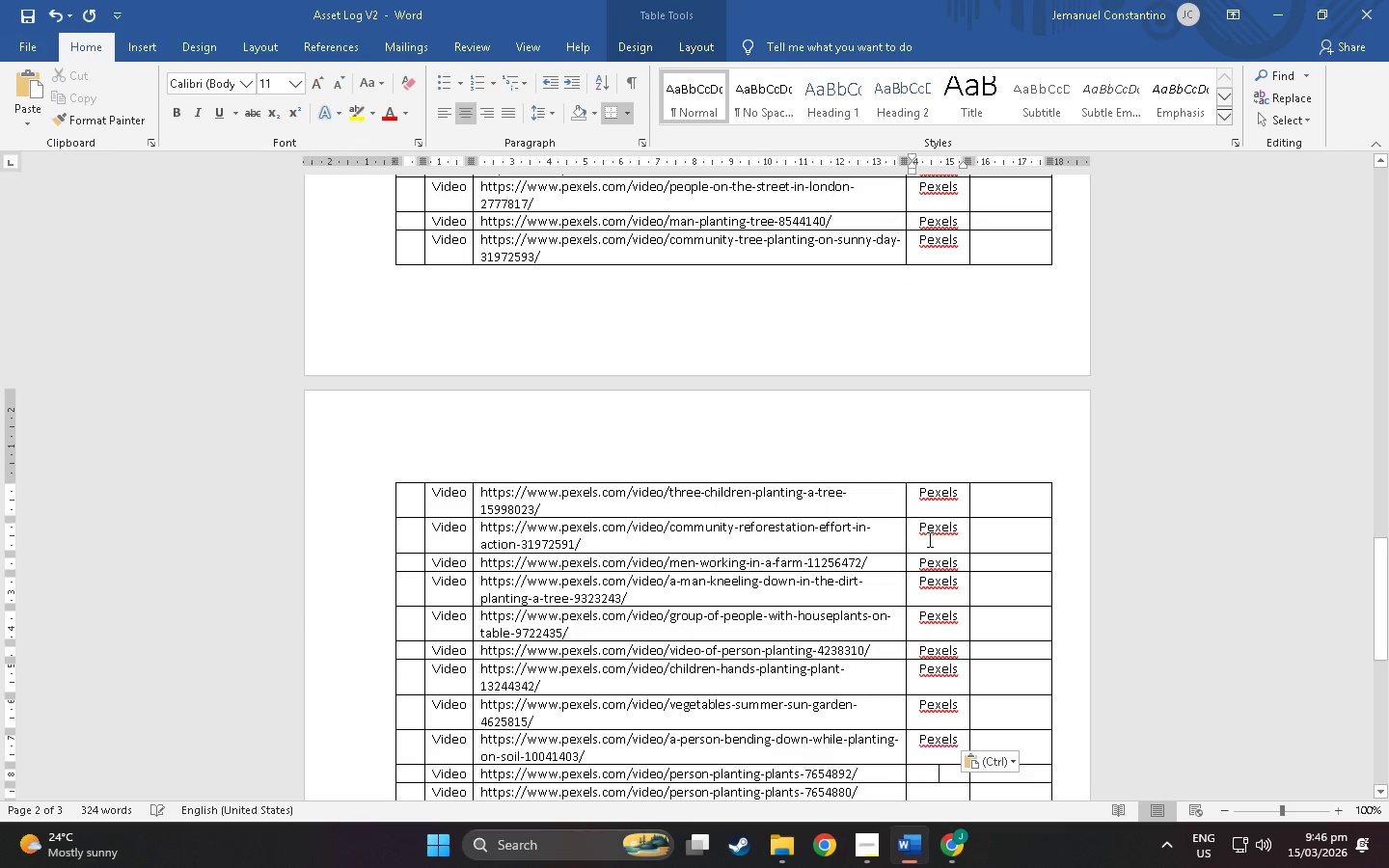 
key(ArrowDown)
 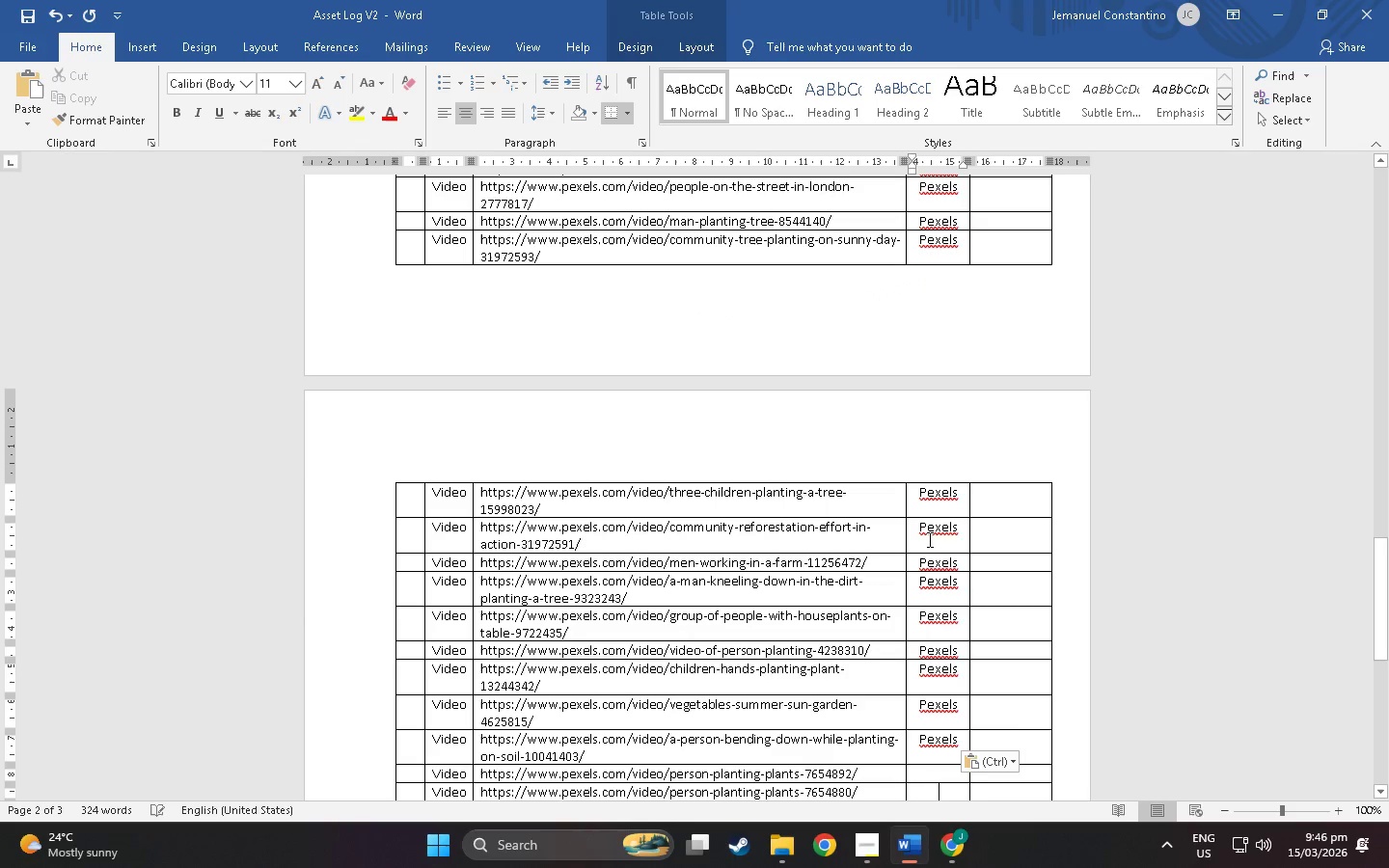 
key(ArrowUp)
 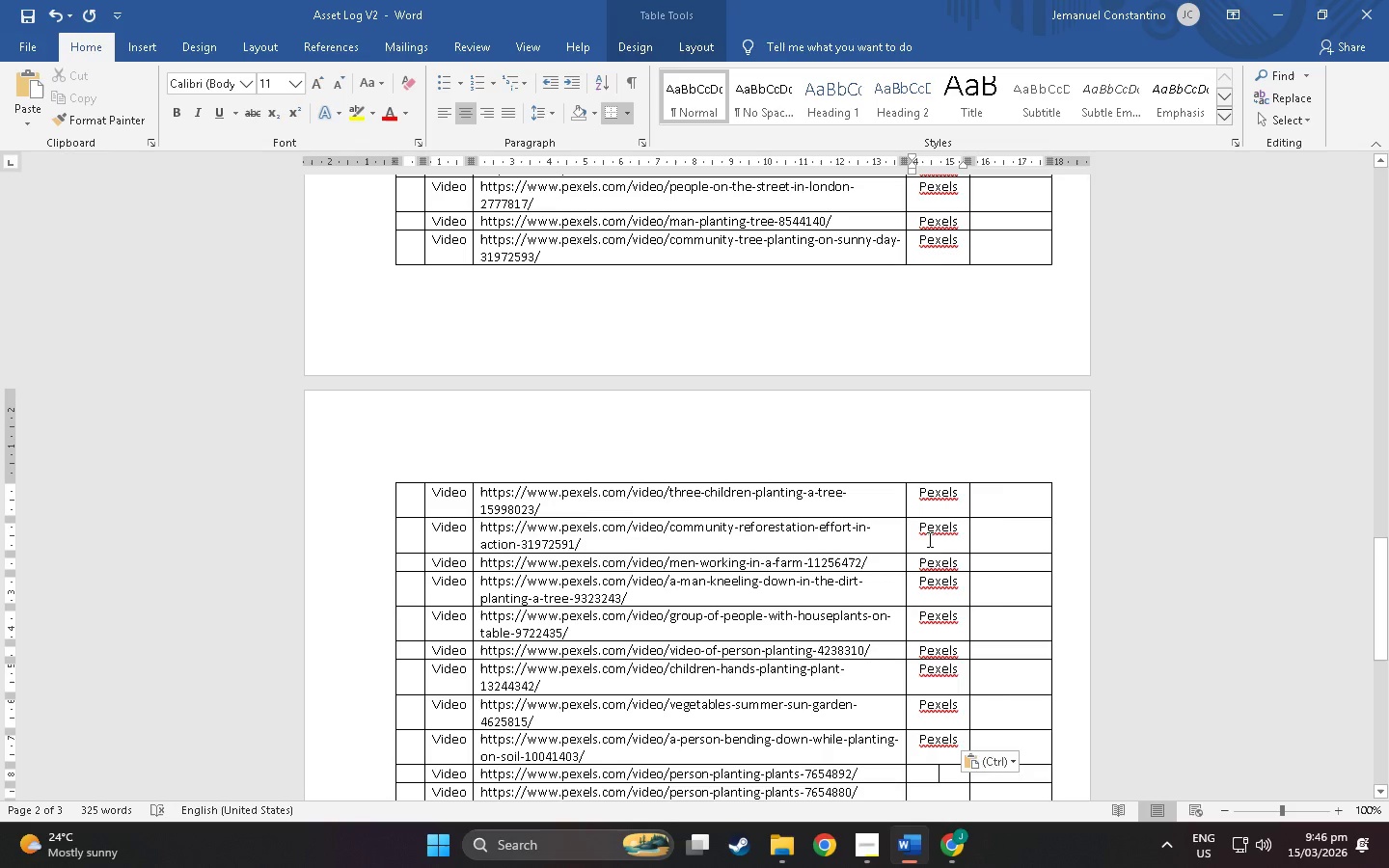 
key(Control+ControlLeft)
 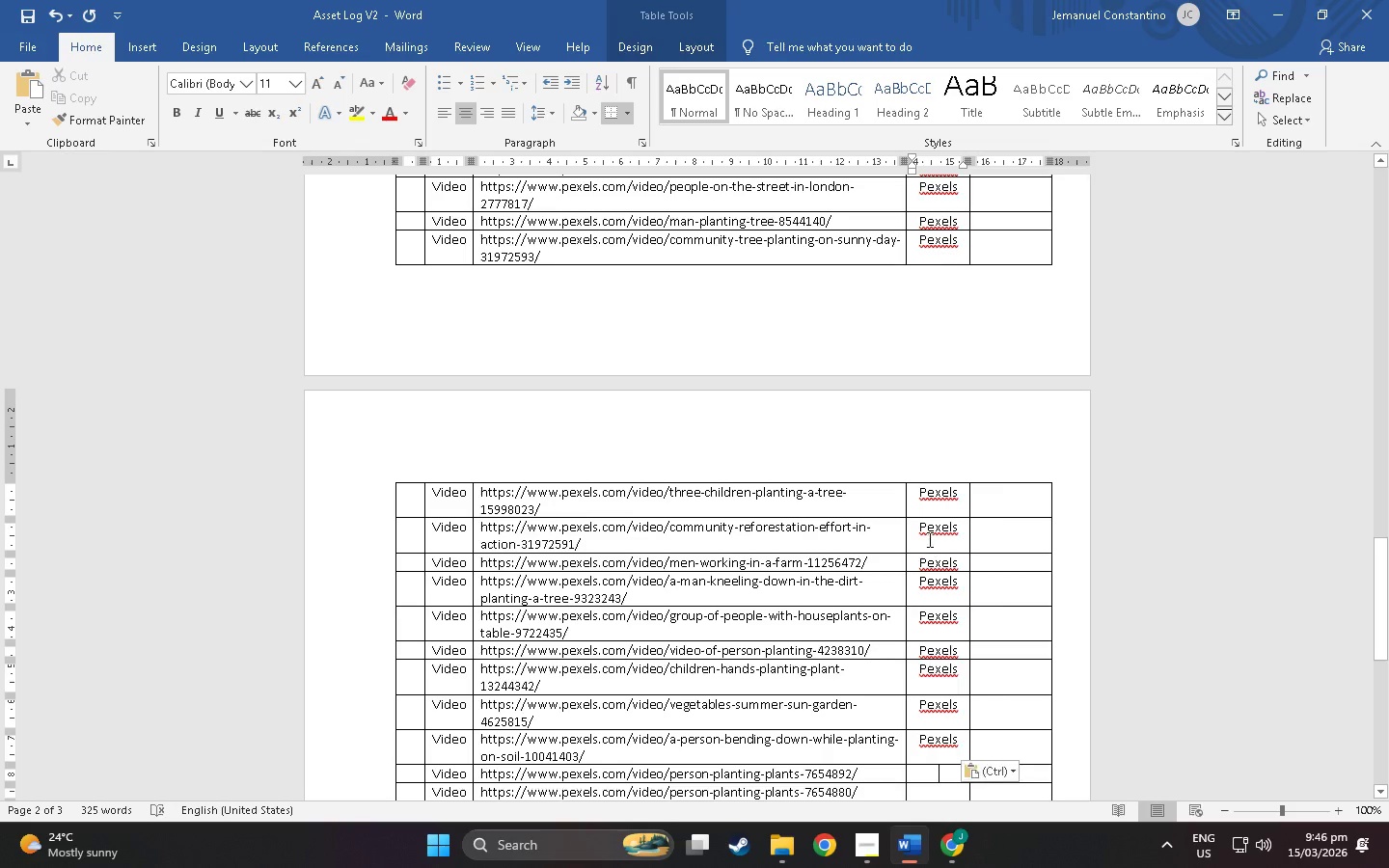 
key(Control+V)
 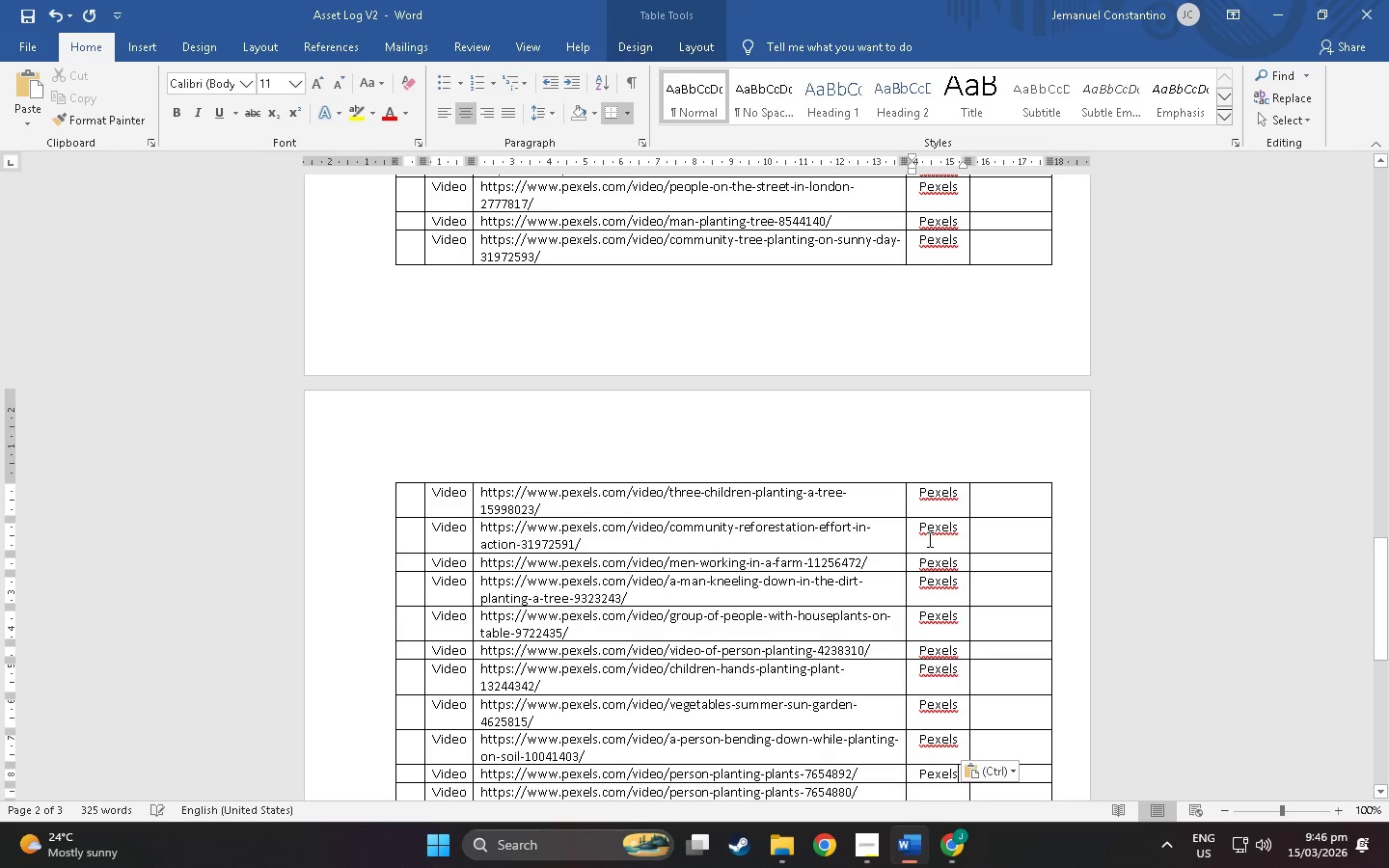 
key(ArrowDown)
 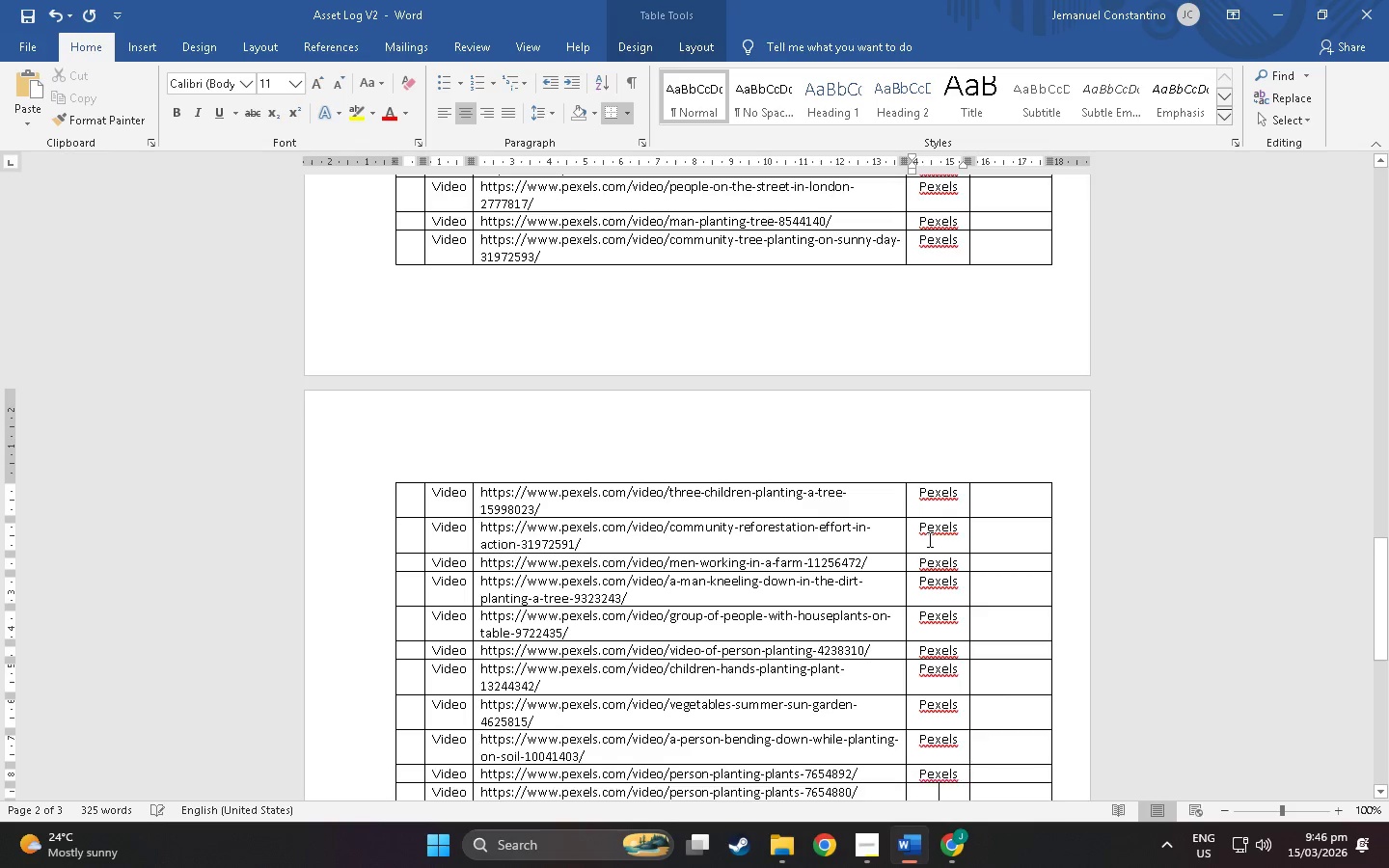 
key(ArrowDown)
 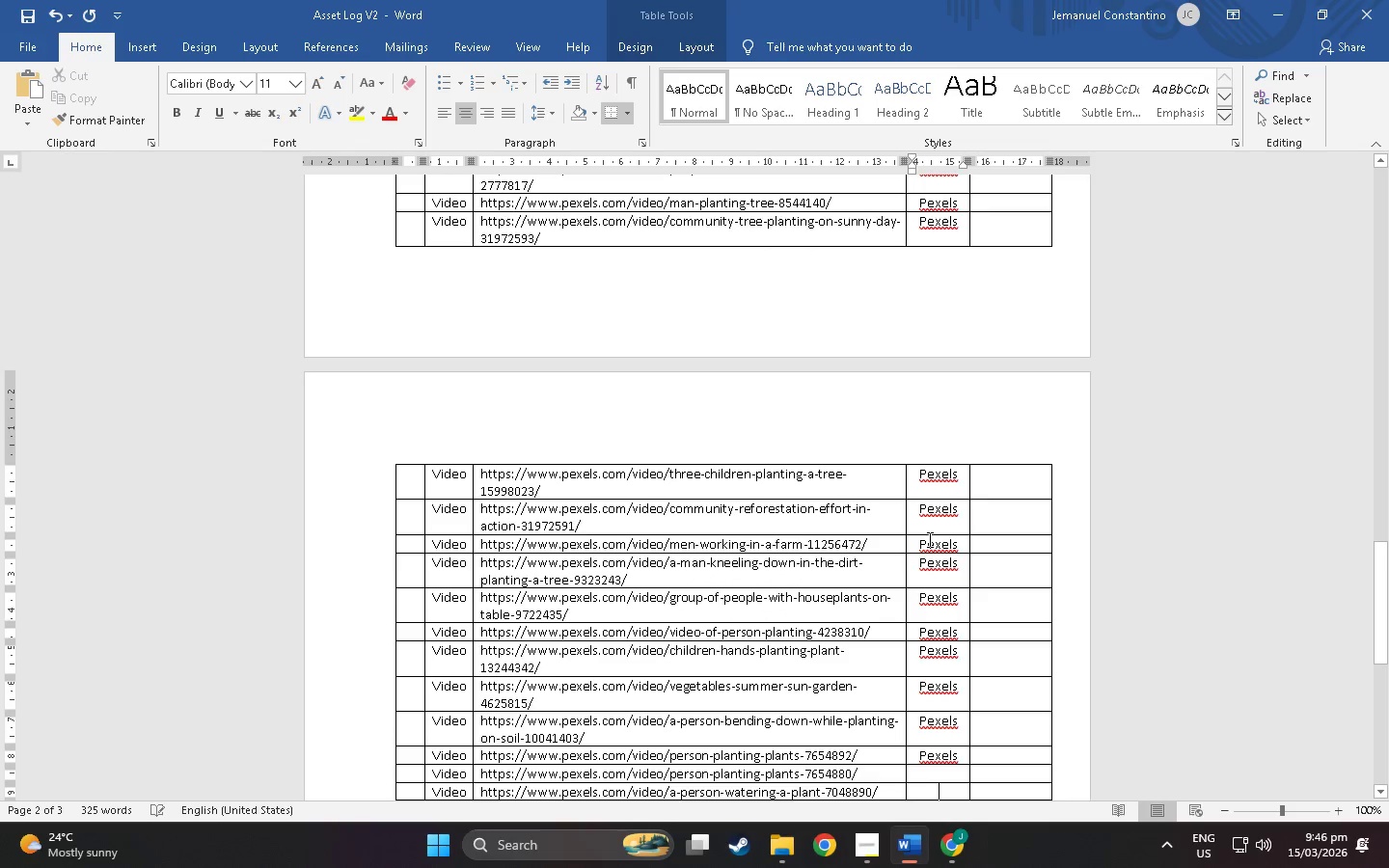 
key(ArrowDown)
 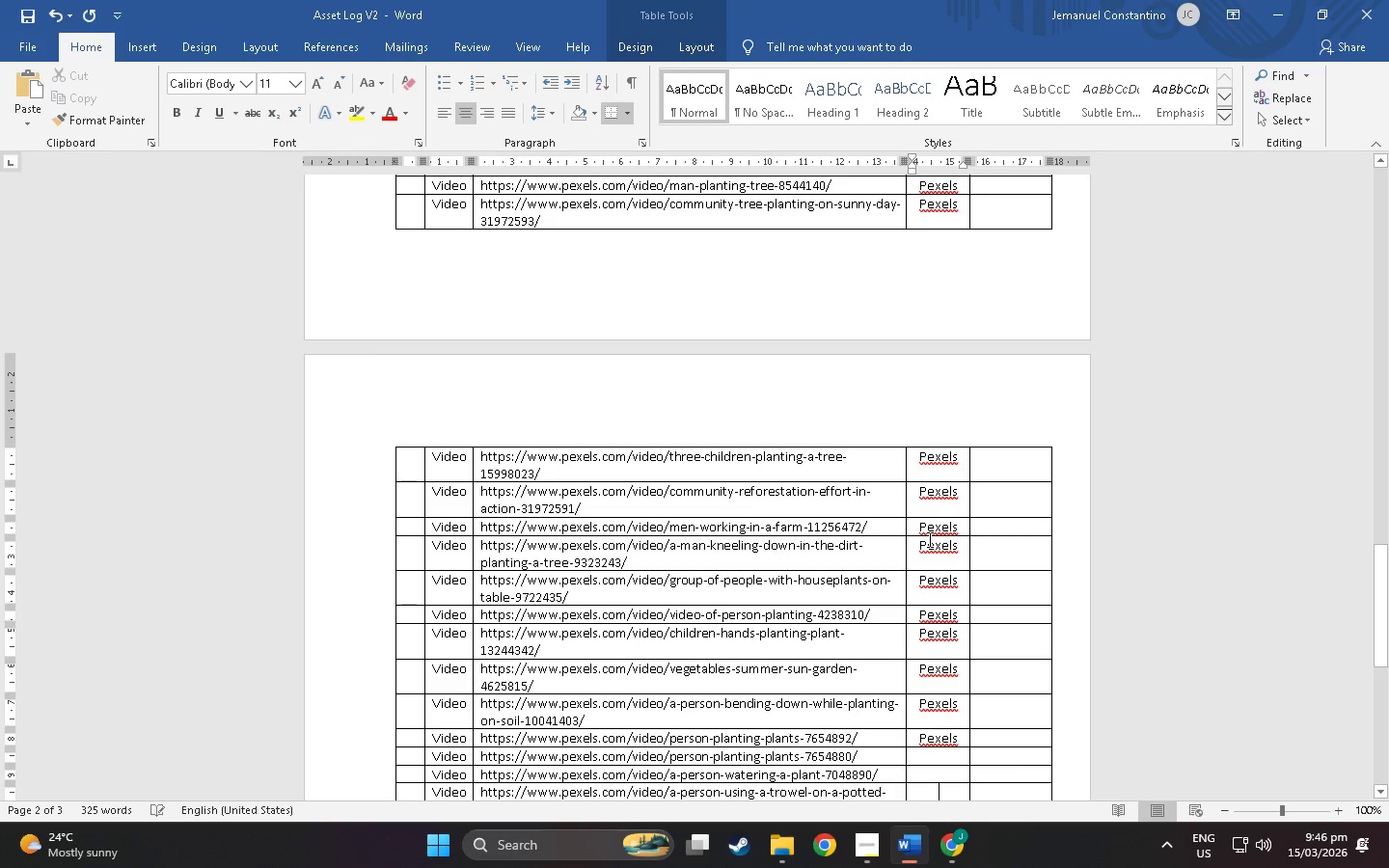 
key(ArrowUp)
 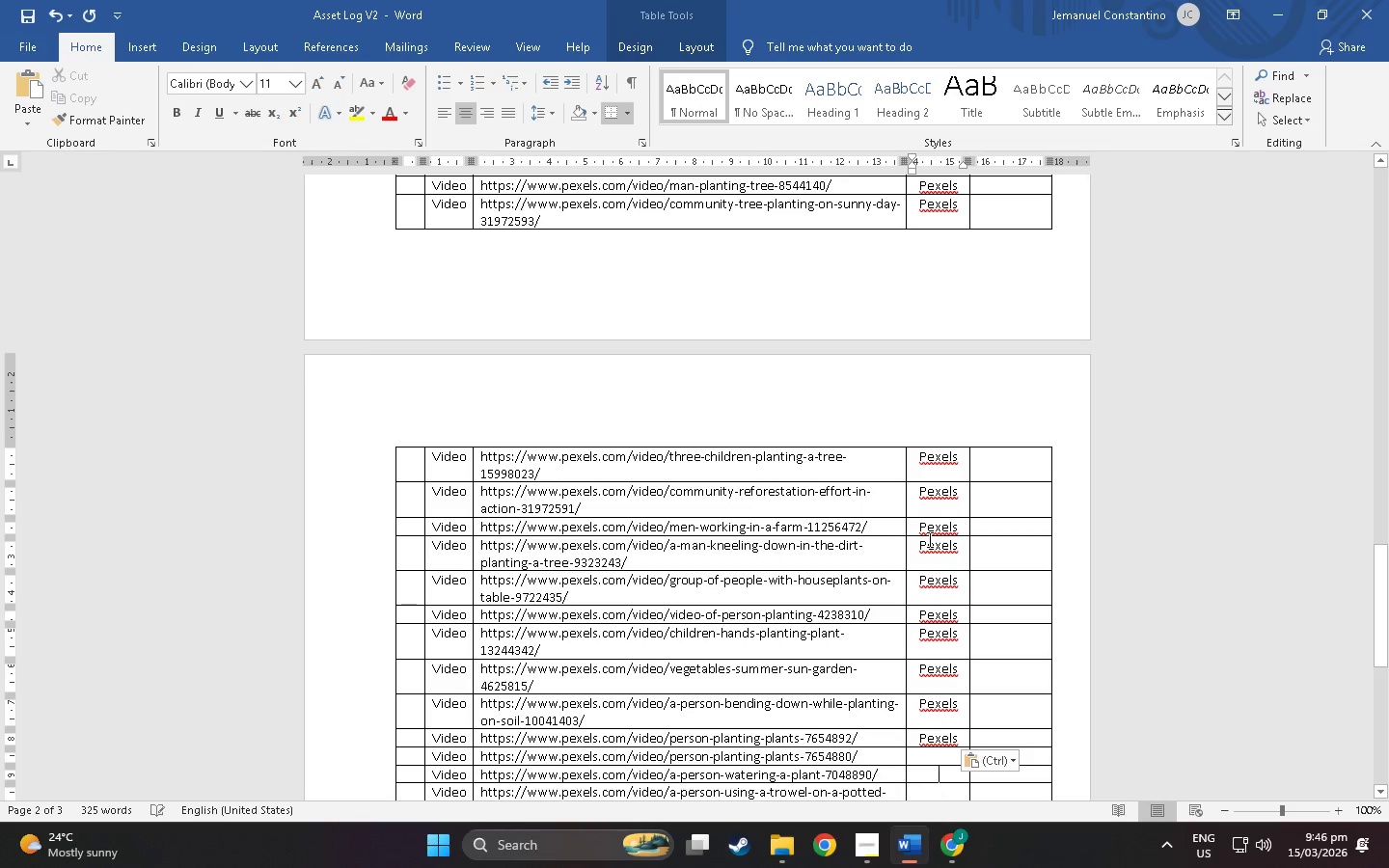 
key(ArrowUp)
 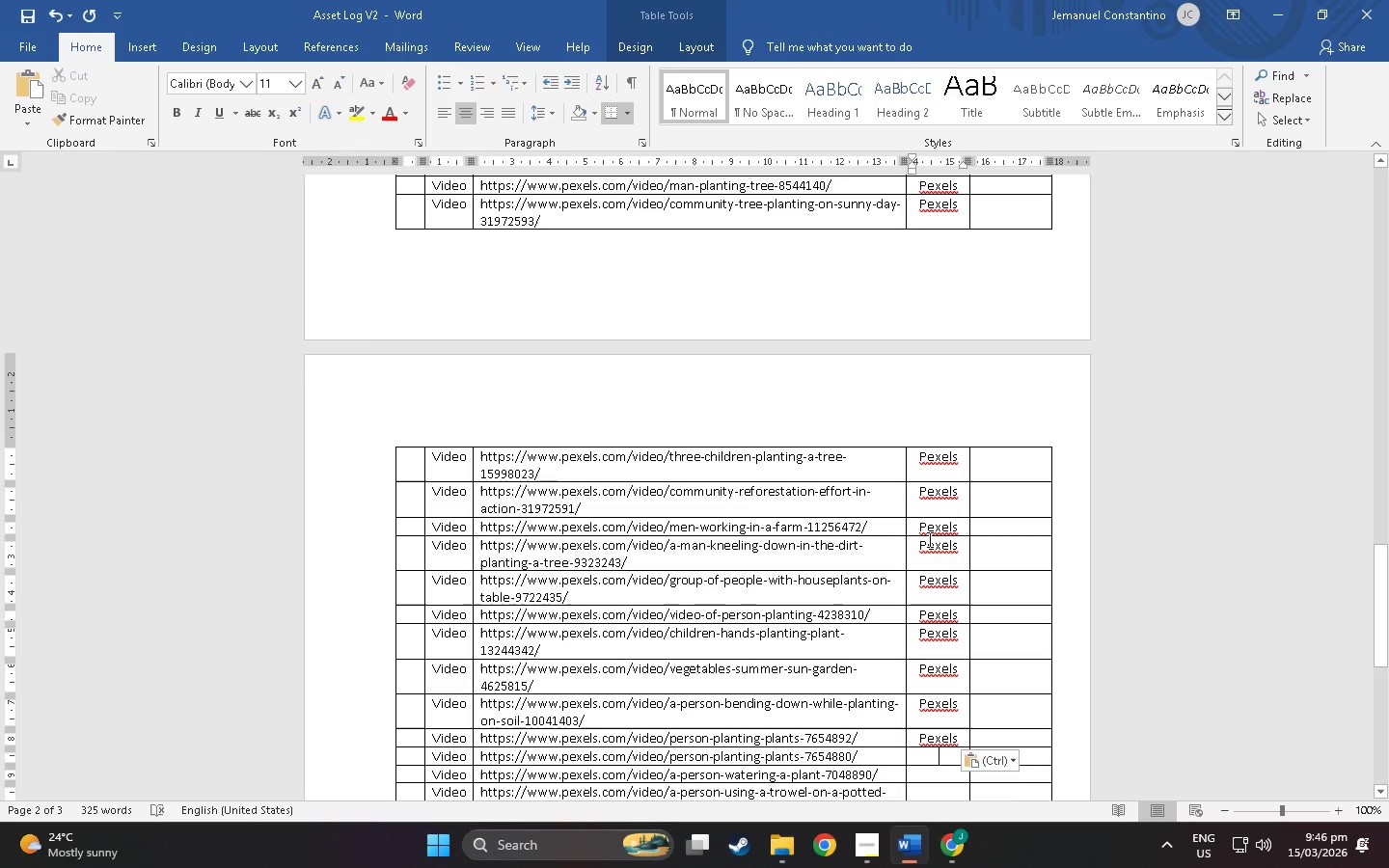 
key(Control+ControlLeft)
 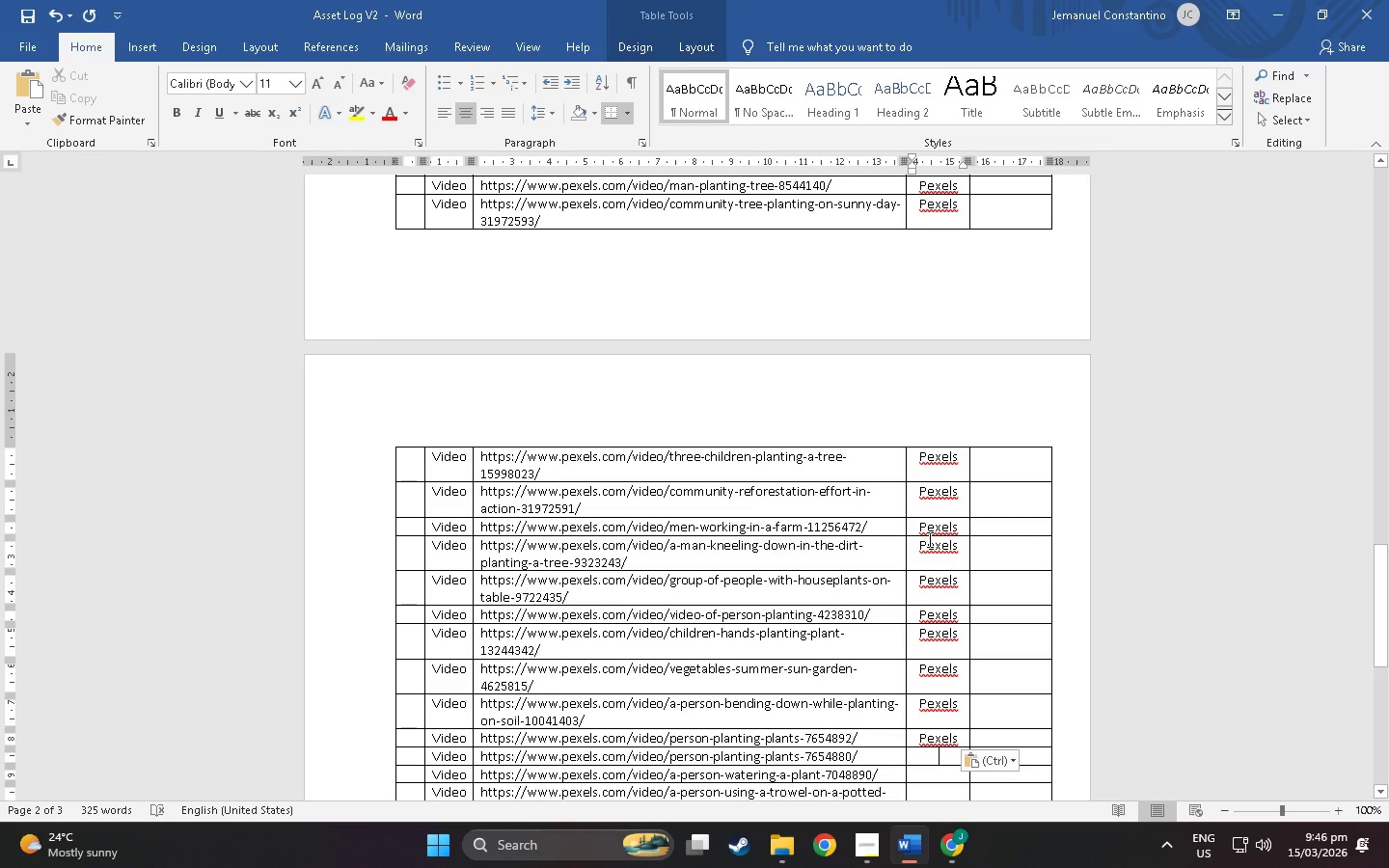 
key(Control+V)
 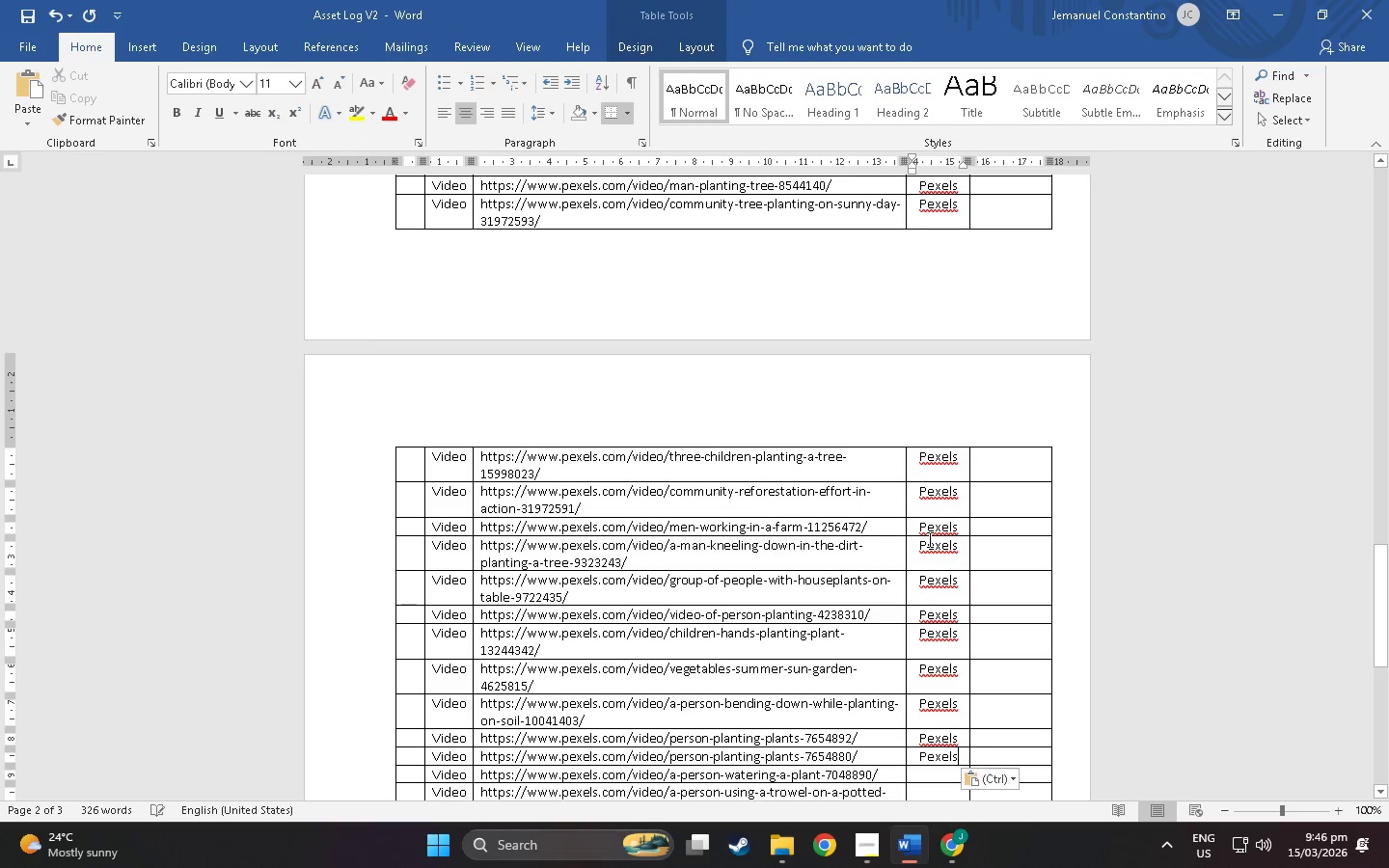 
key(ArrowDown)
 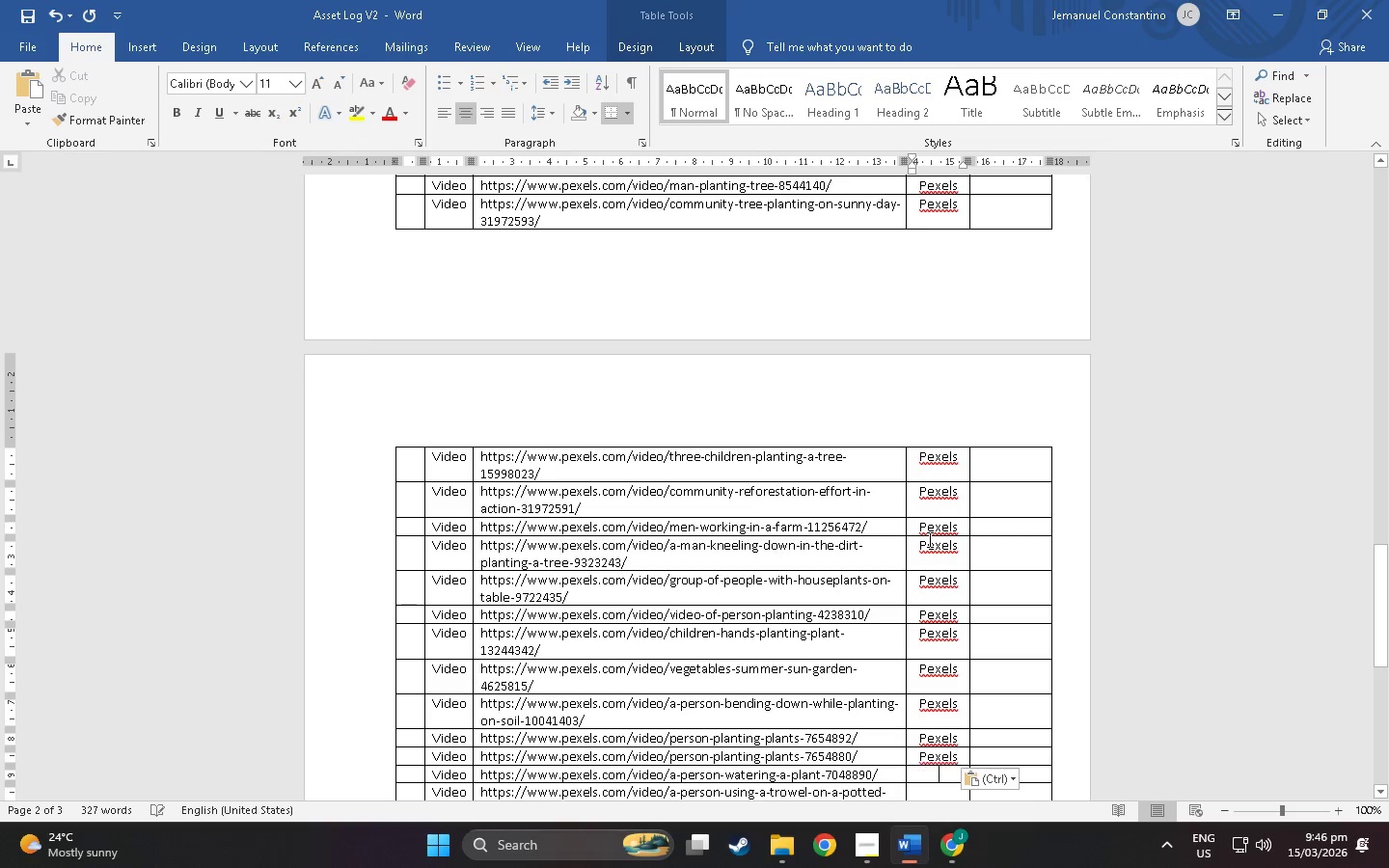 
key(ArrowDown)
 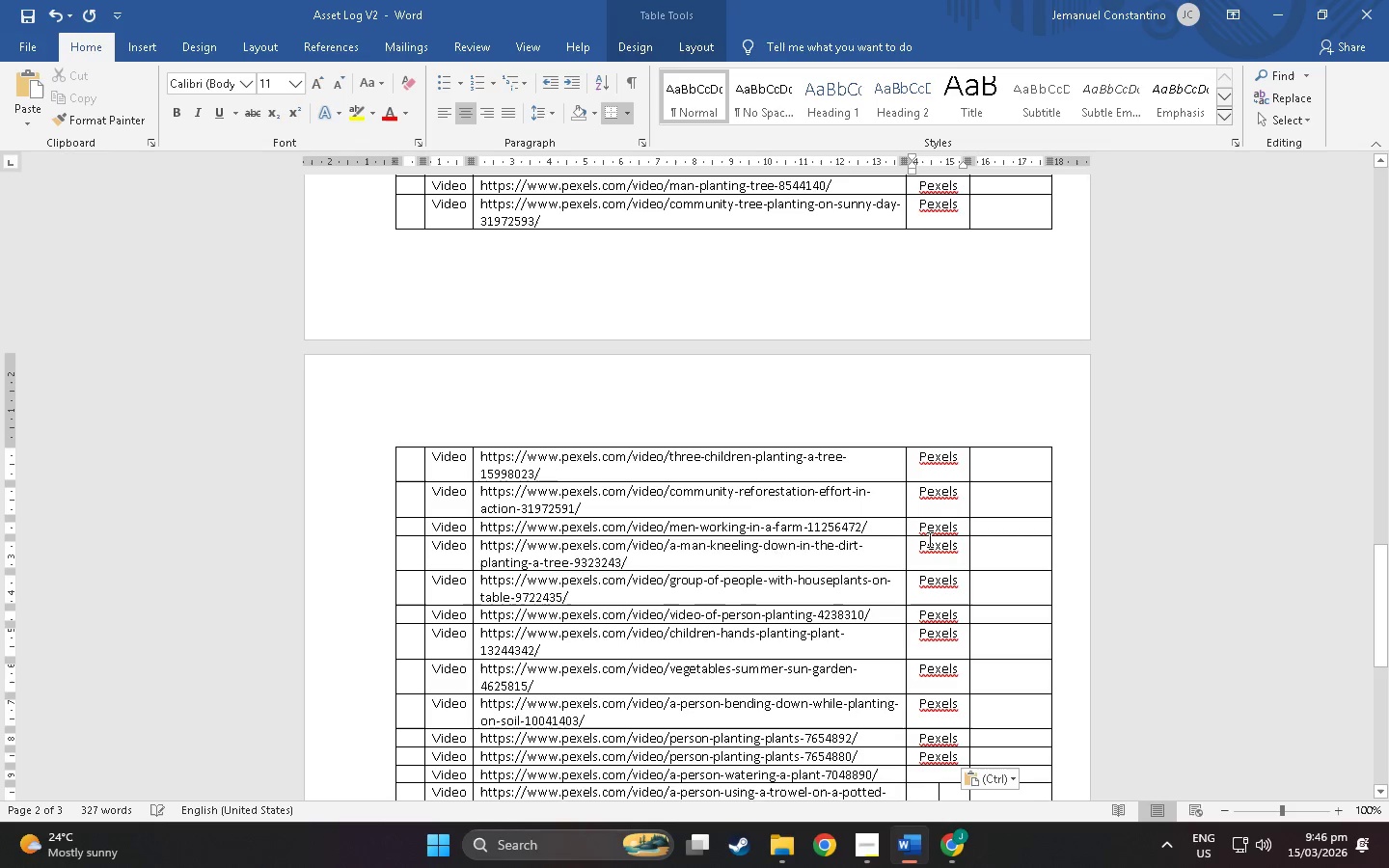 
key(ArrowUp)
 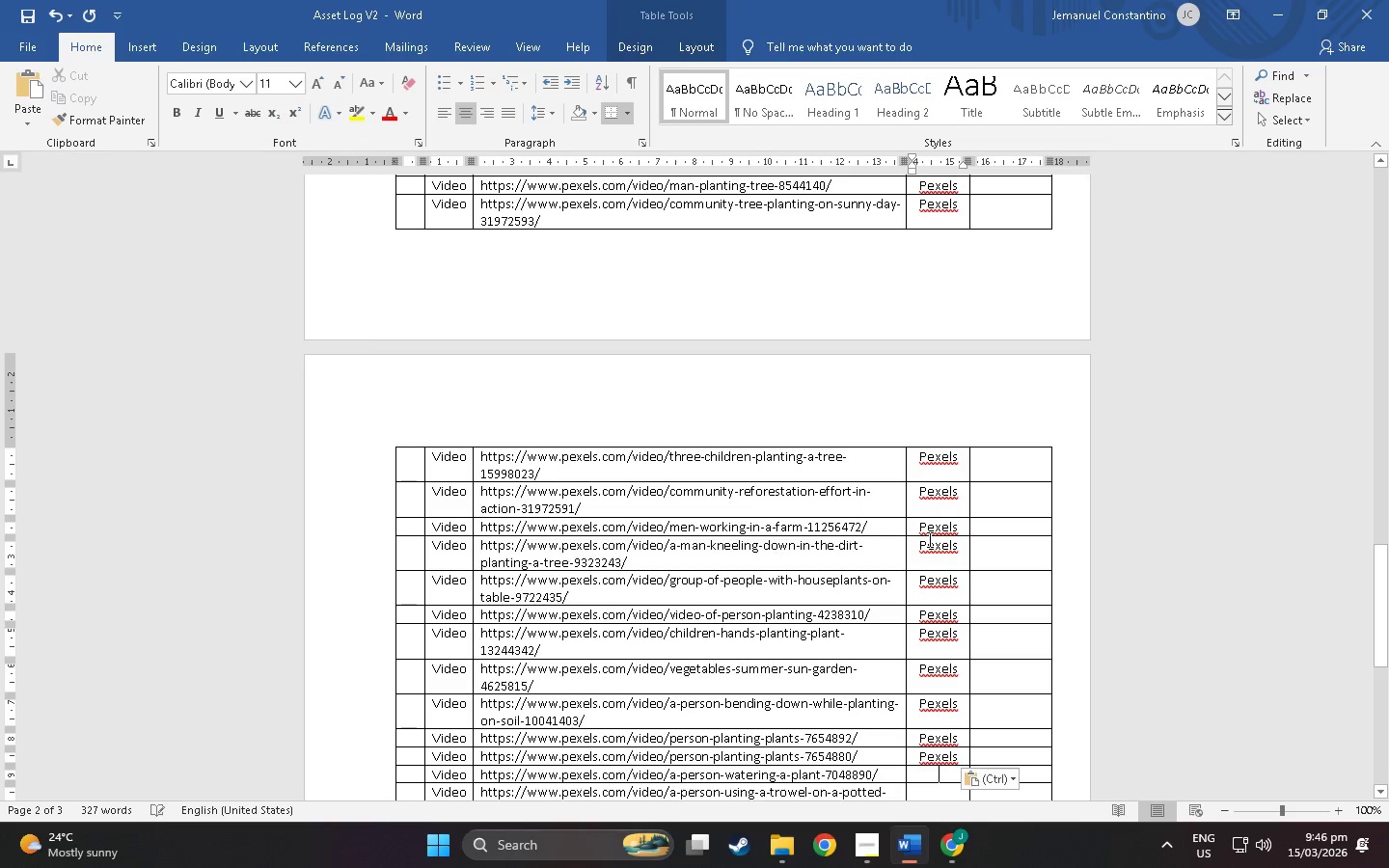 
key(Control+ControlLeft)
 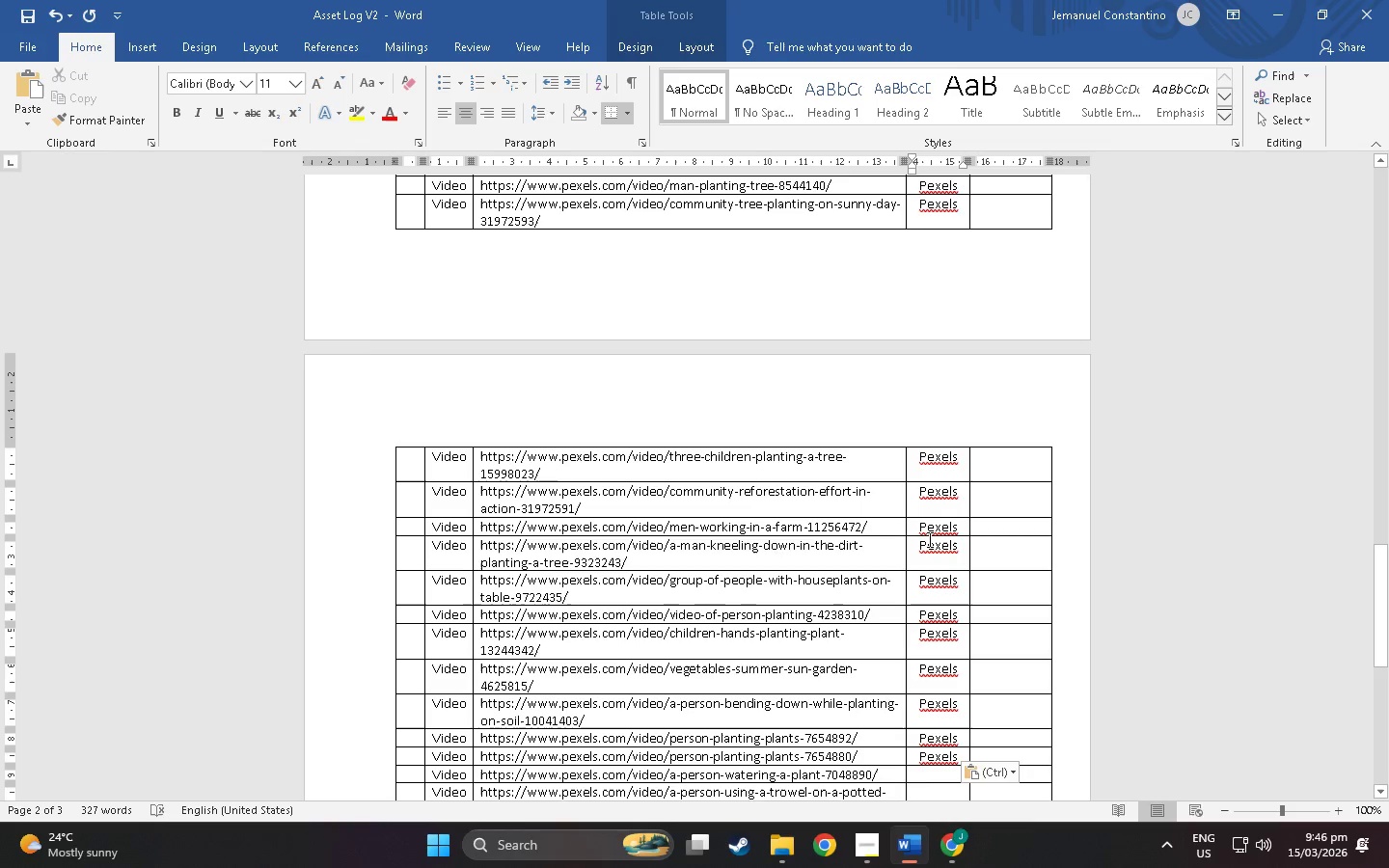 
key(Control+V)
 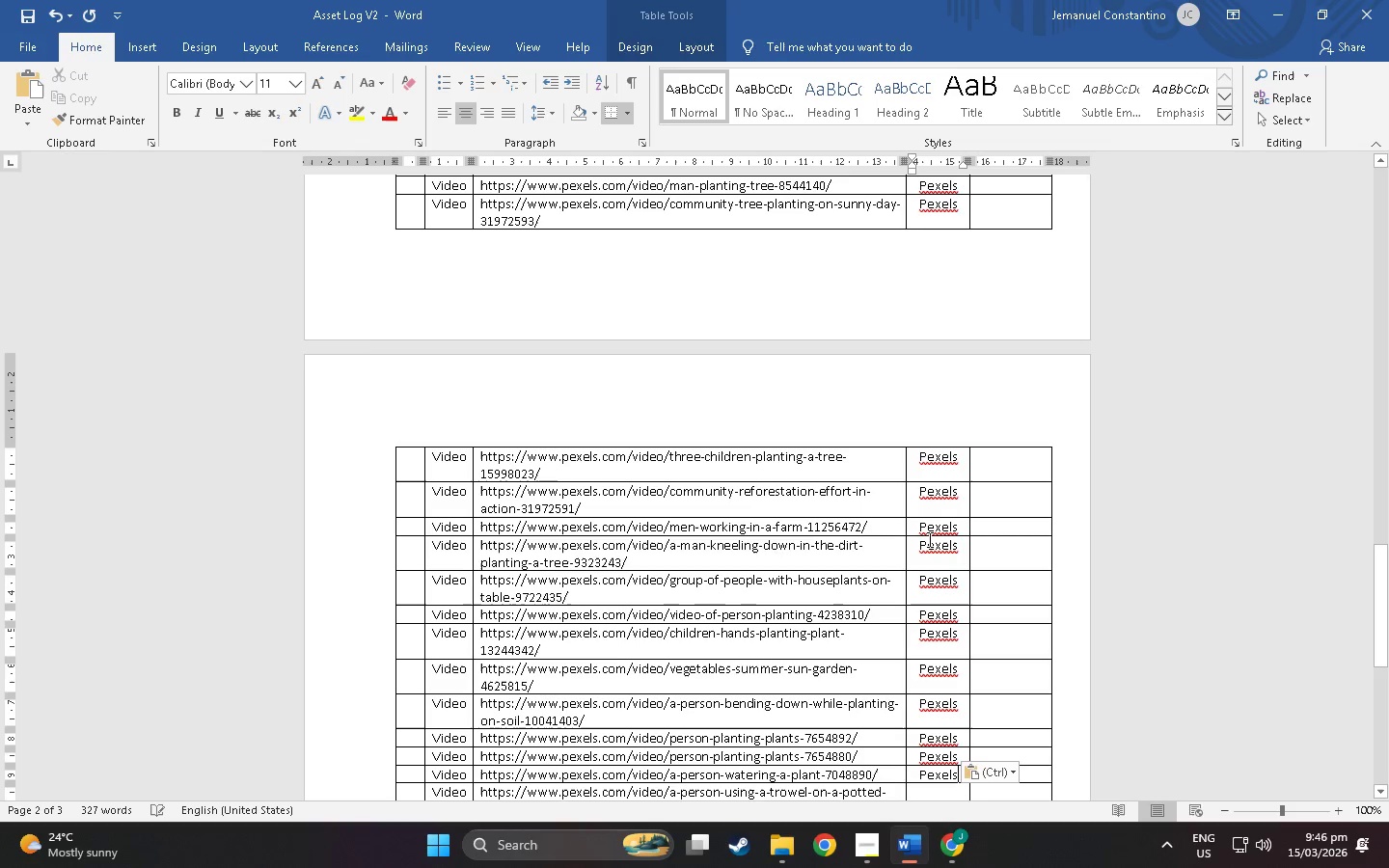 
key(ArrowDown)
 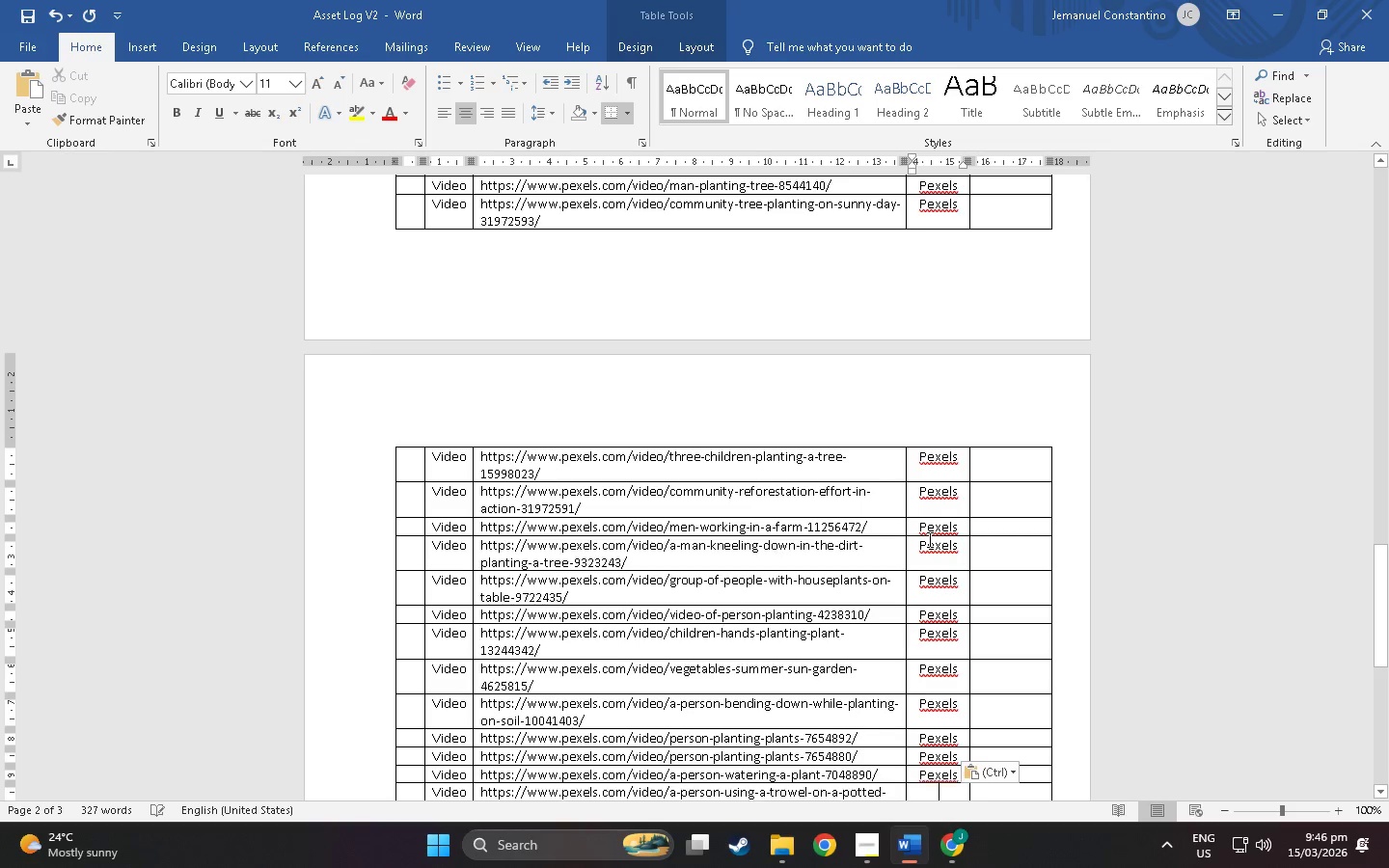 
key(ArrowDown)
 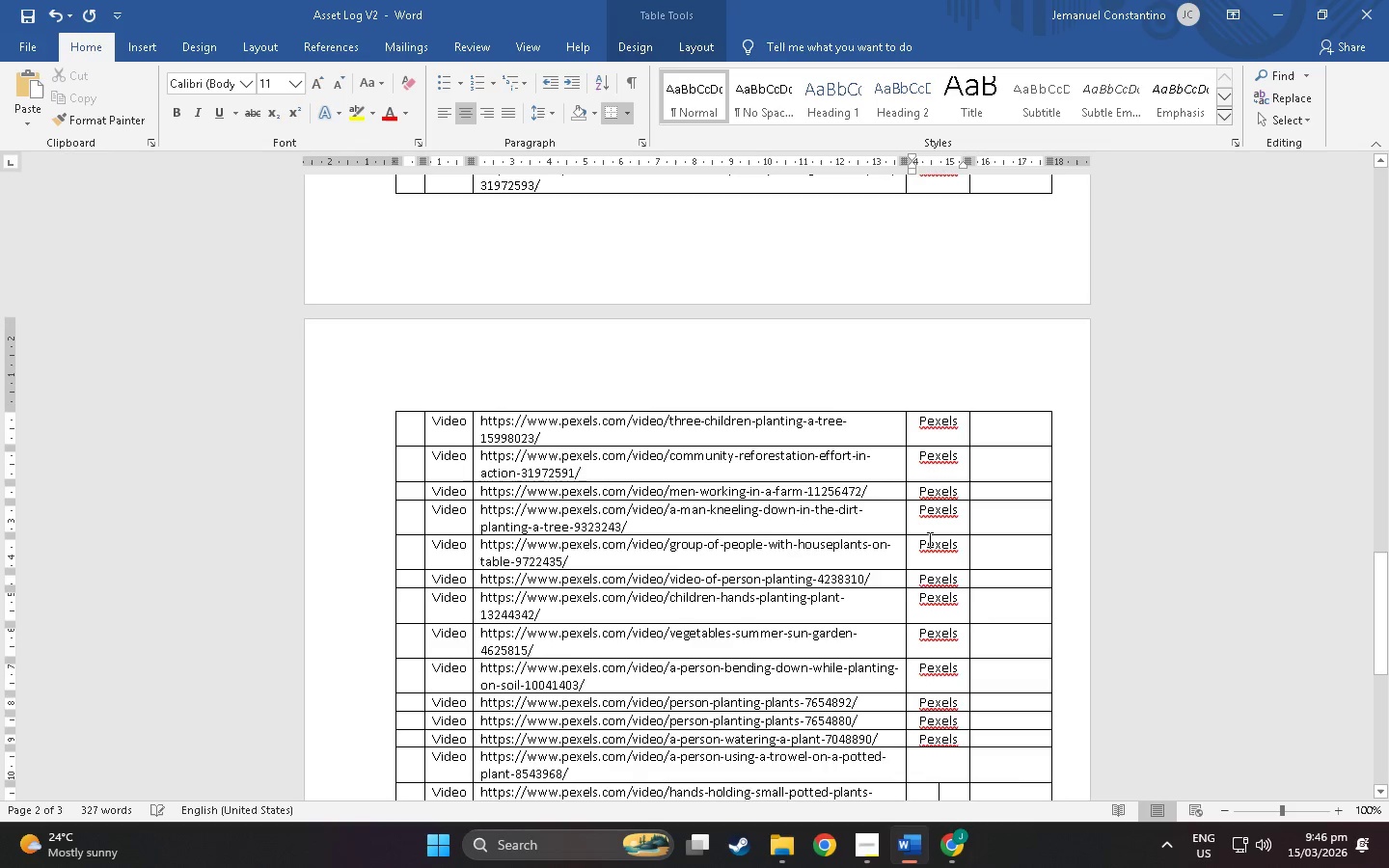 
key(ArrowDown)
 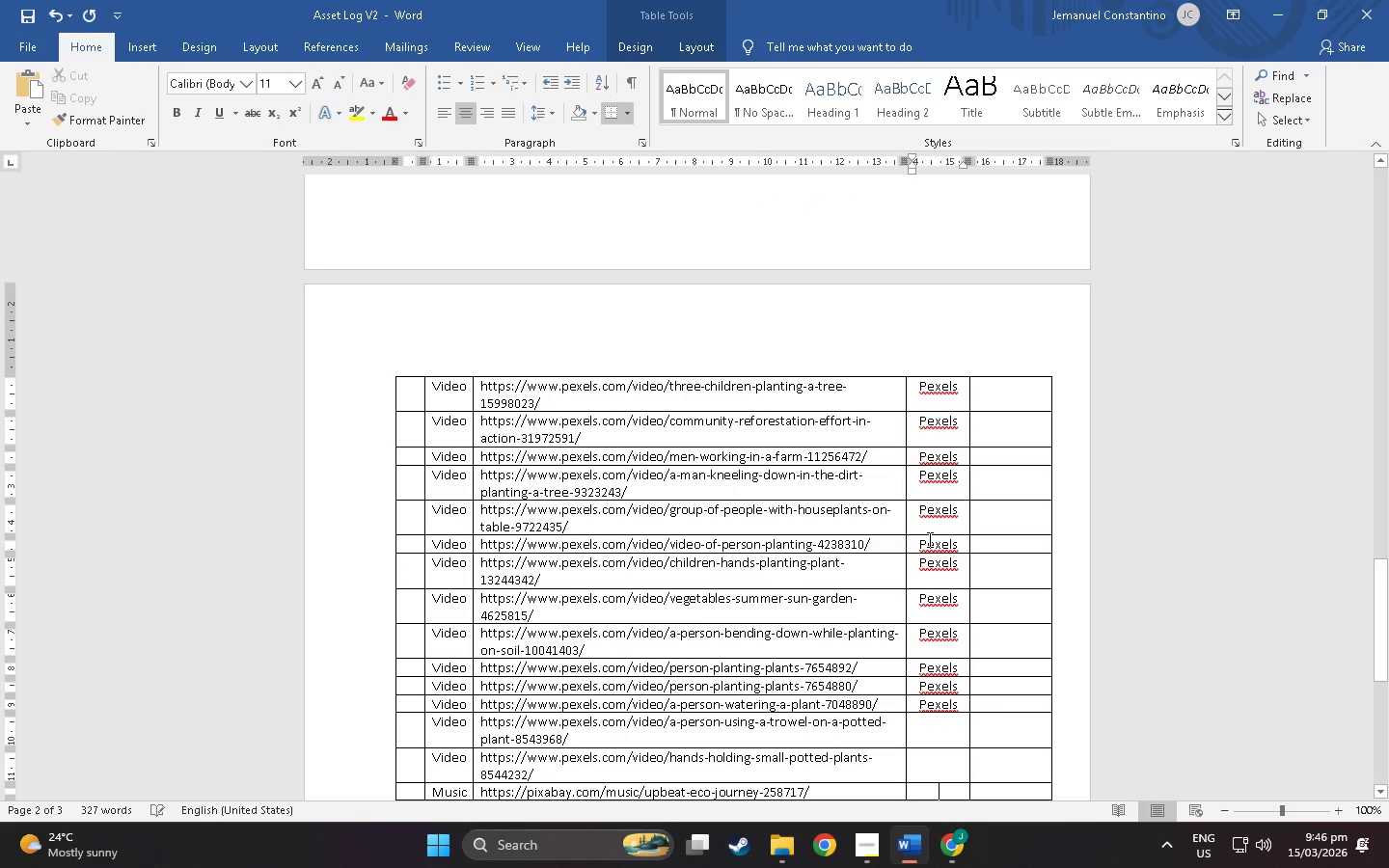 
key(ArrowUp)
 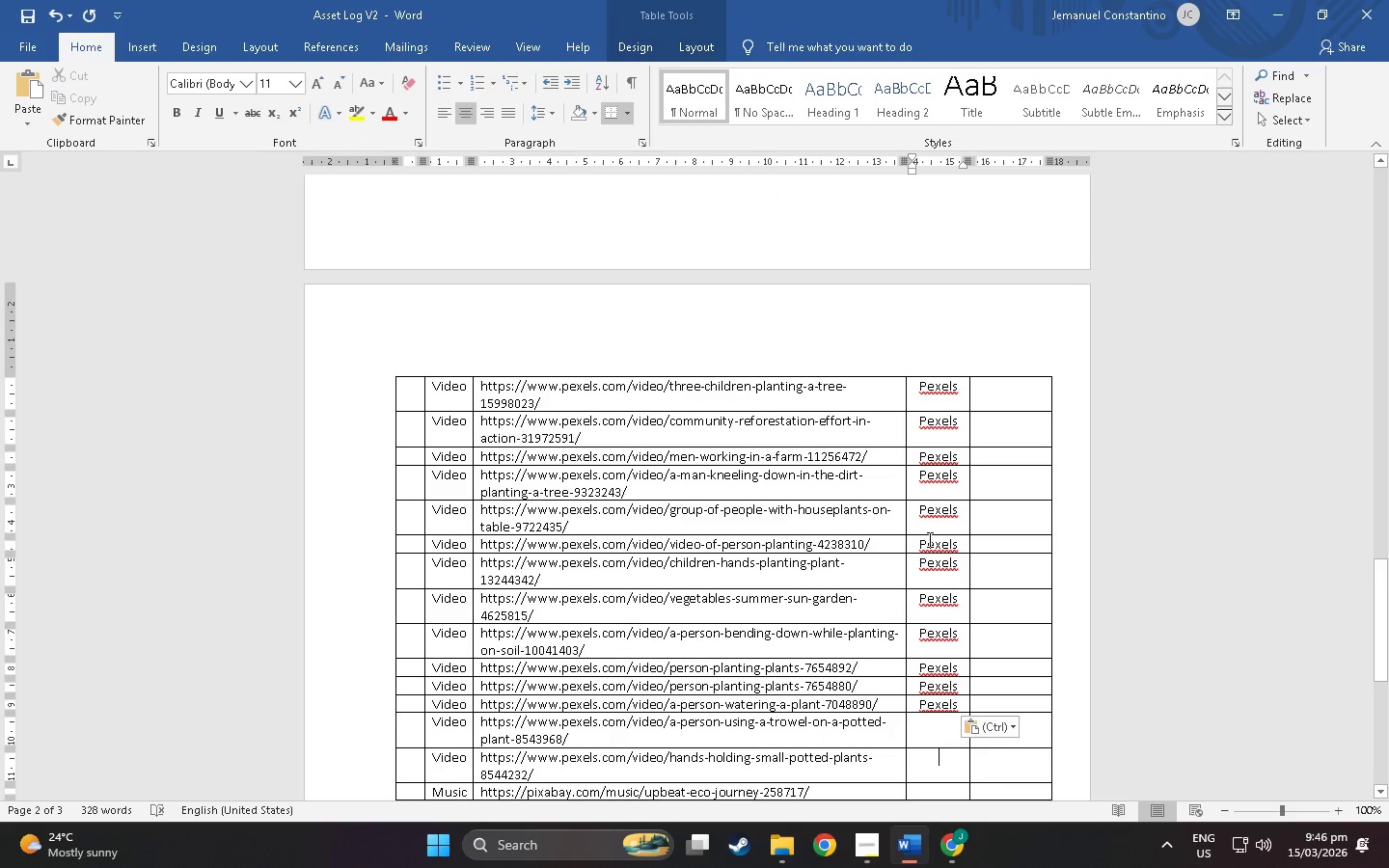 
key(ArrowUp)
 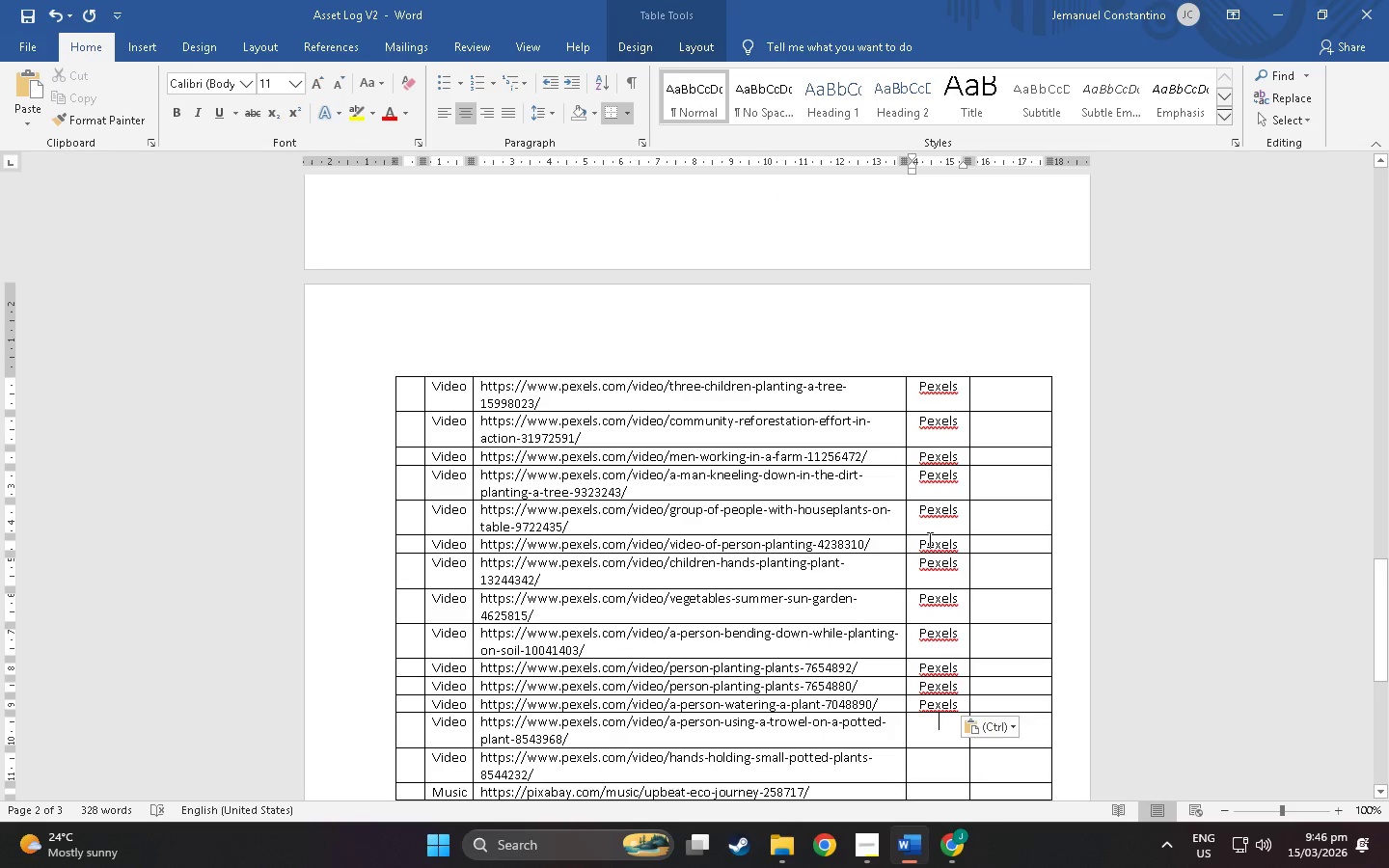 
key(Control+ControlLeft)
 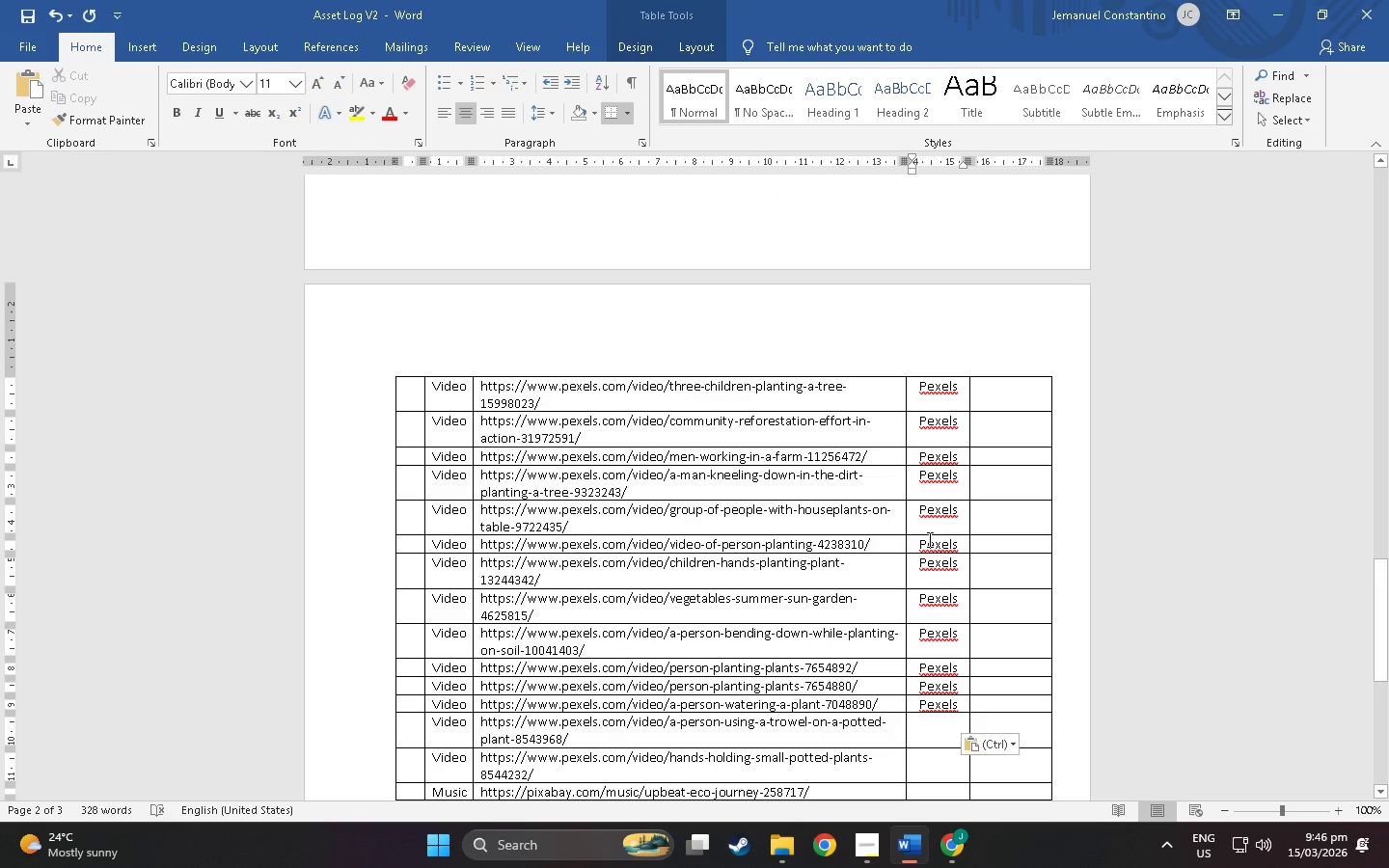 
key(Control+V)
 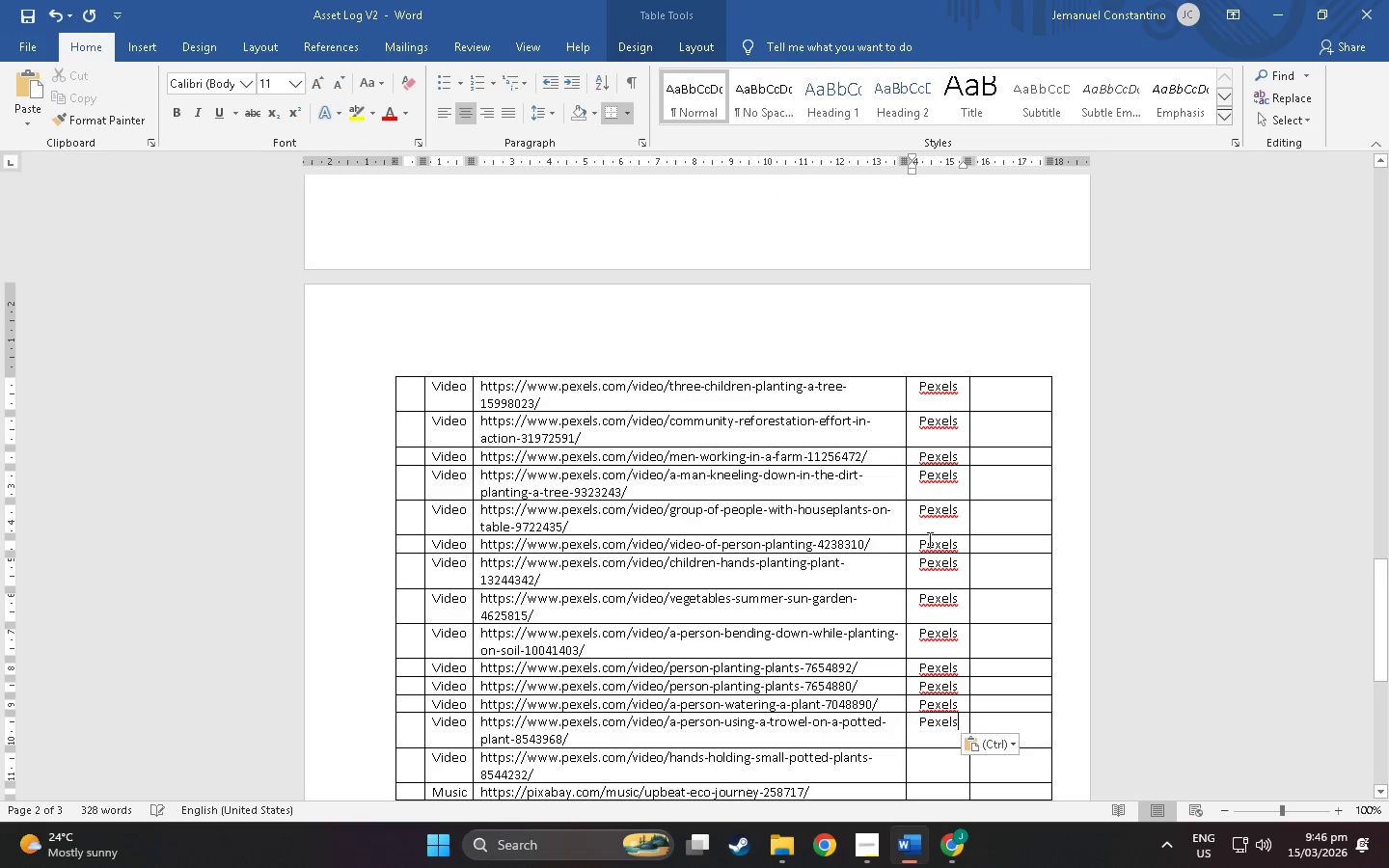 
key(ArrowDown)
 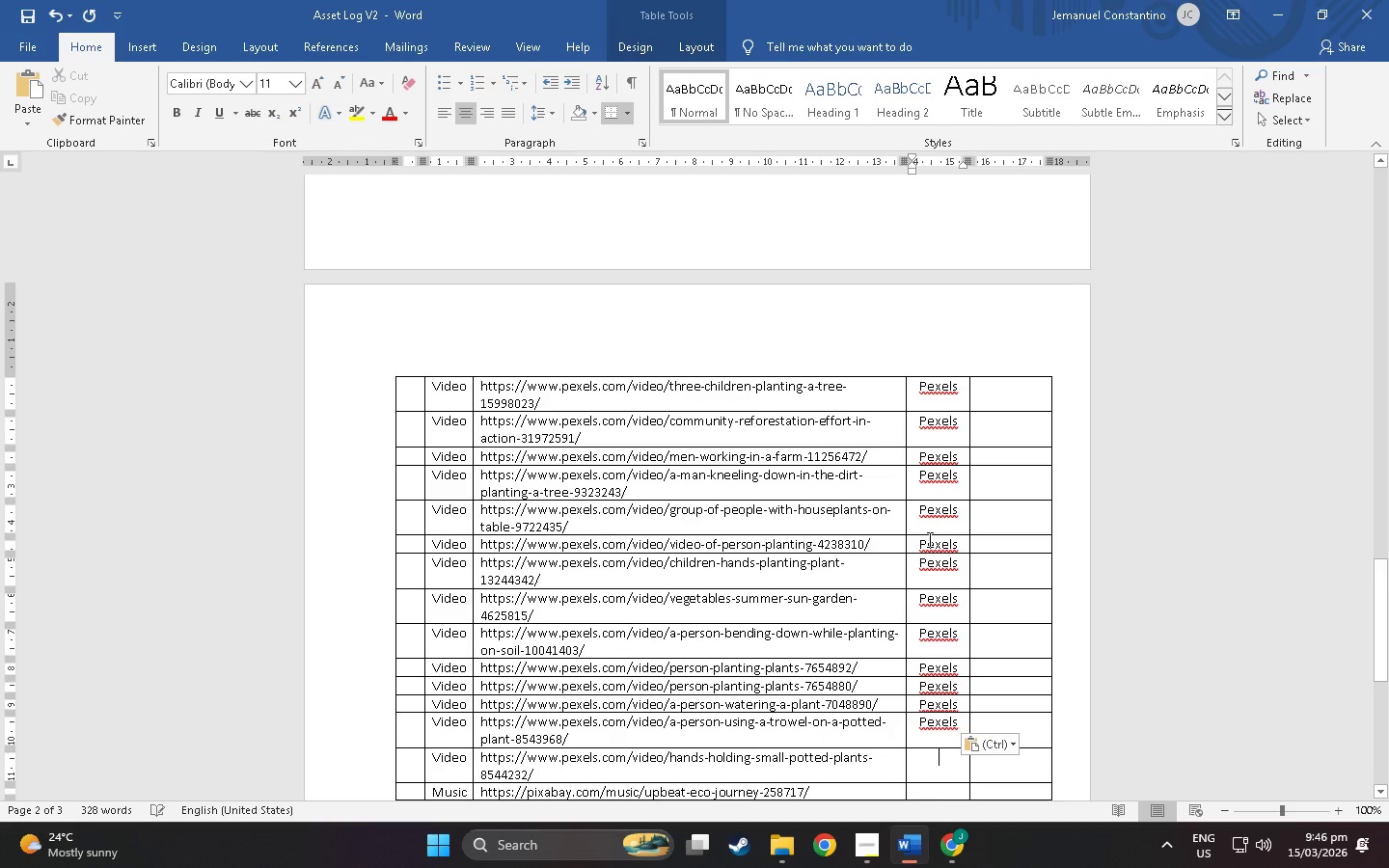 
key(ArrowDown)
 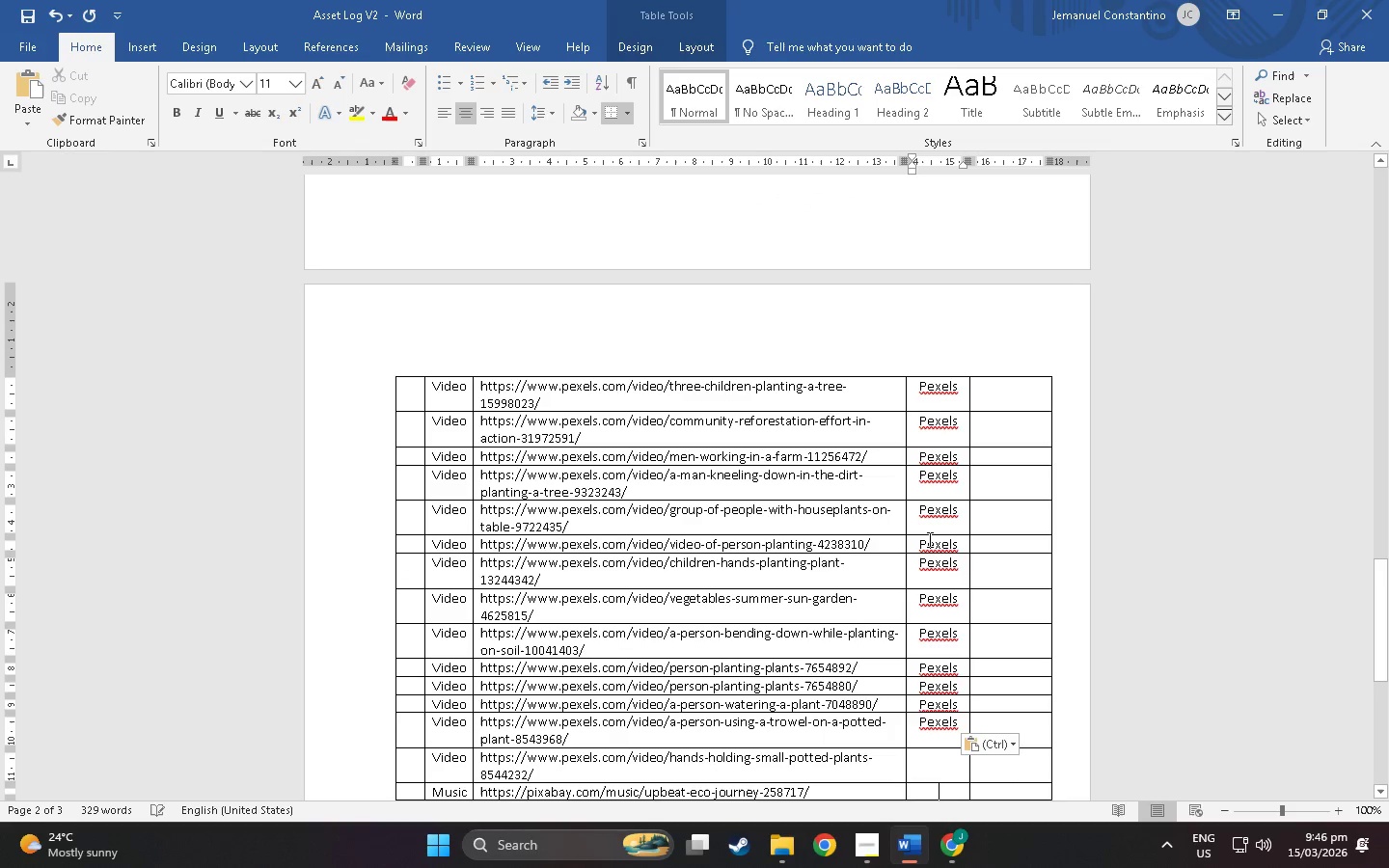 
key(ArrowUp)
 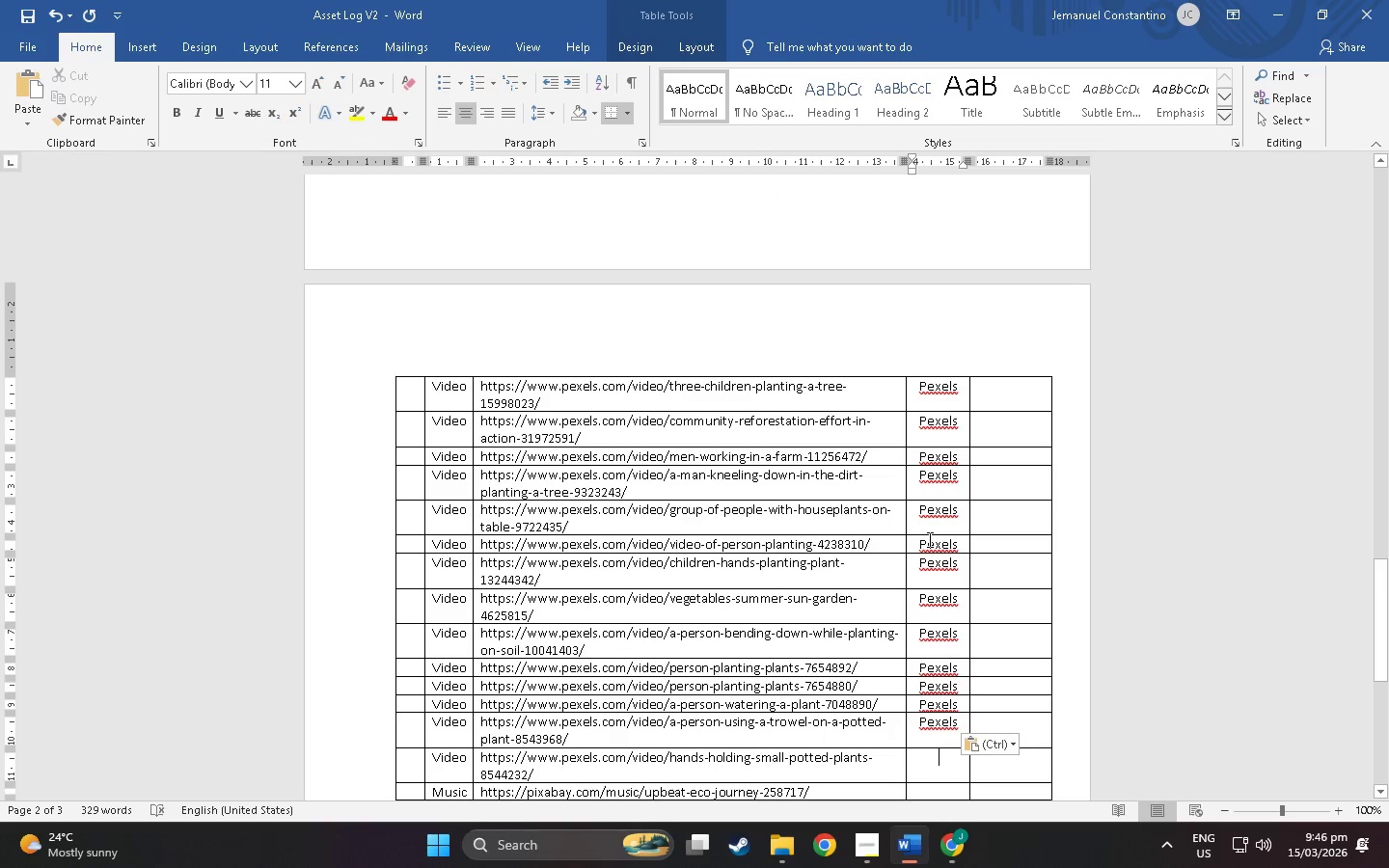 
key(Control+ControlLeft)
 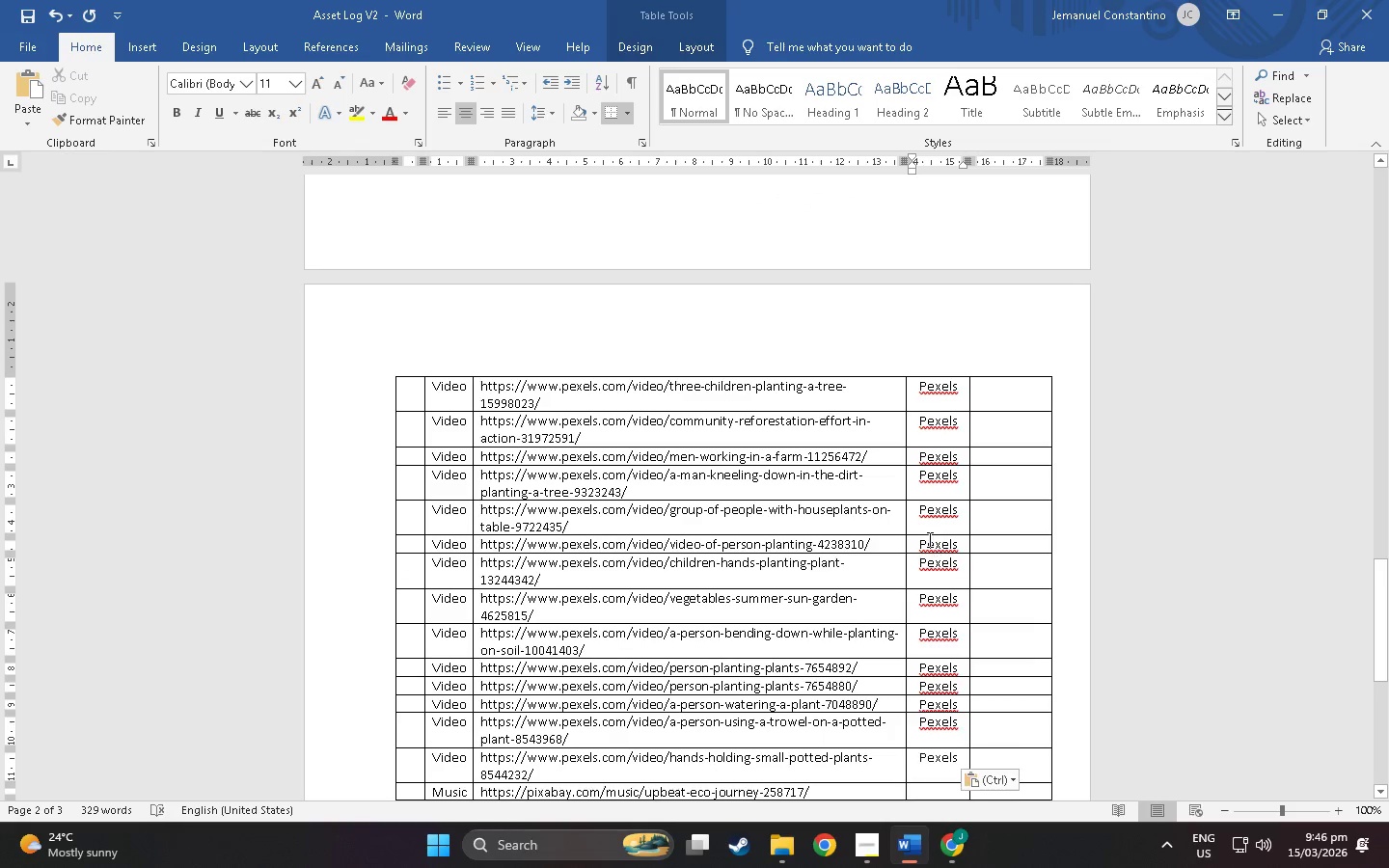 
key(Control+V)
 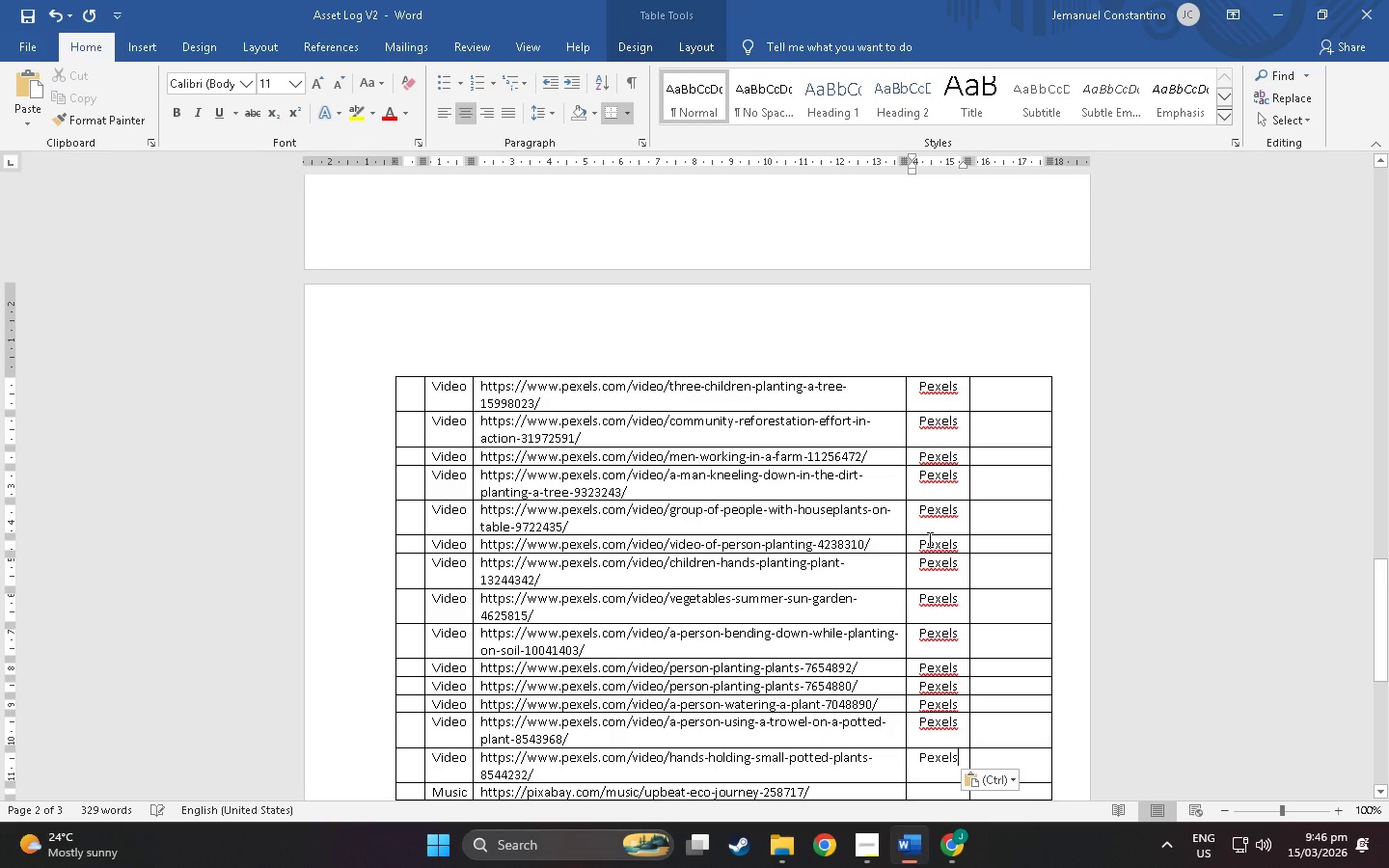 
key(ArrowDown)
 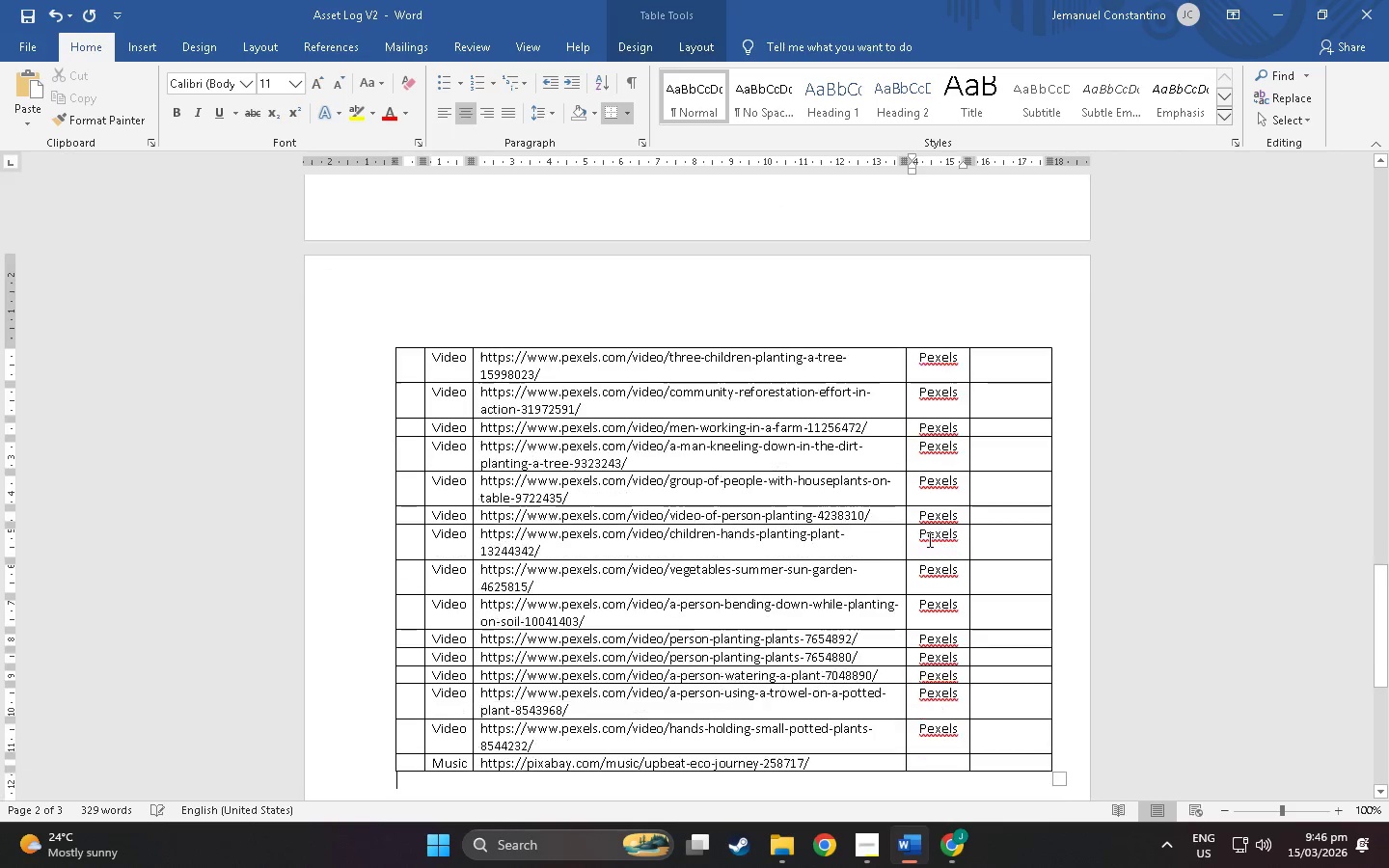 
key(ArrowDown)
 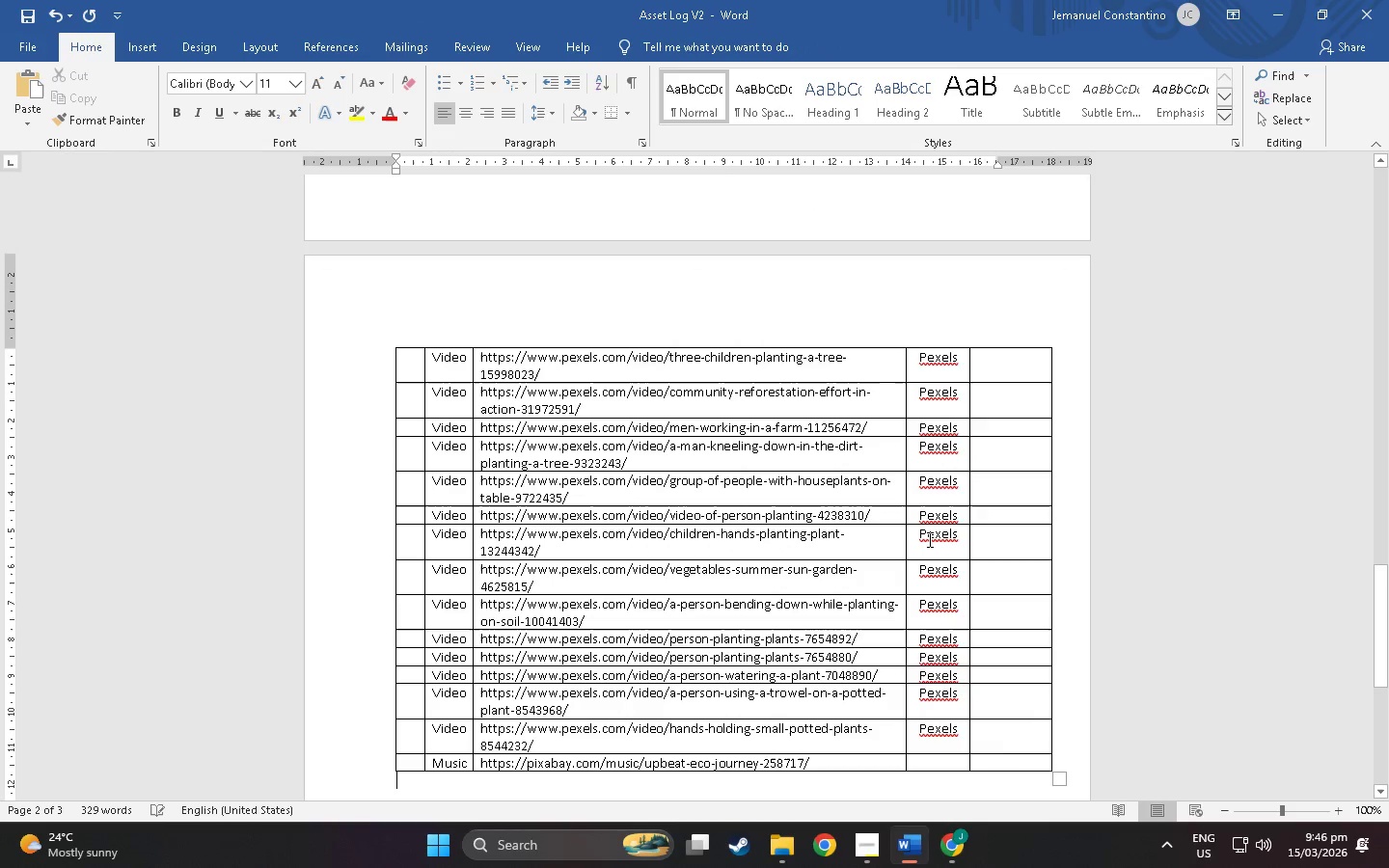 
key(ArrowDown)
 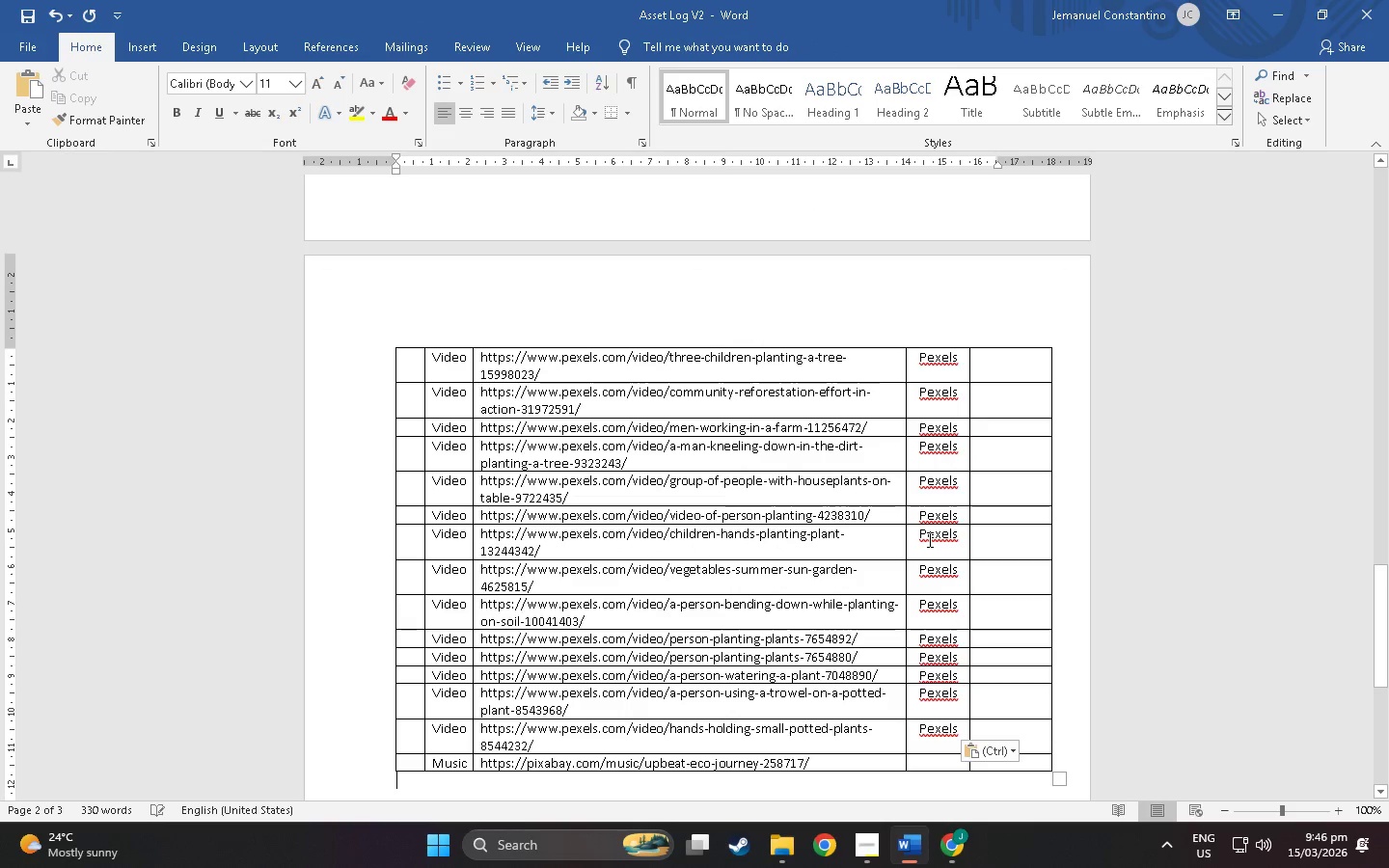 
key(ArrowUp)
 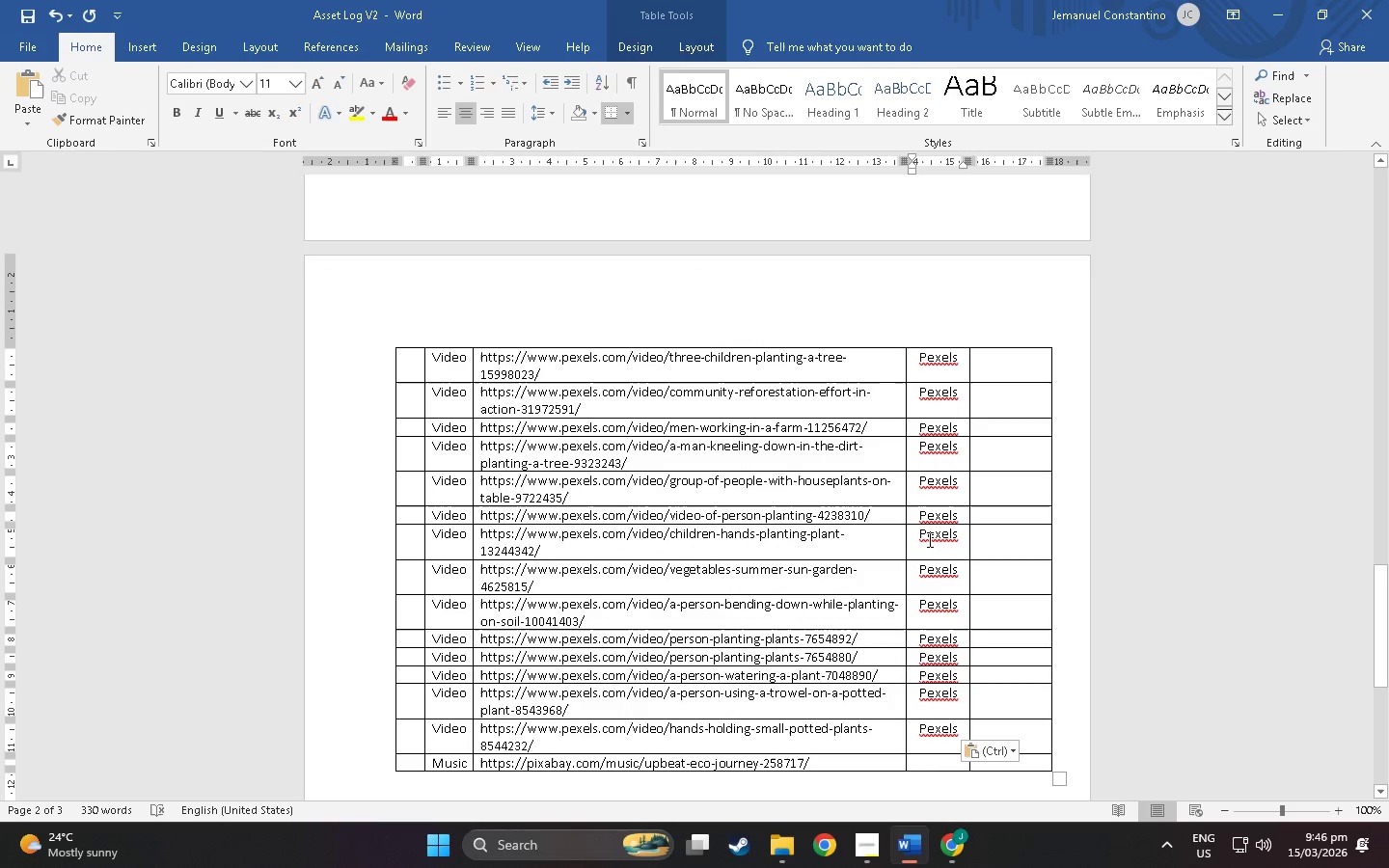 
hold_key(key=ControlLeft, duration=1.53)
 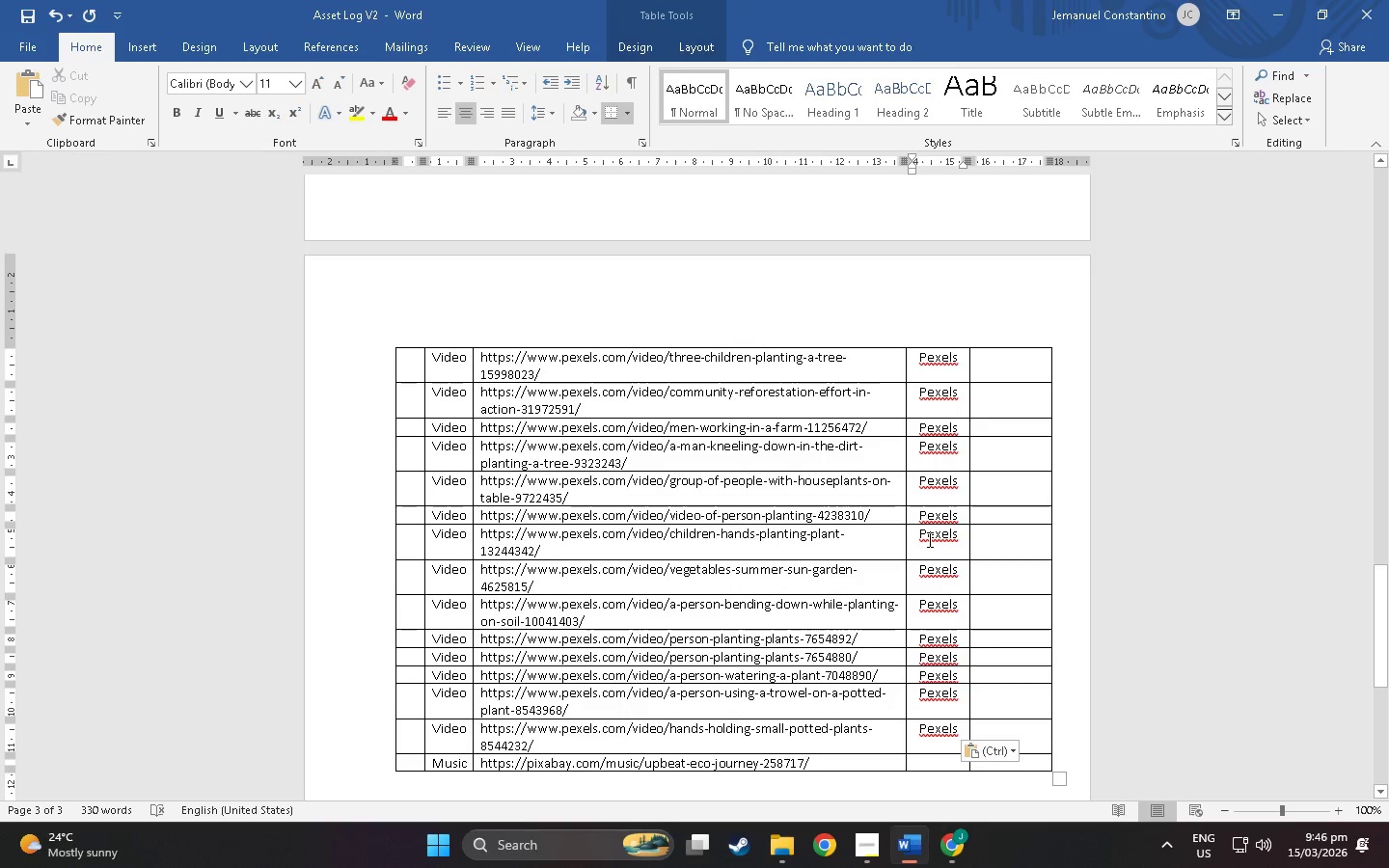 
hold_key(key=ControlLeft, duration=0.89)
 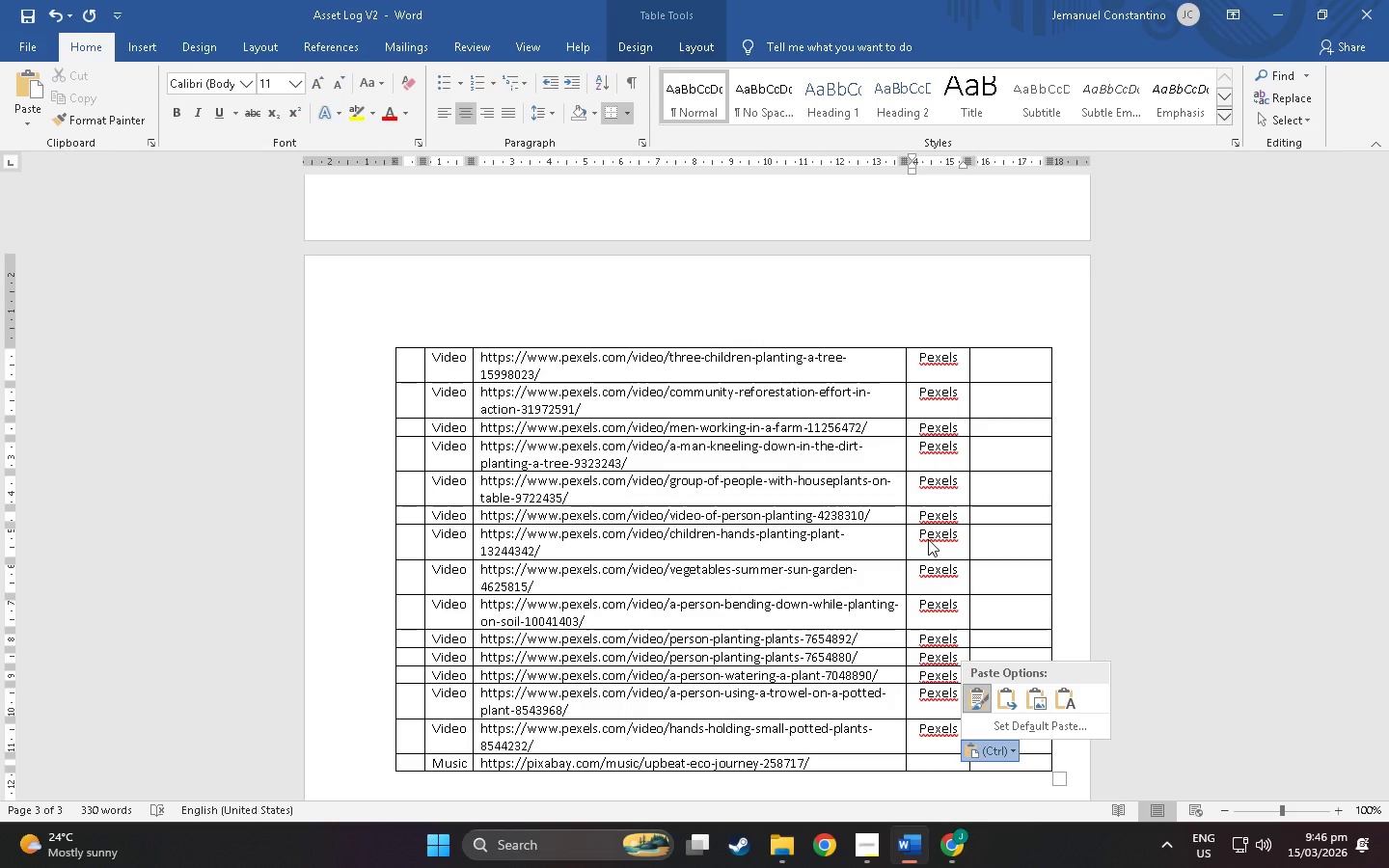 
key(Shift+P)
 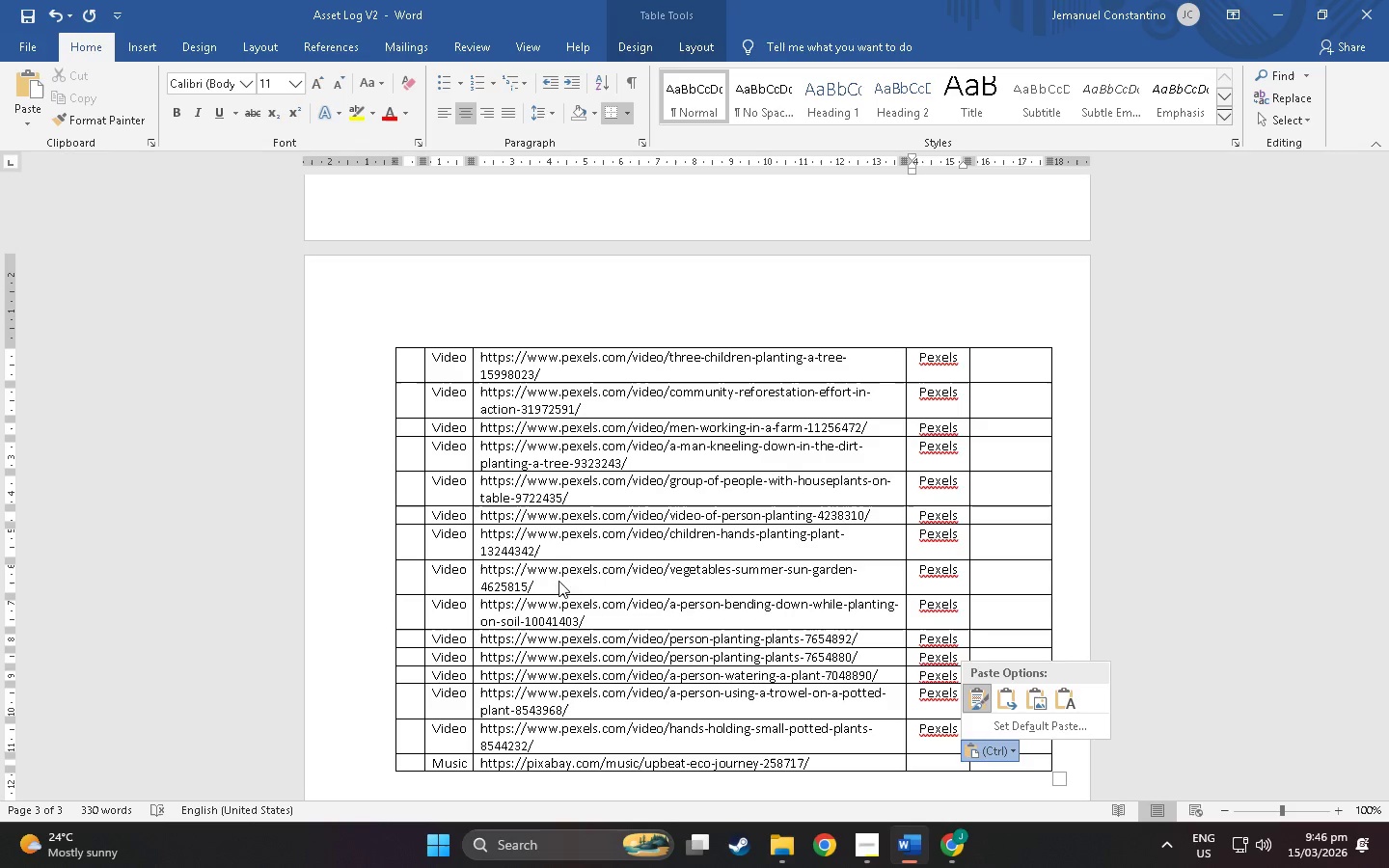 
left_click([830, 715])
 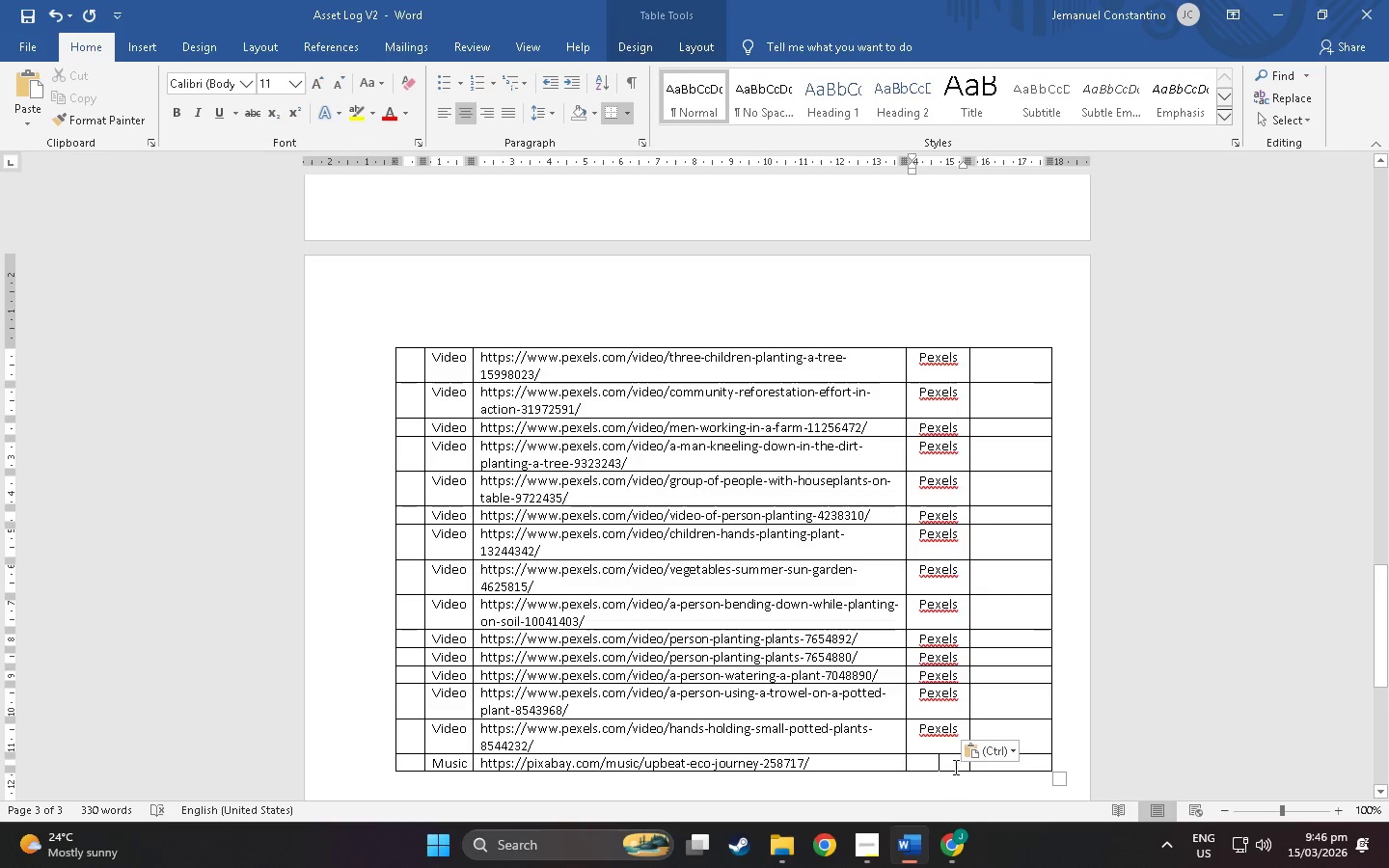 
left_click([954, 767])
 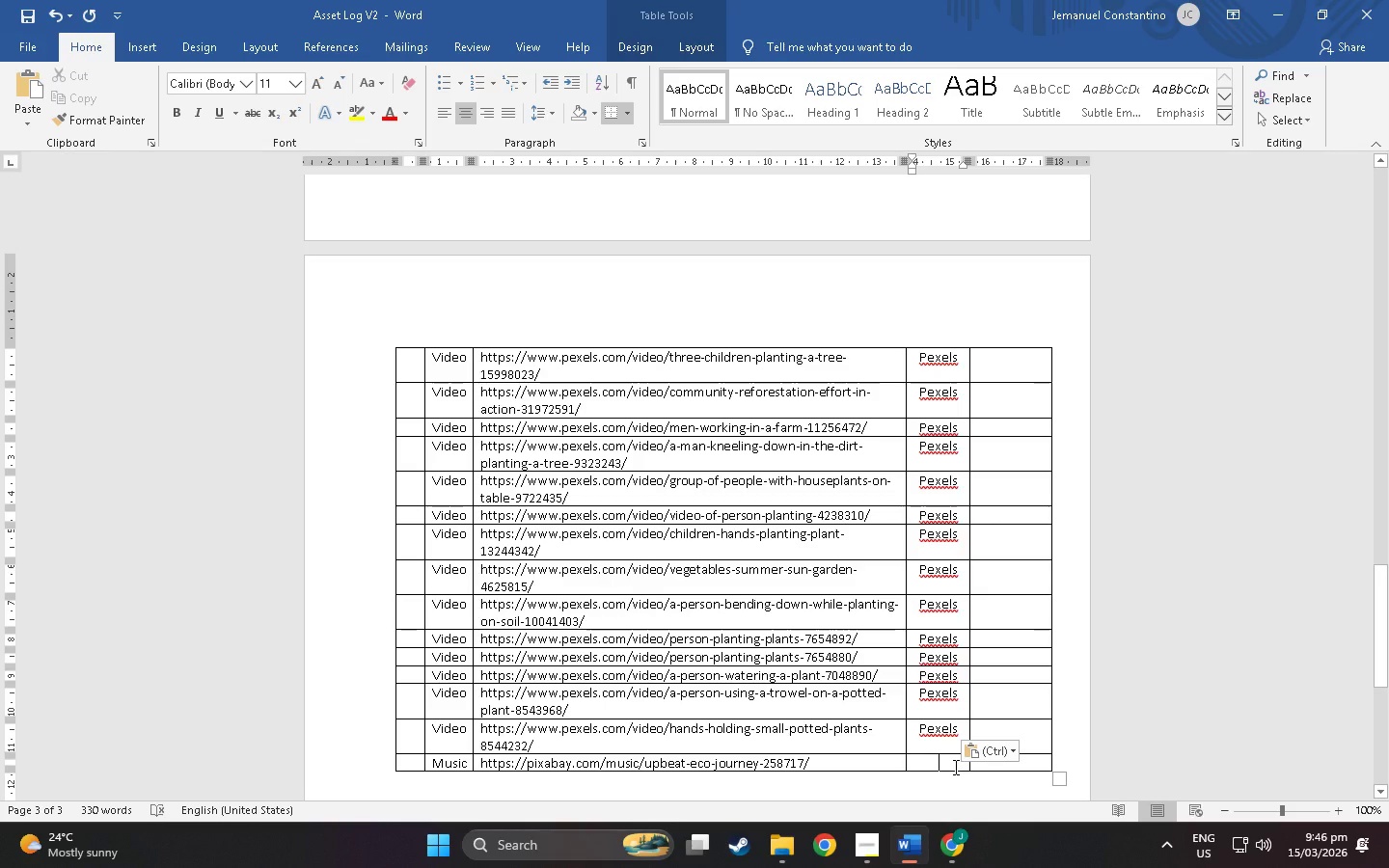 
type(Pixabay)
 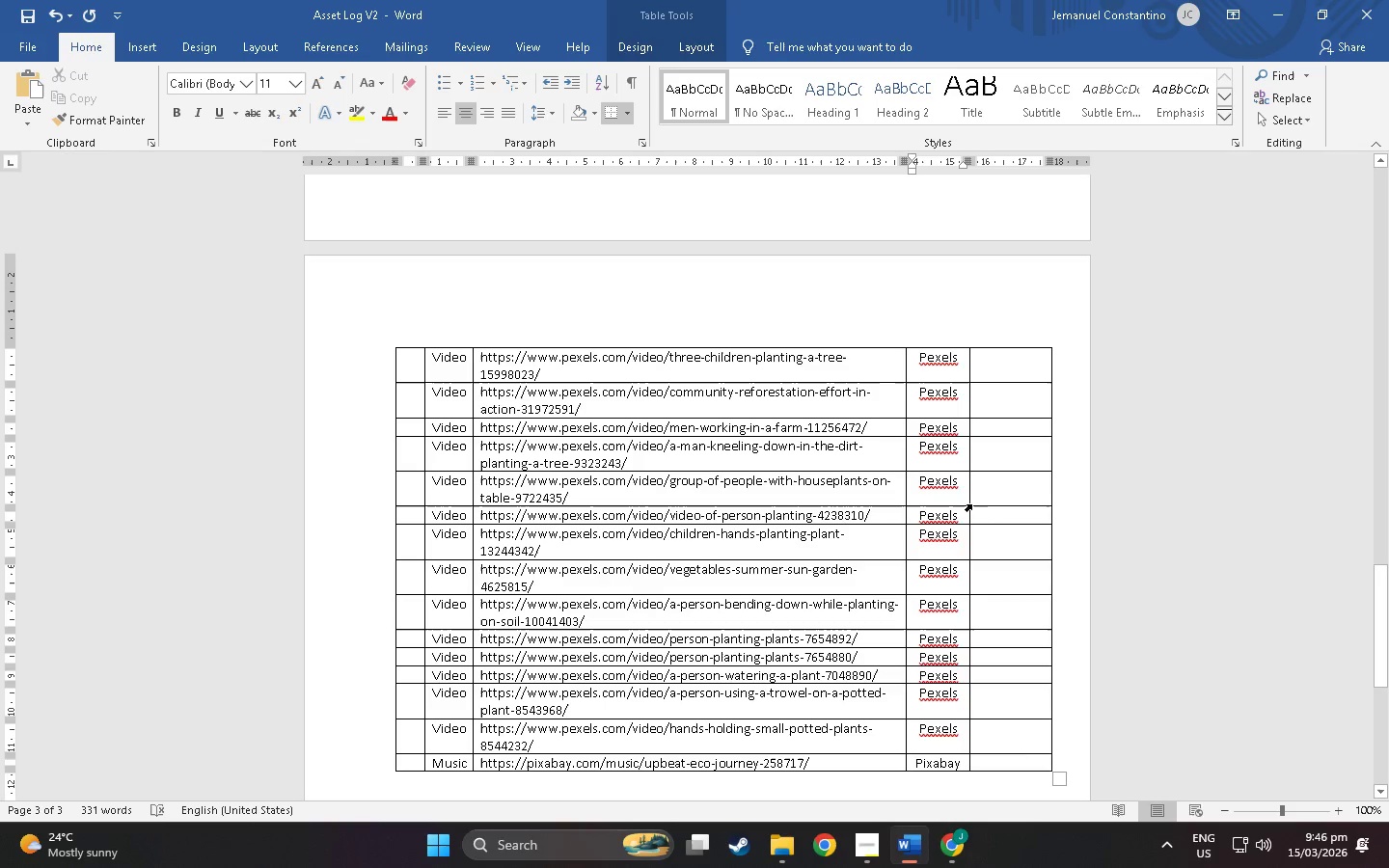 
scroll: coordinate [1010, 475], scroll_direction: up, amount: 18.0
 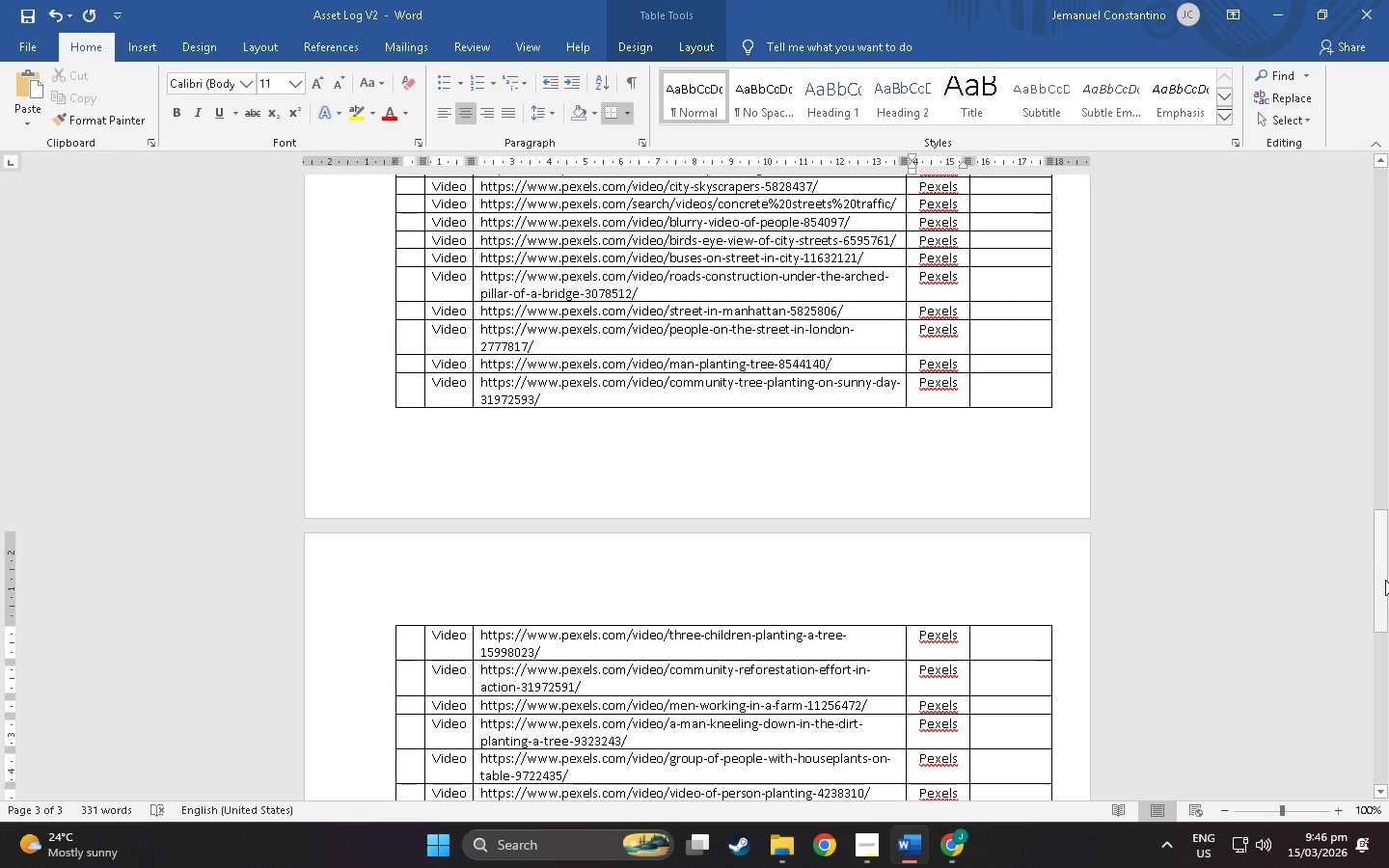 
left_click_drag(start_coordinate=[1385, 580], to_coordinate=[1375, 353])
 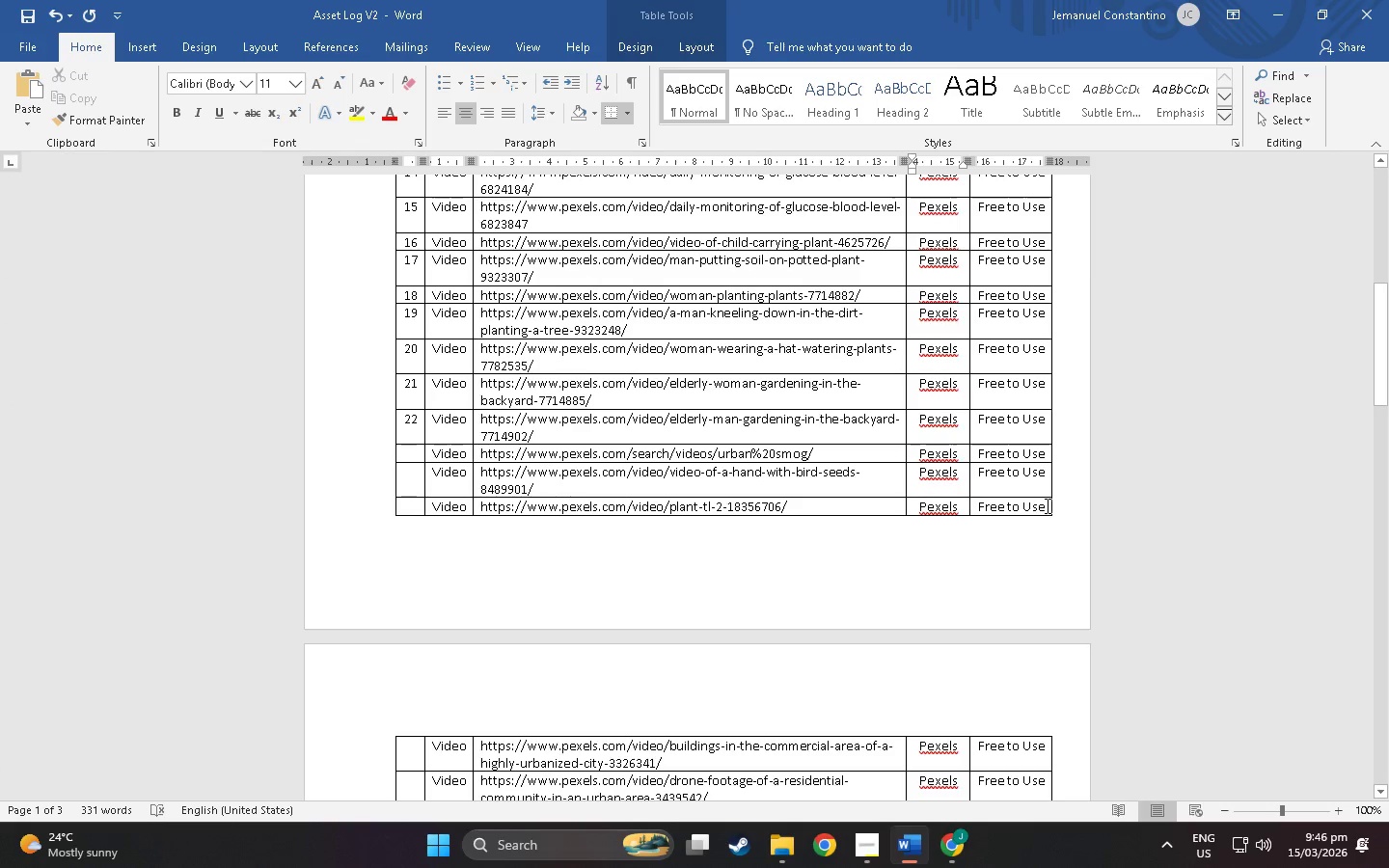 
left_click_drag(start_coordinate=[1045, 504], to_coordinate=[981, 503])
 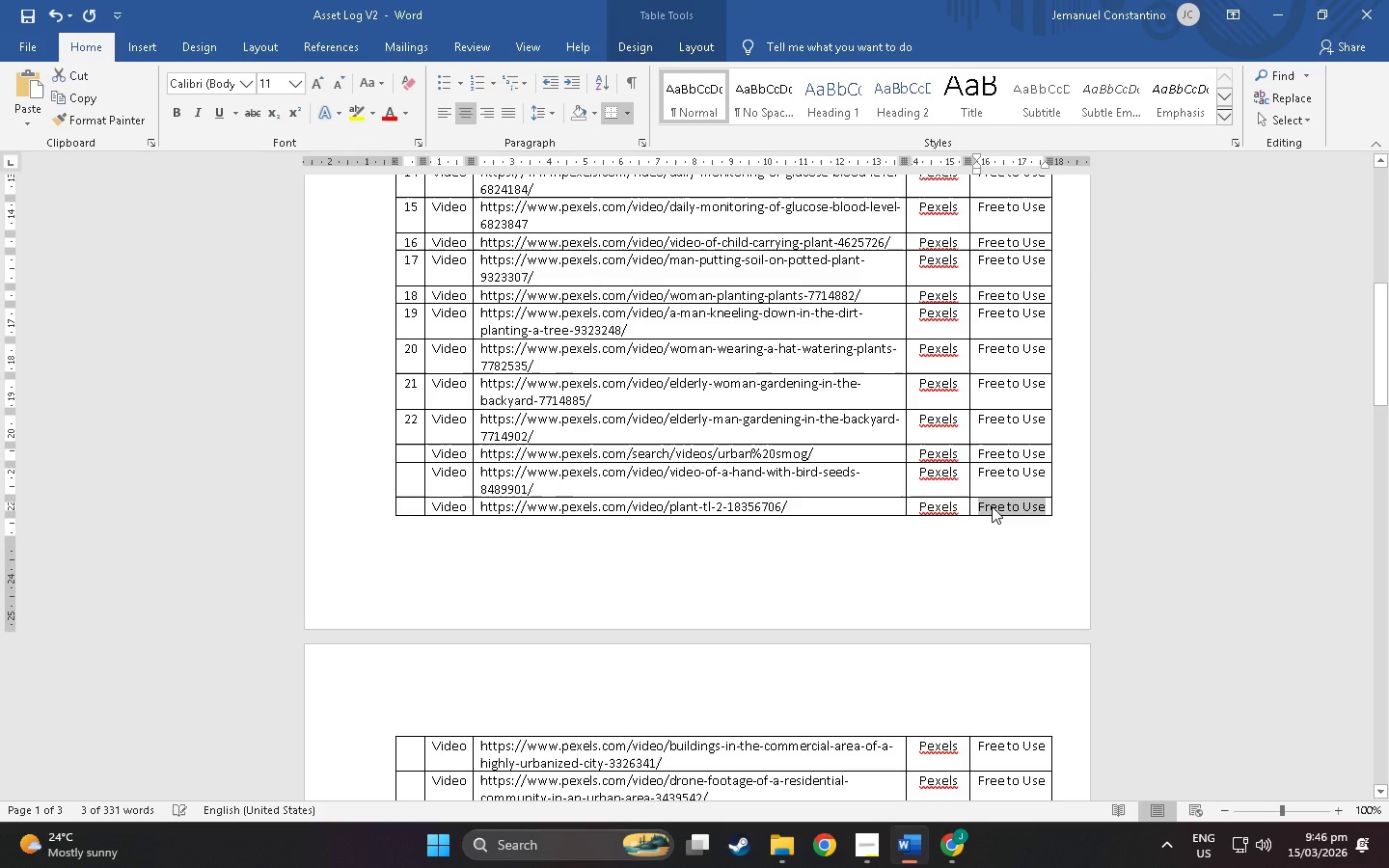 
key(Control+ControlLeft)
 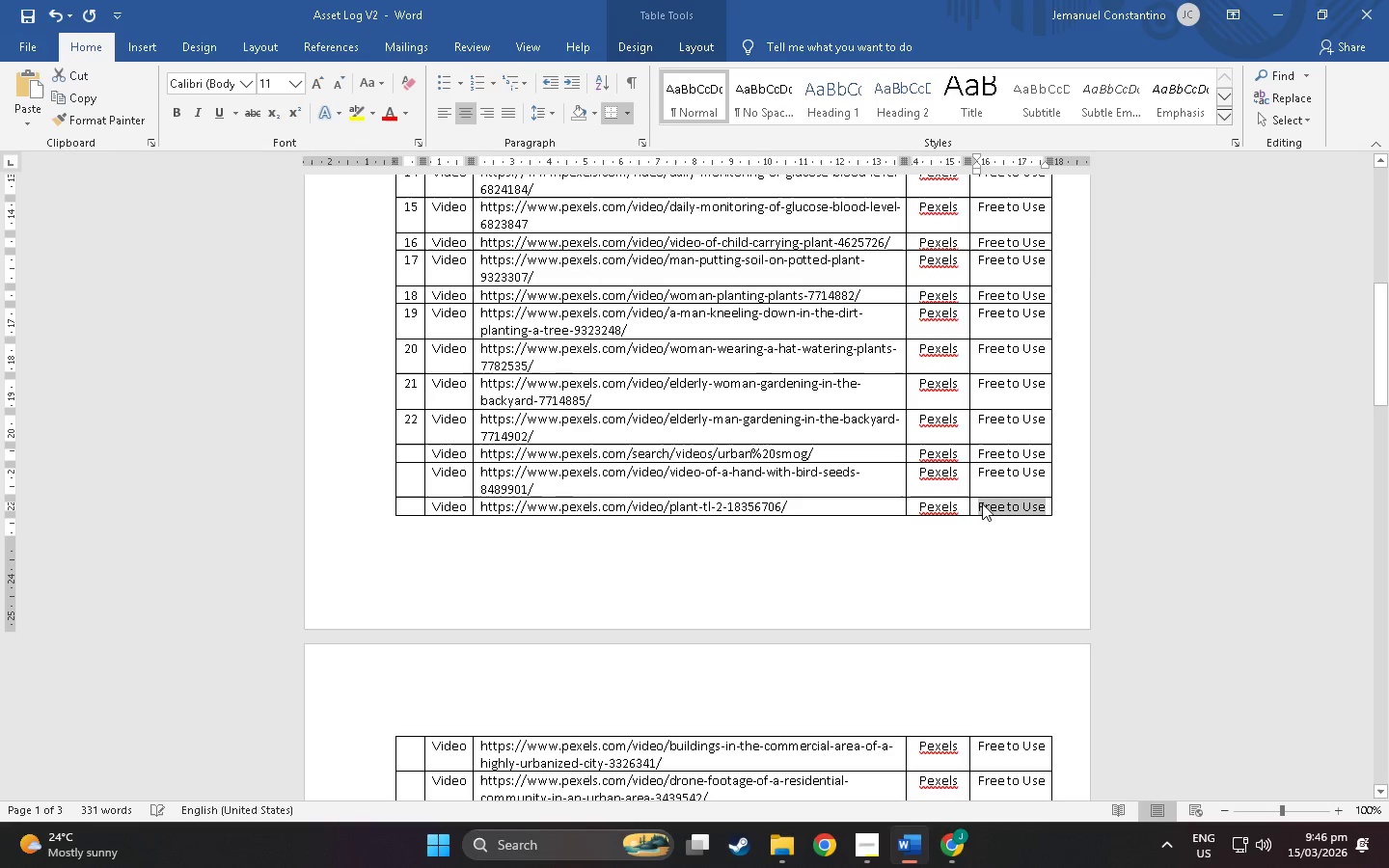 
key(Control+C)
 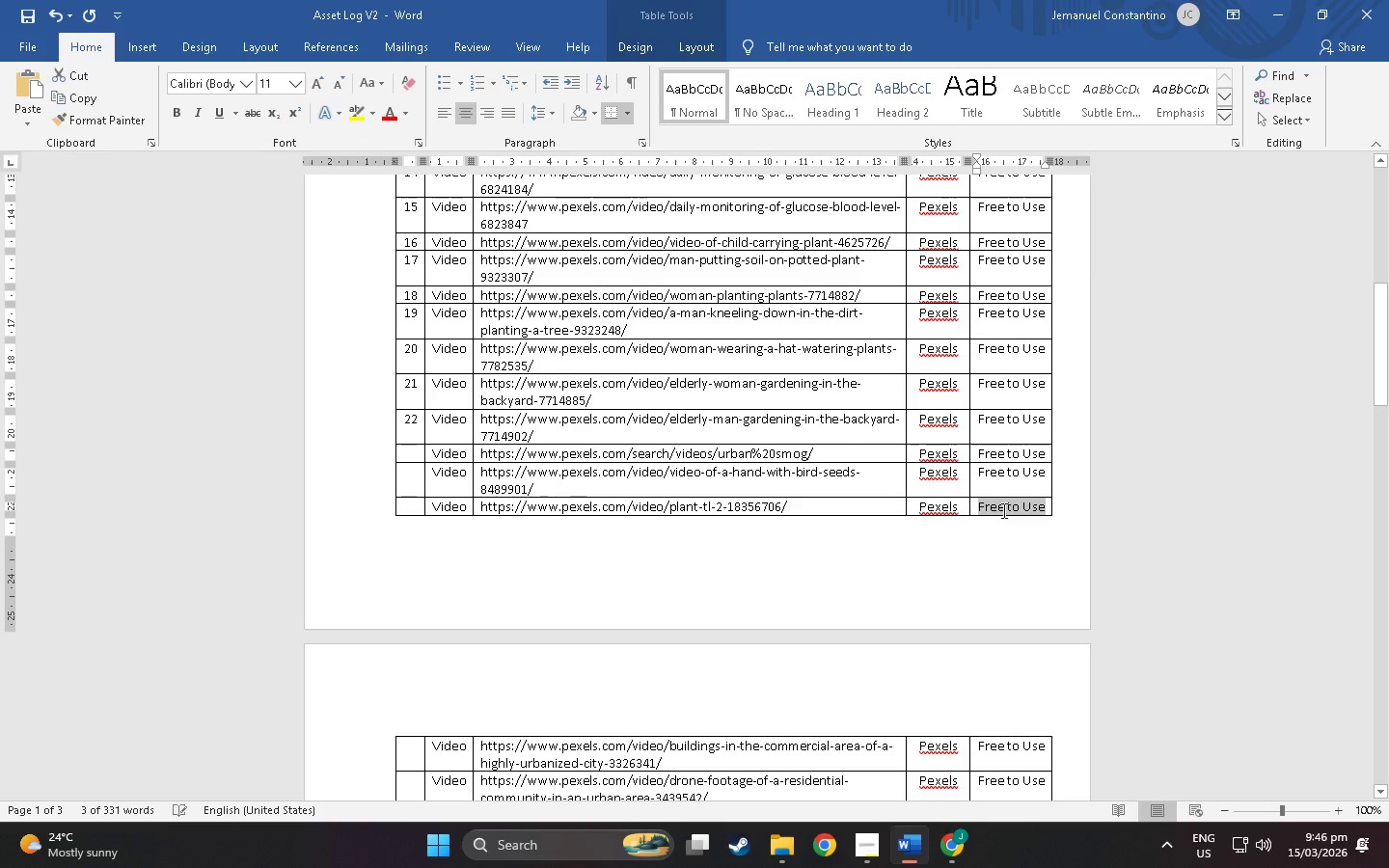 
scroll: coordinate [1037, 622], scroll_direction: down, amount: 16.0
 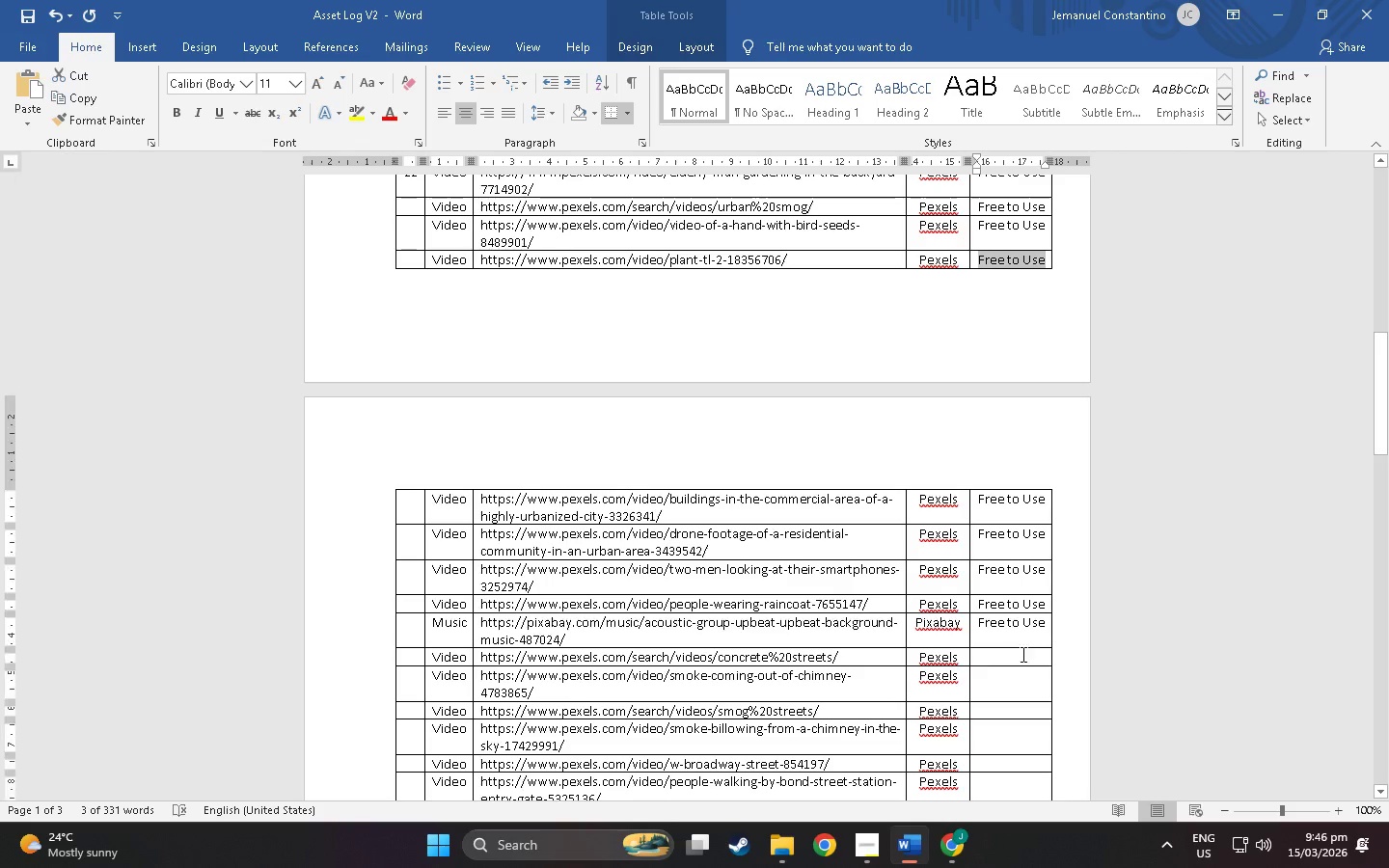 
double_click([1021, 655])
 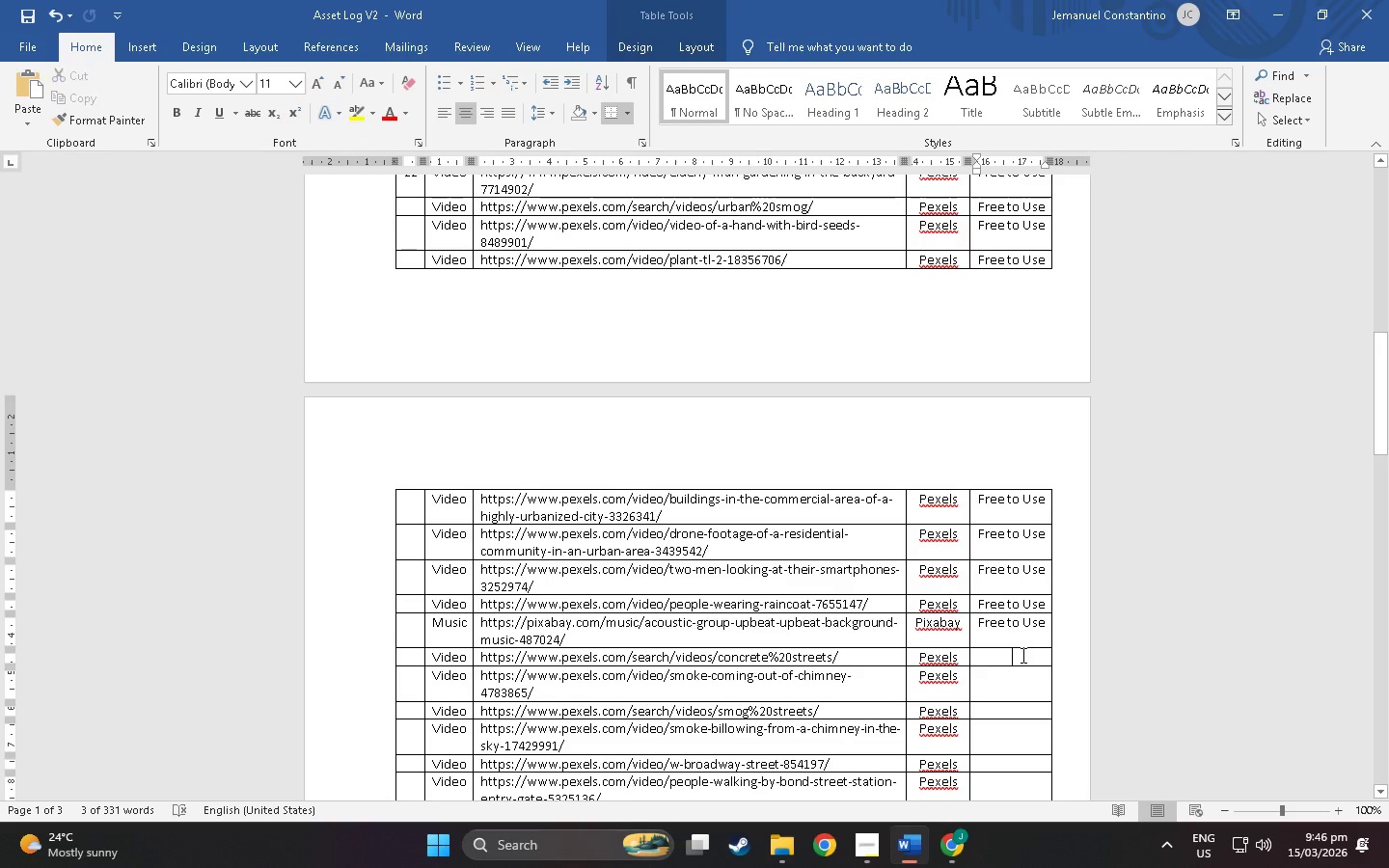 
key(Control+ControlLeft)
 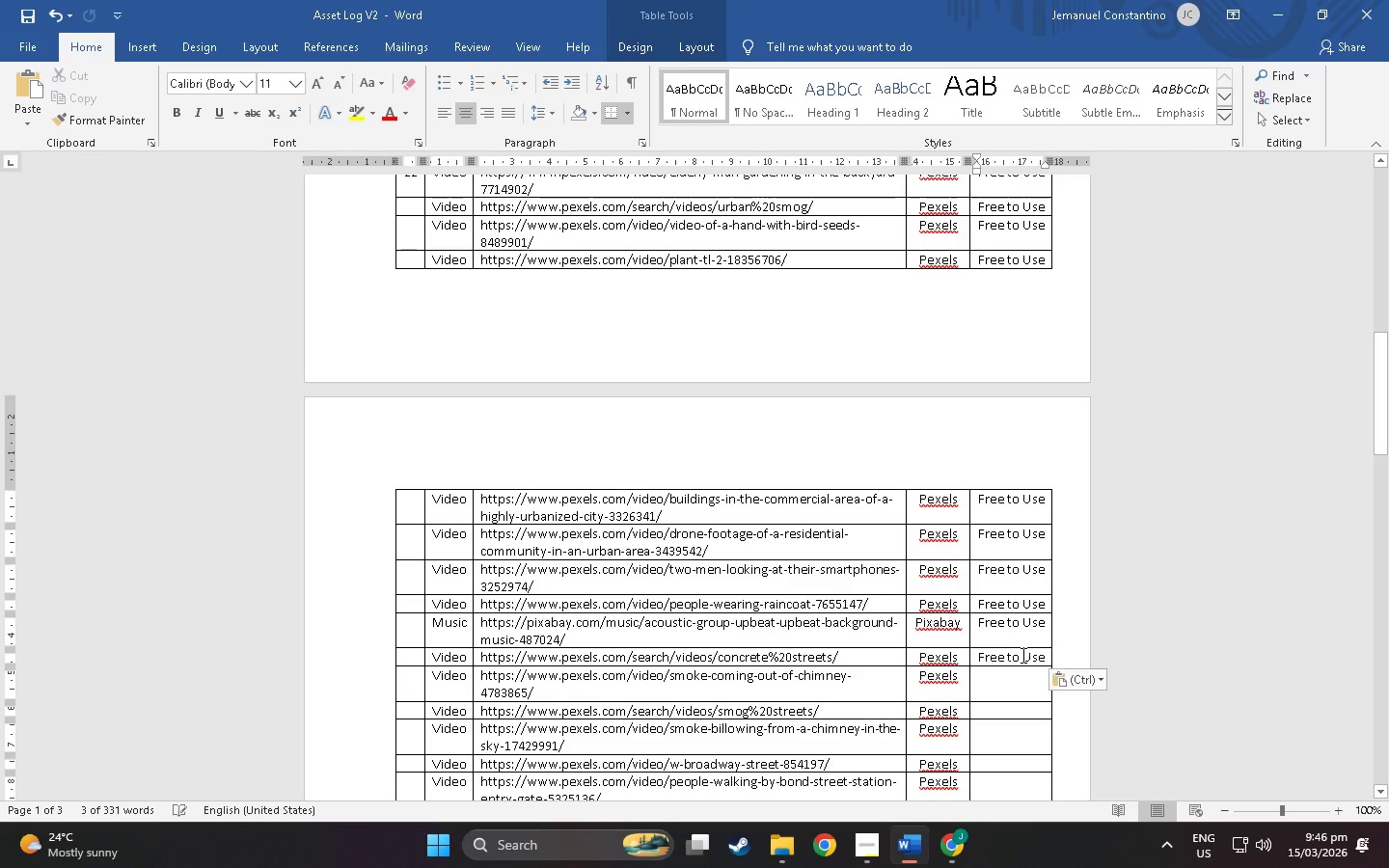 
key(Control+V)
 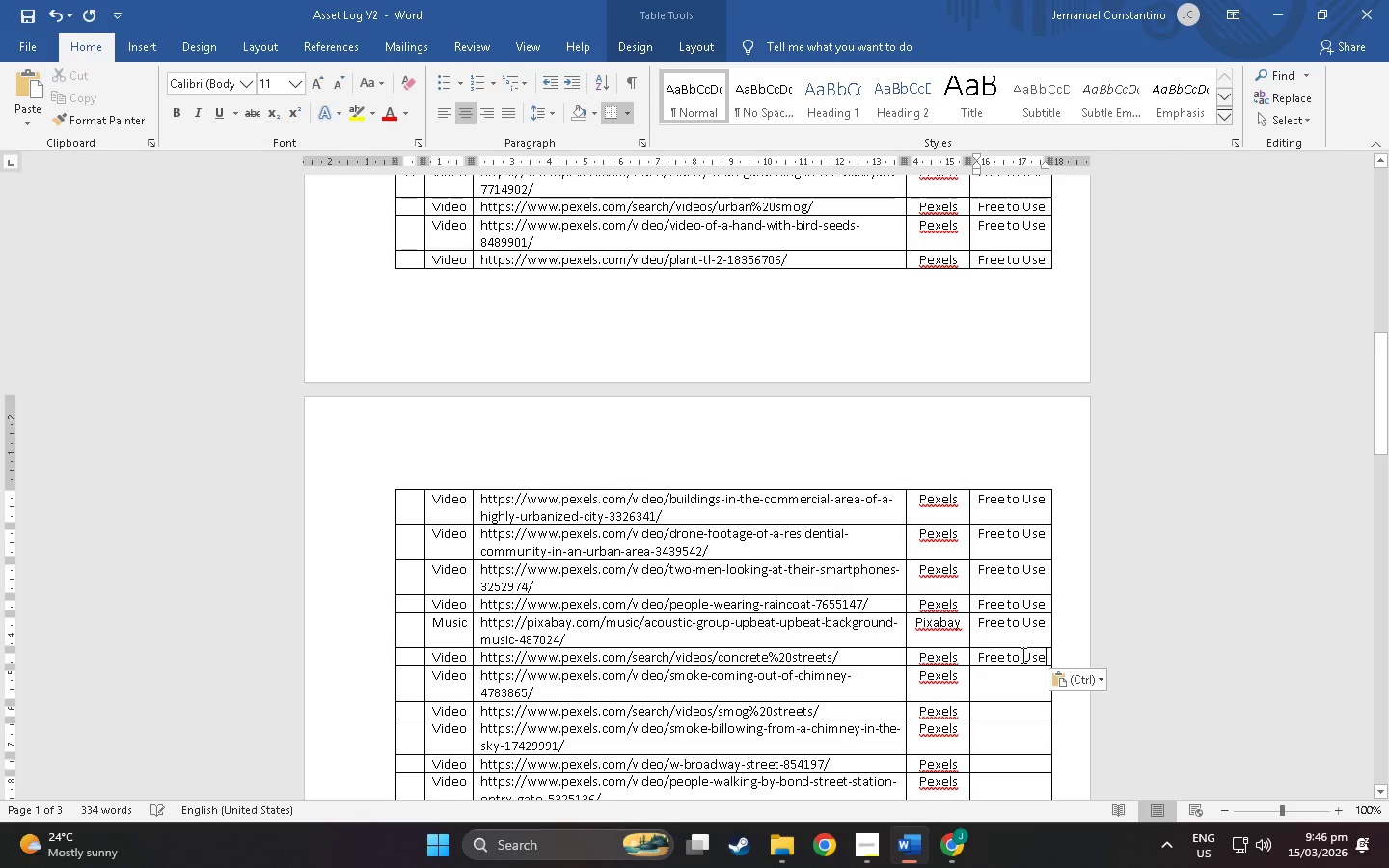 
key(ArrowDown)
 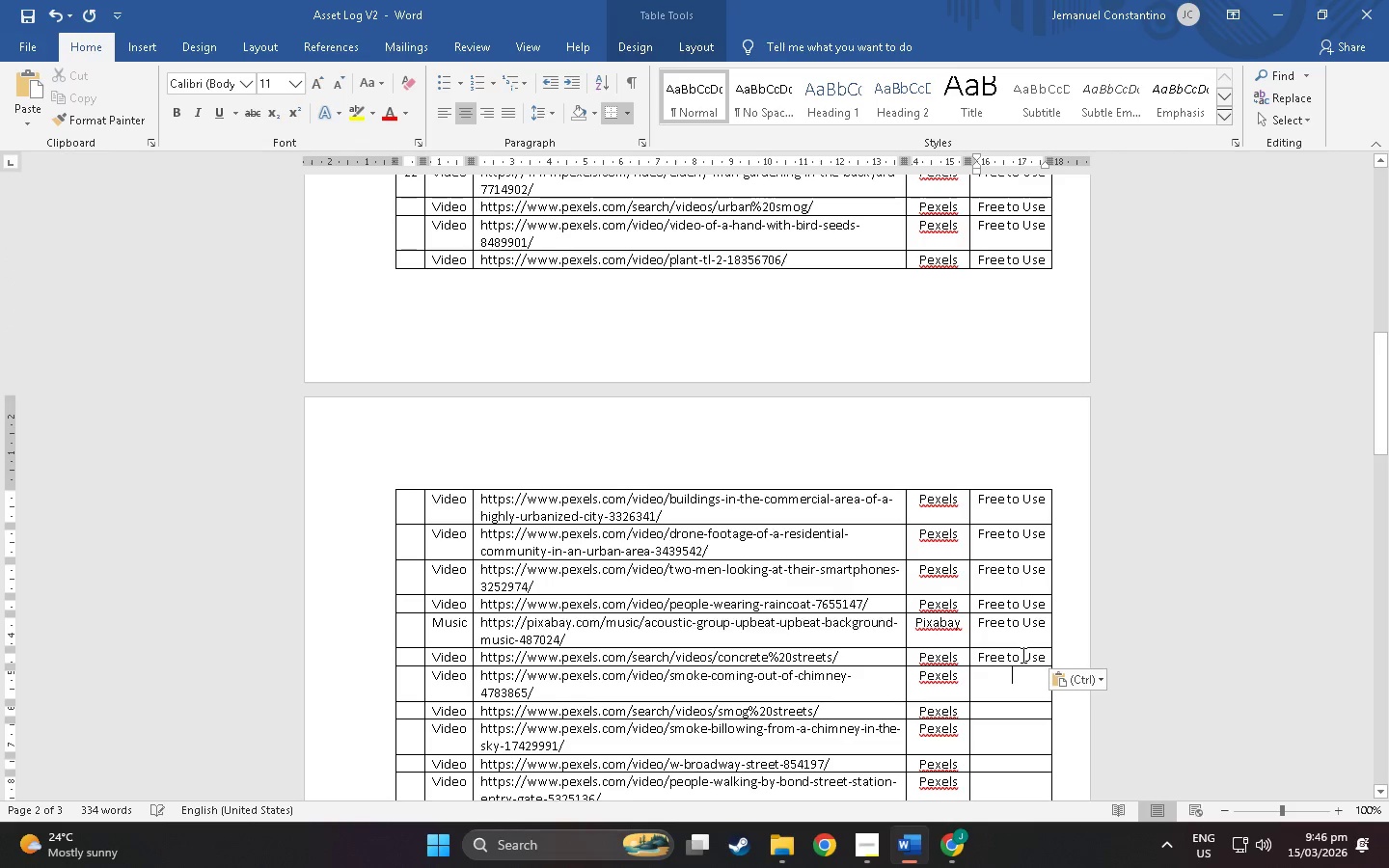 
key(Control+ControlLeft)
 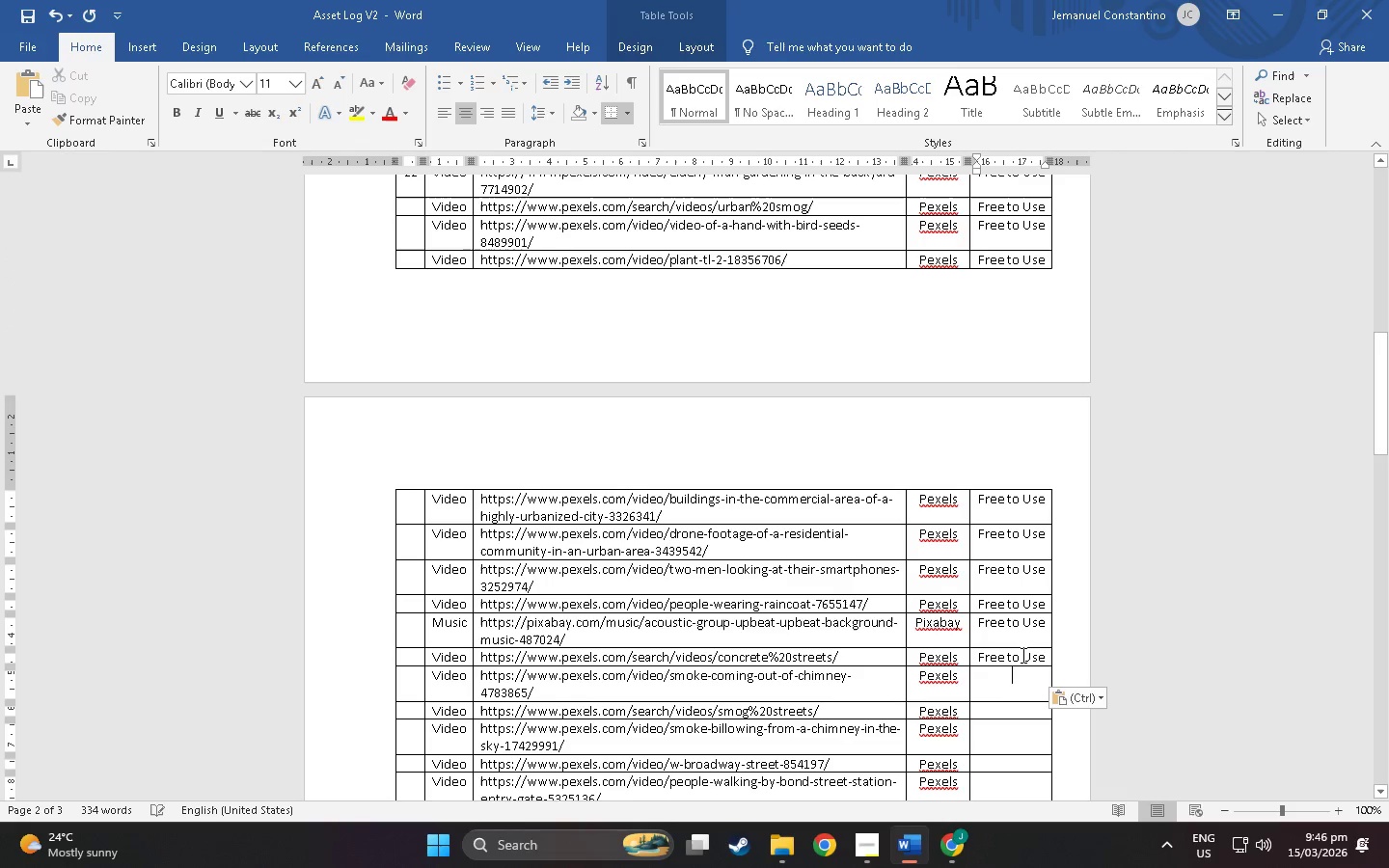 
key(Control+V)
 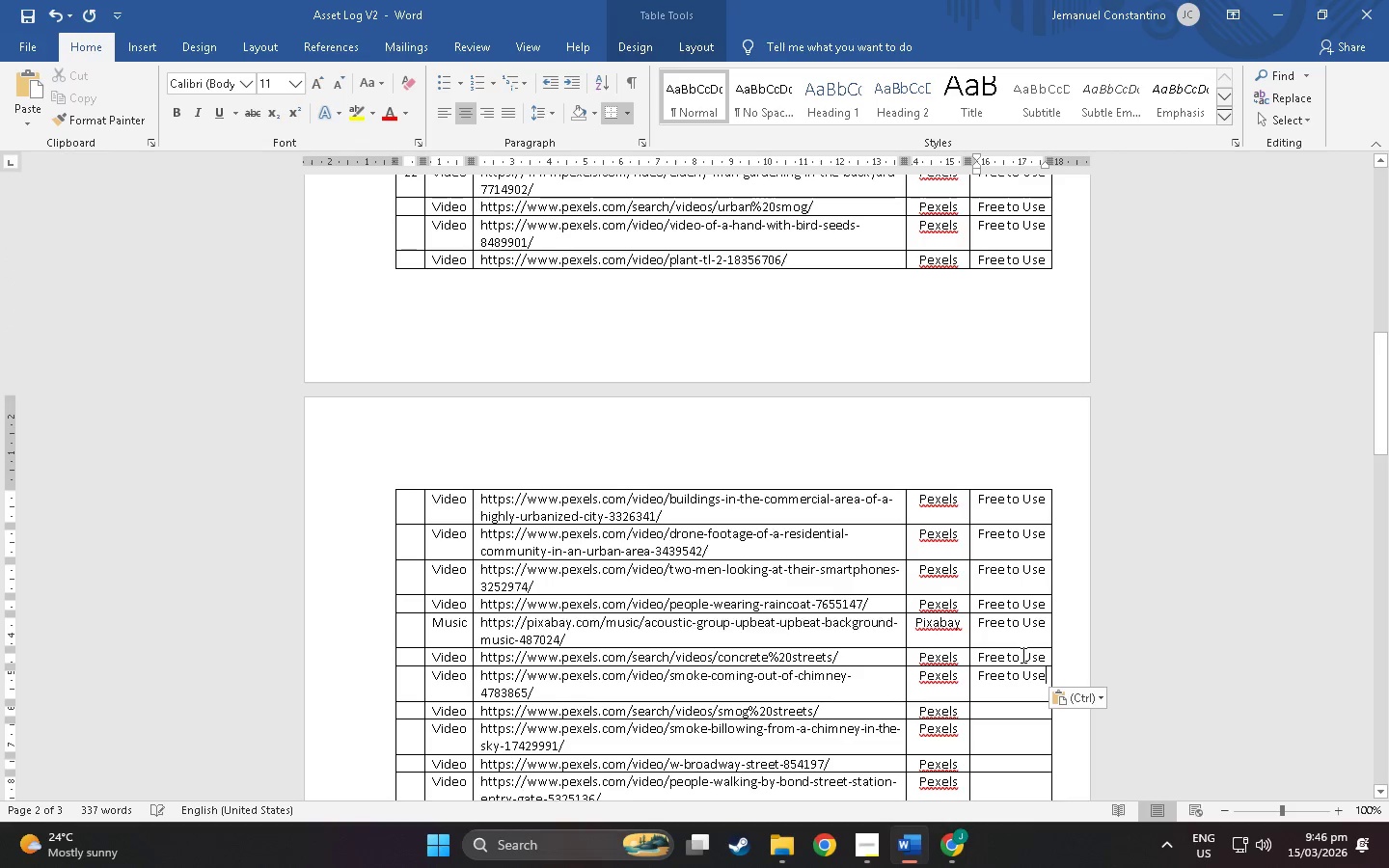 
key(ArrowDown)
 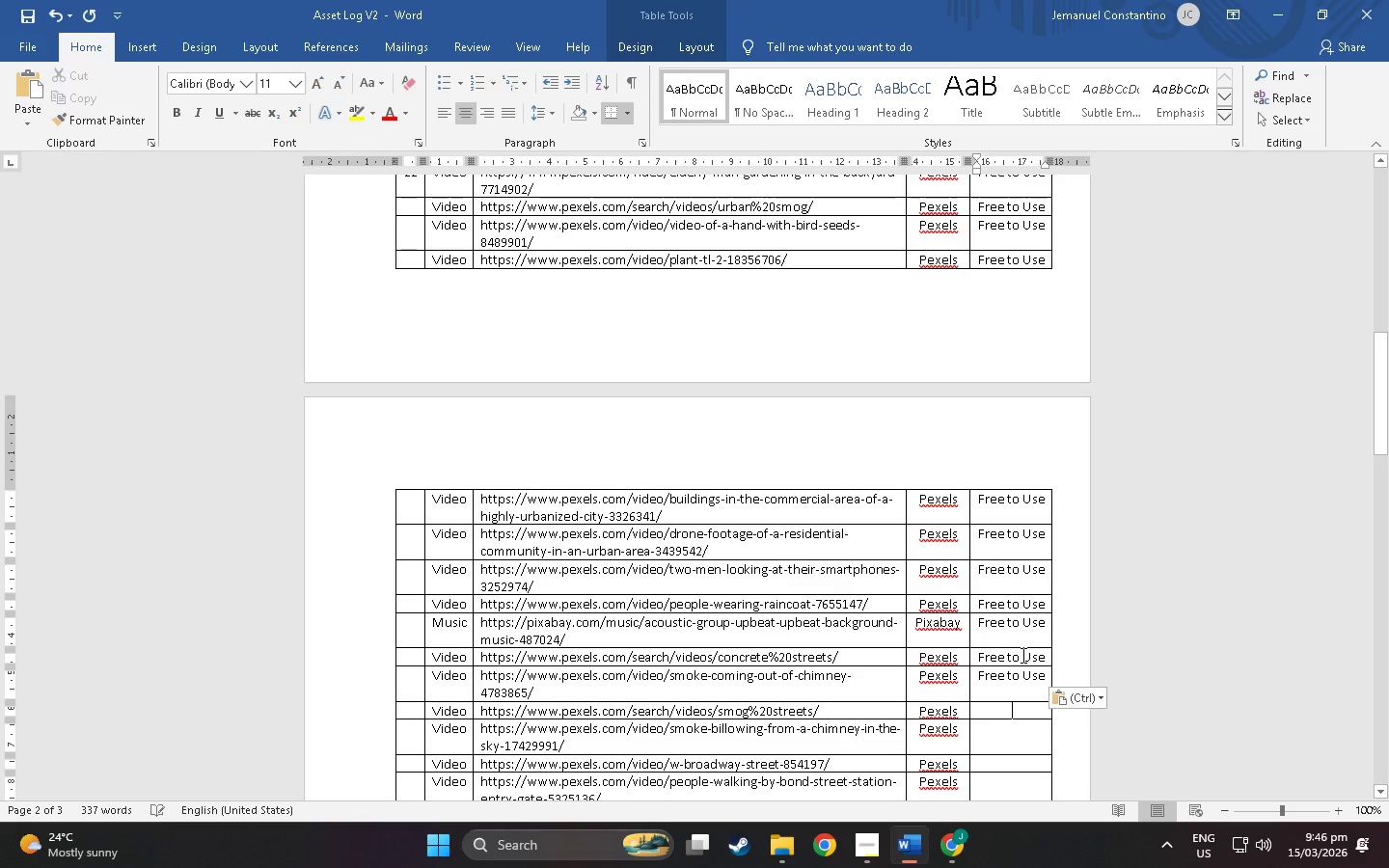 
key(Control+ControlLeft)
 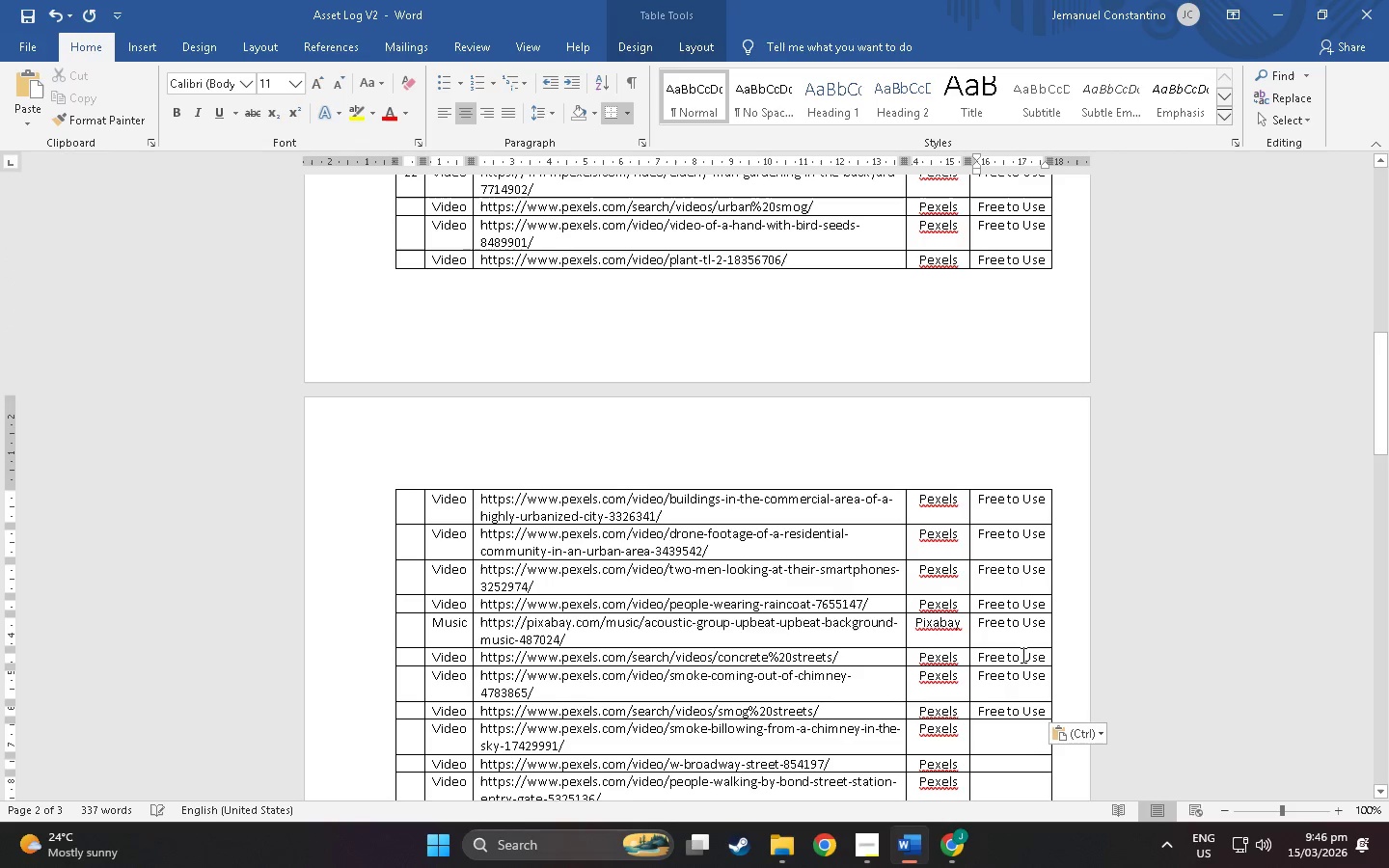 
key(Control+V)
 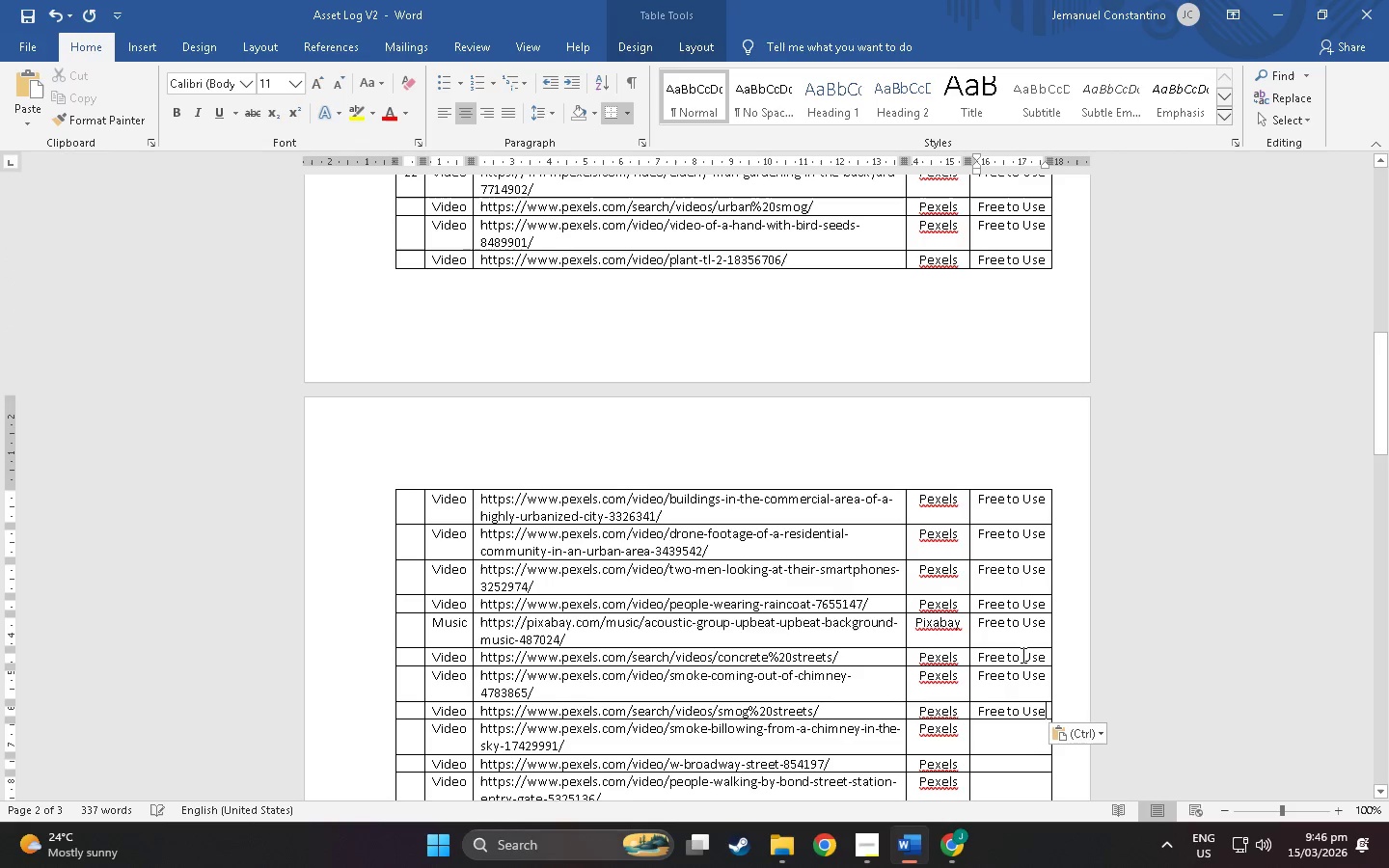 
key(ArrowDown)
 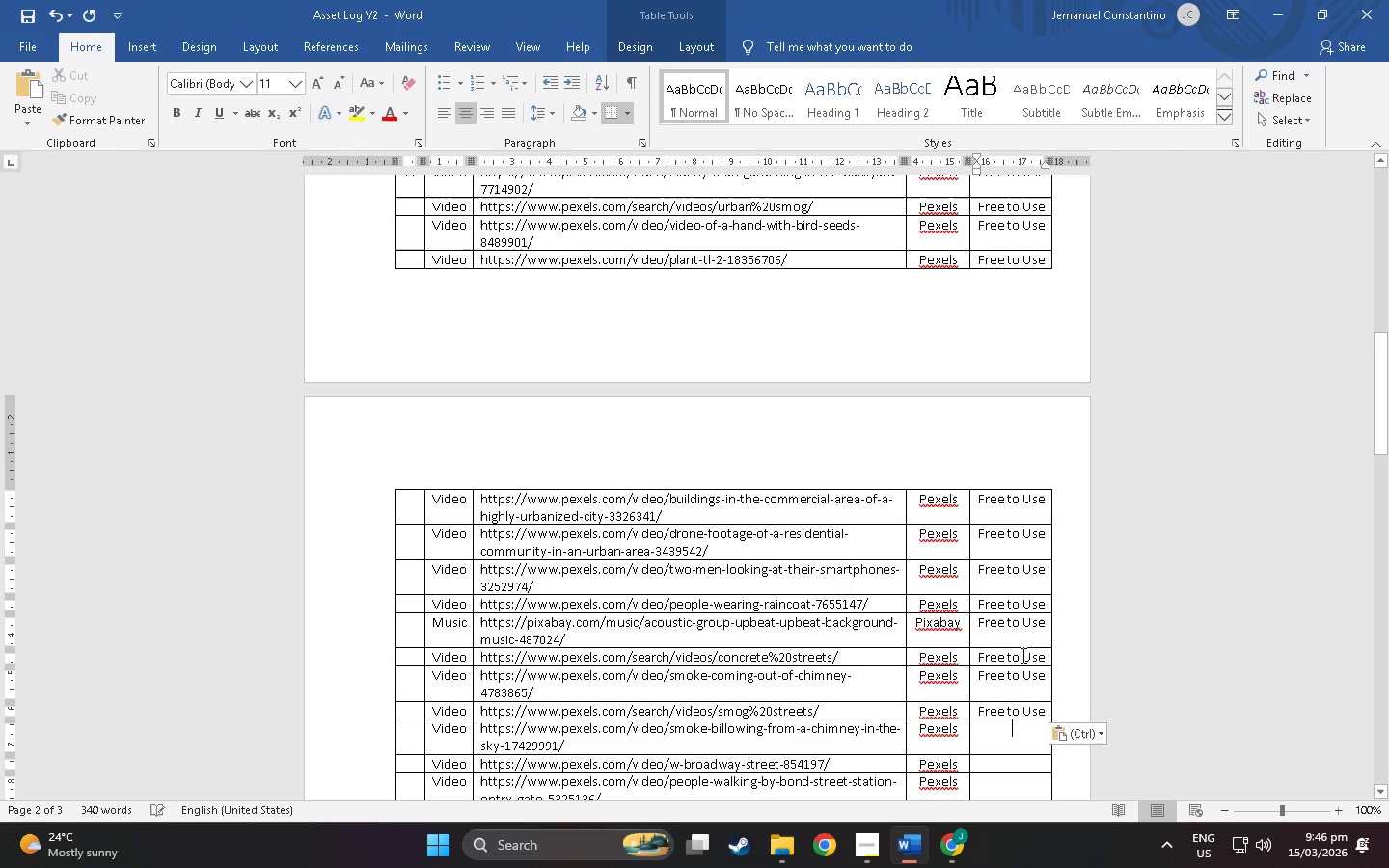 
key(Control+ControlLeft)
 